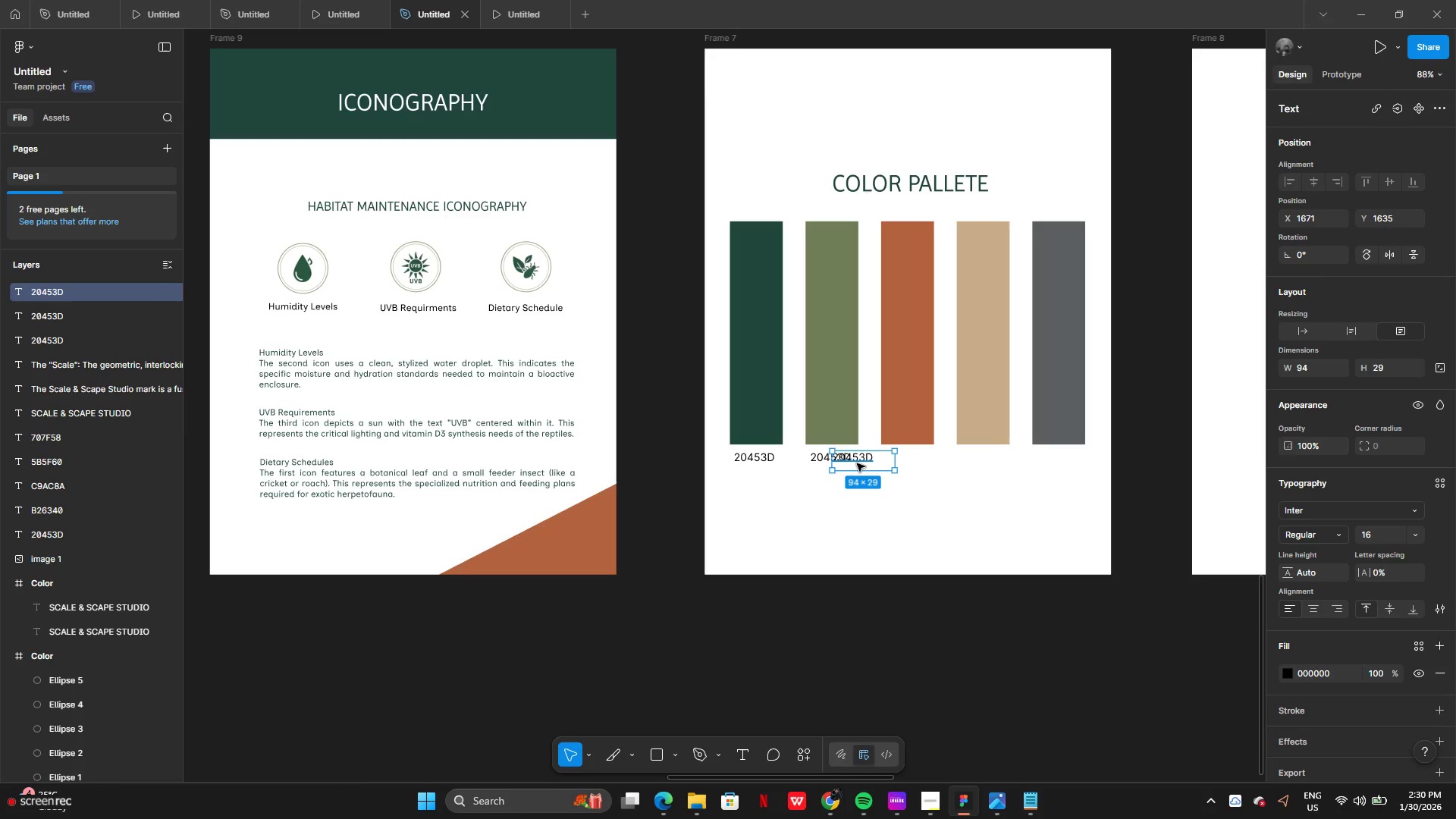 
left_click_drag(start_coordinate=[857, 463], to_coordinate=[908, 463])
 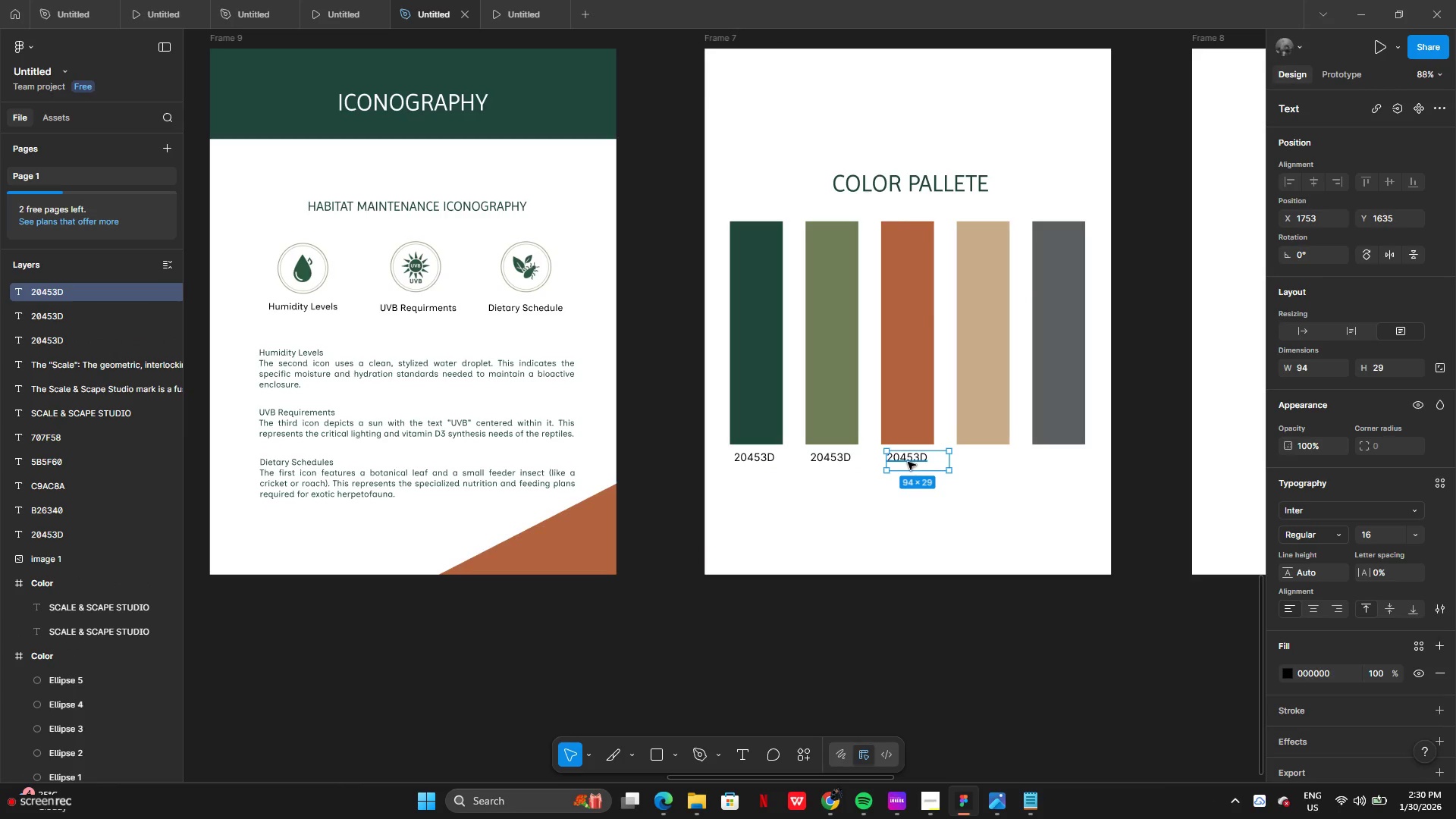 
hold_key(key=AltLeft, duration=0.91)
left_click_drag(start_coordinate=[905, 460], to_coordinate=[935, 463])
 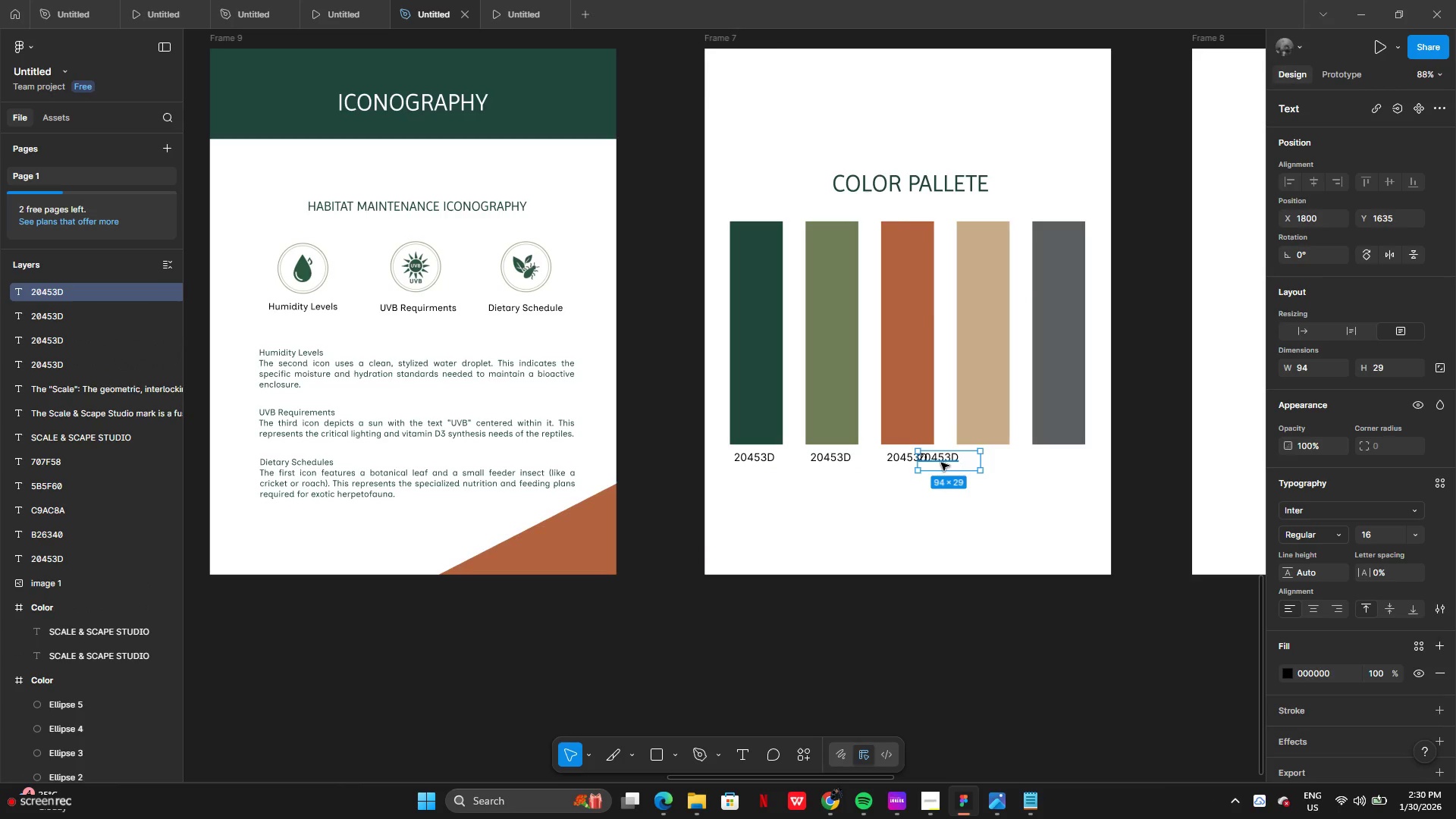 
left_click_drag(start_coordinate=[941, 463], to_coordinate=[982, 462])
 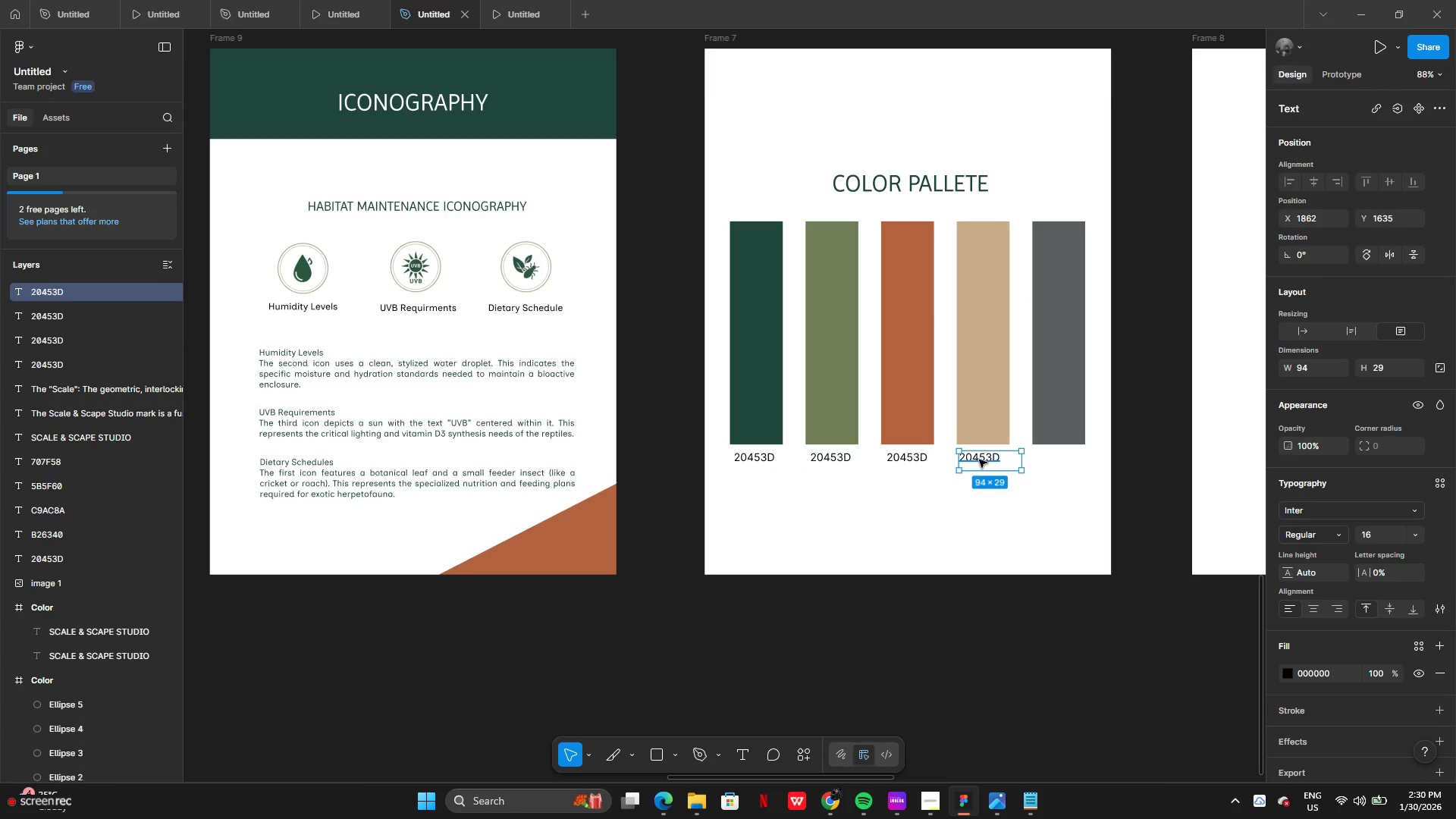 
hold_key(key=AltLeft, duration=0.84)
left_click_drag(start_coordinate=[977, 457], to_coordinate=[1037, 464])
 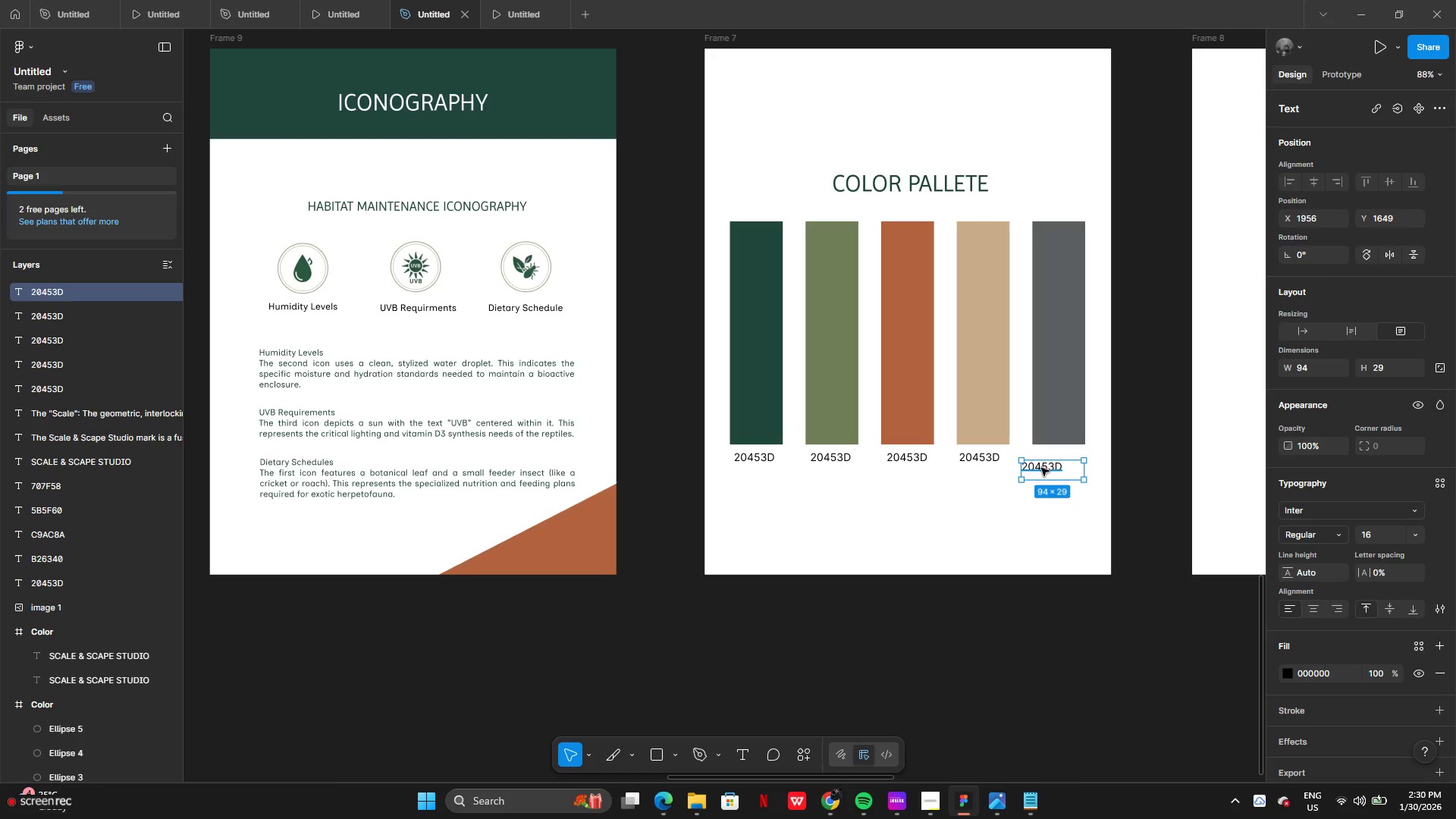 
left_click_drag(start_coordinate=[1041, 468], to_coordinate=[1054, 459])
 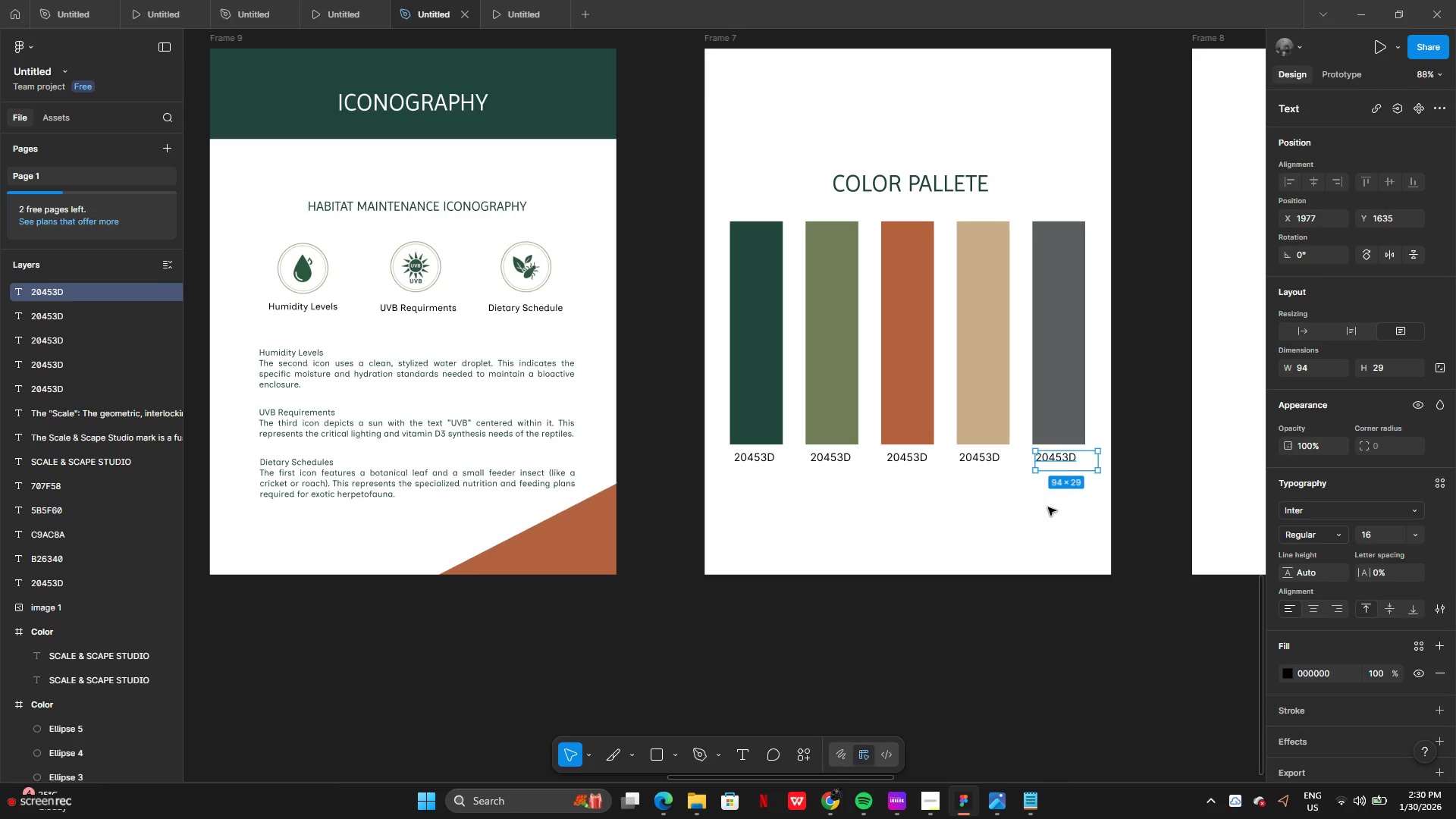 
left_click([1048, 507])
 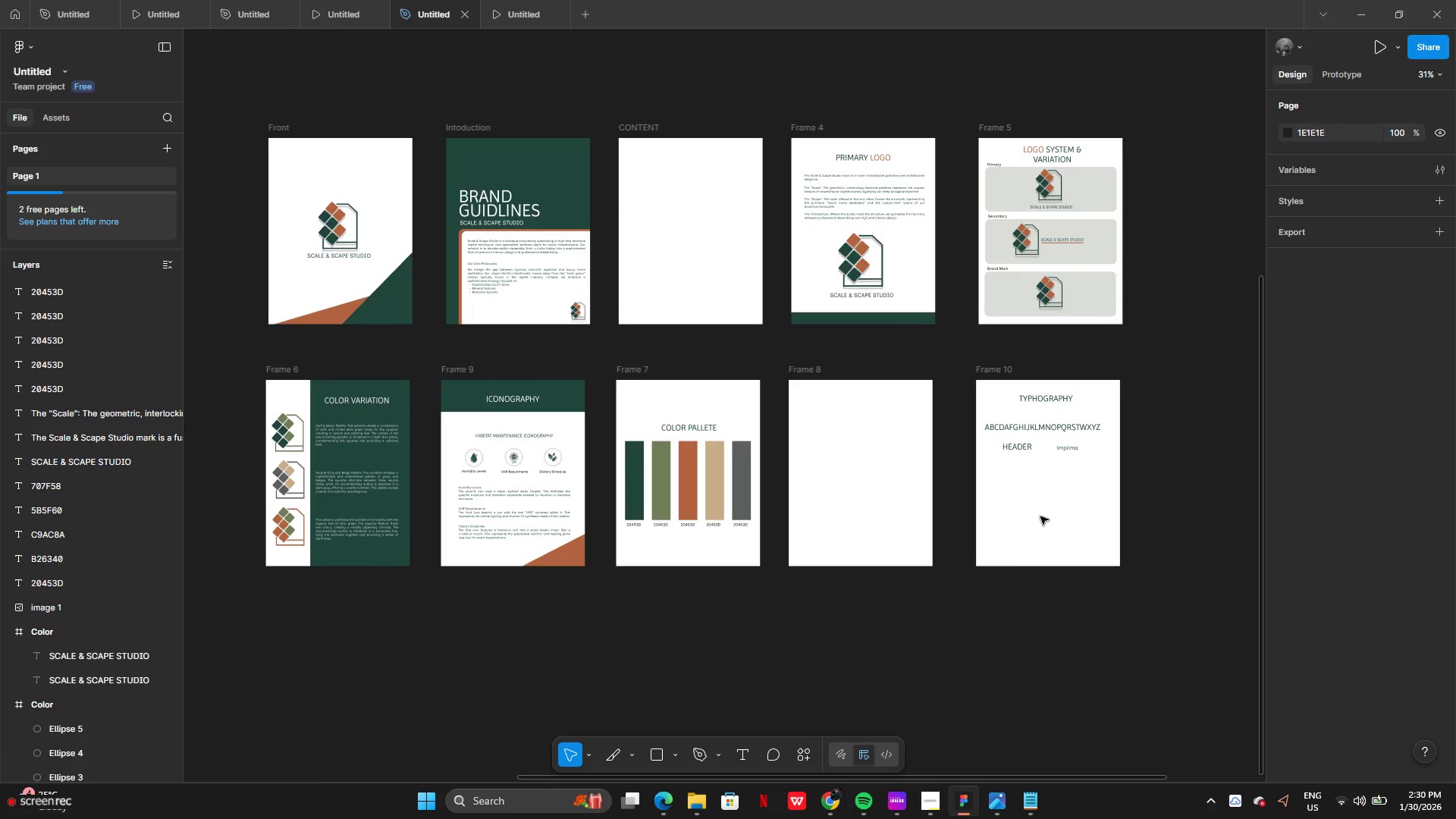 
wait(9.42)
 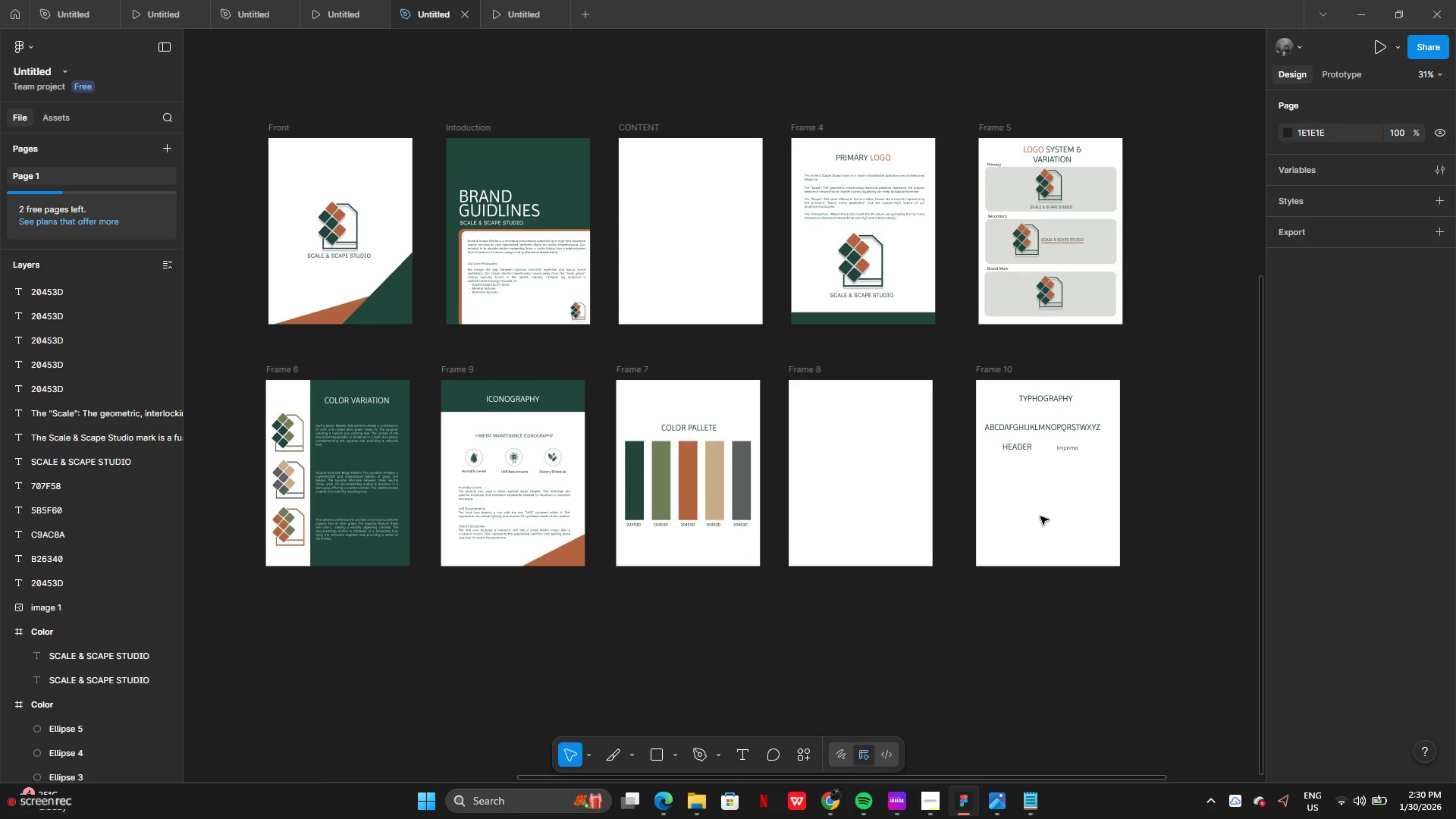 
double_click([886, 225])
 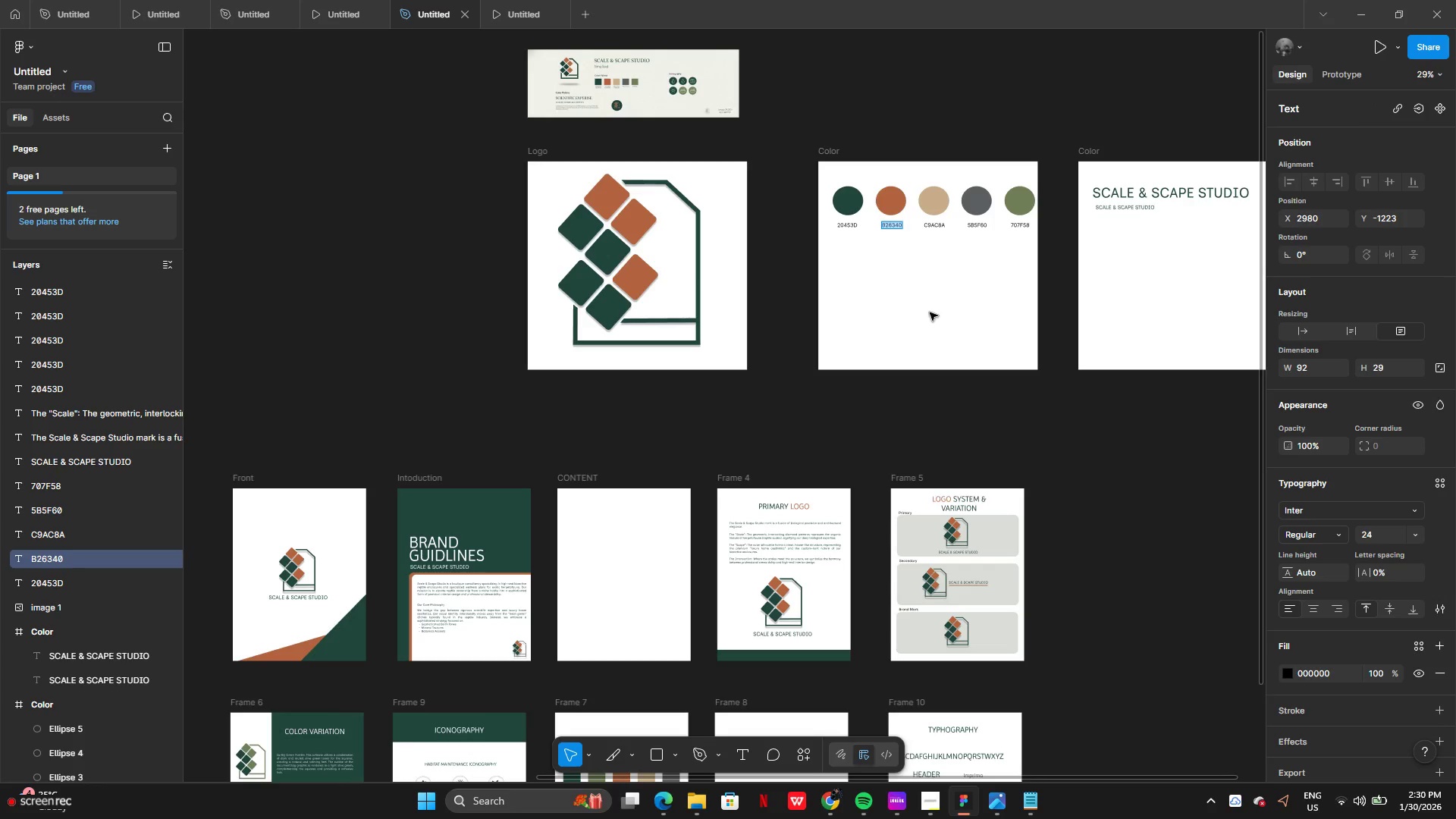 
key(Control+A)
 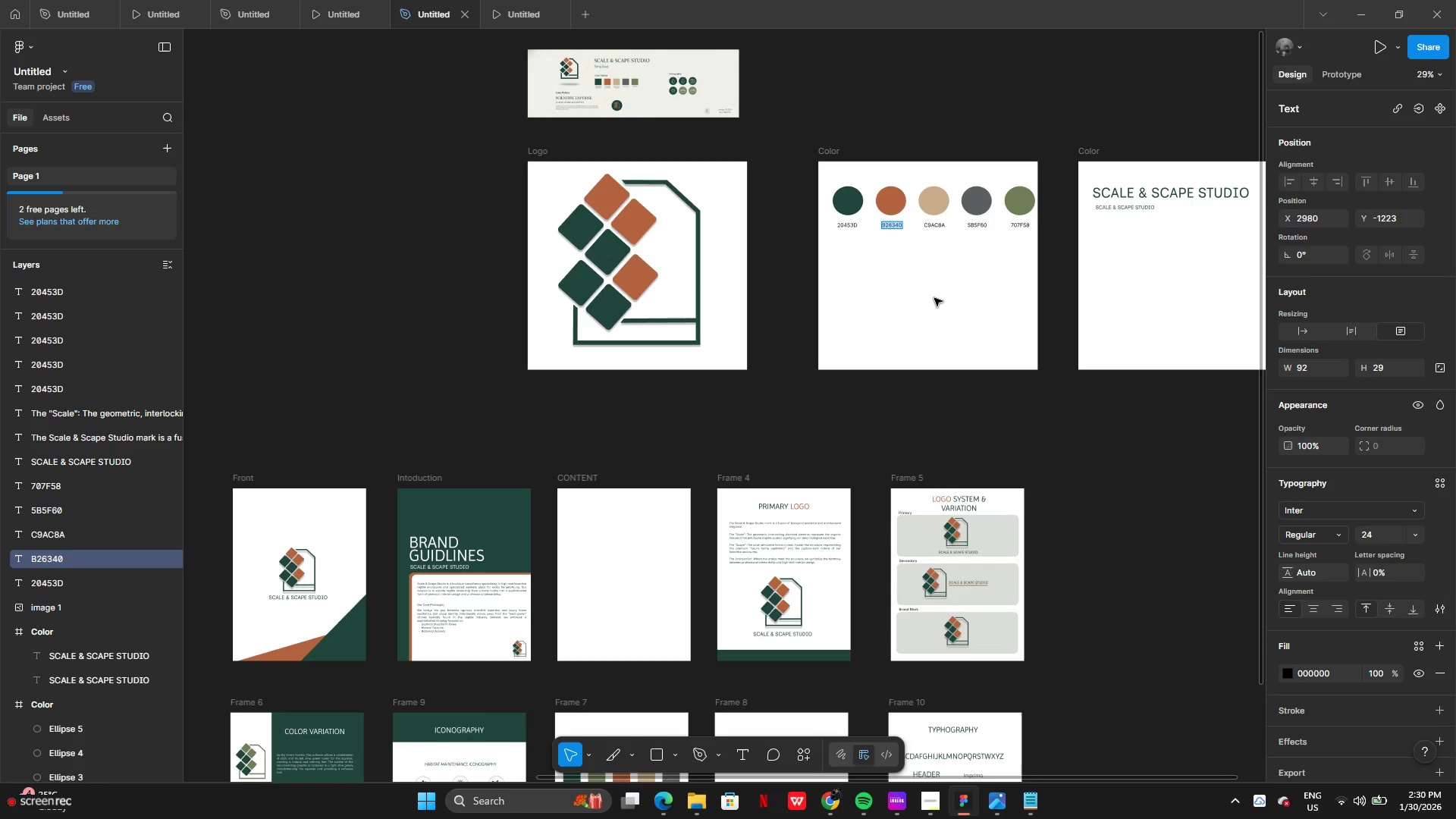 
key(Control+C)
 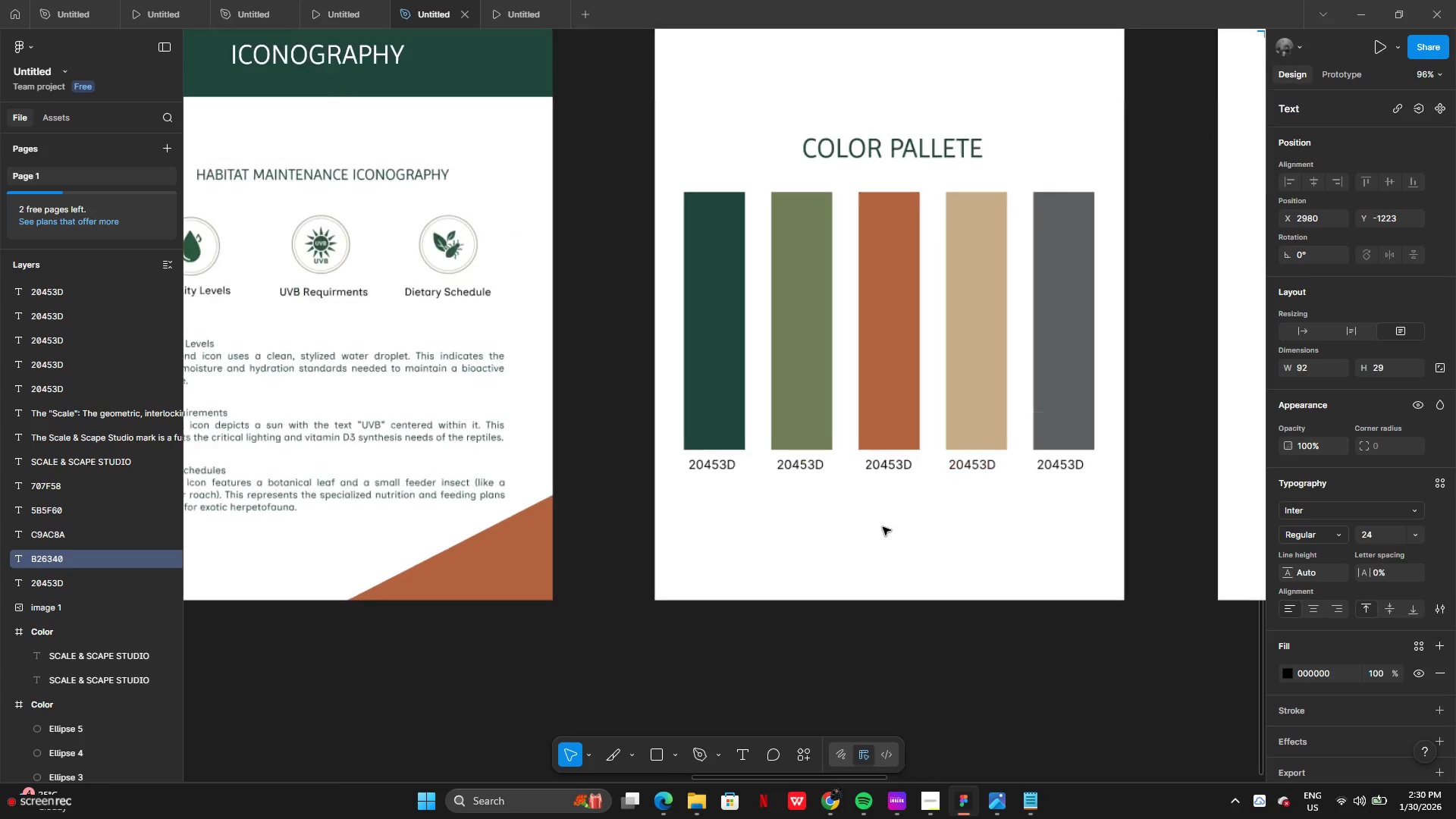 
double_click([893, 456])
 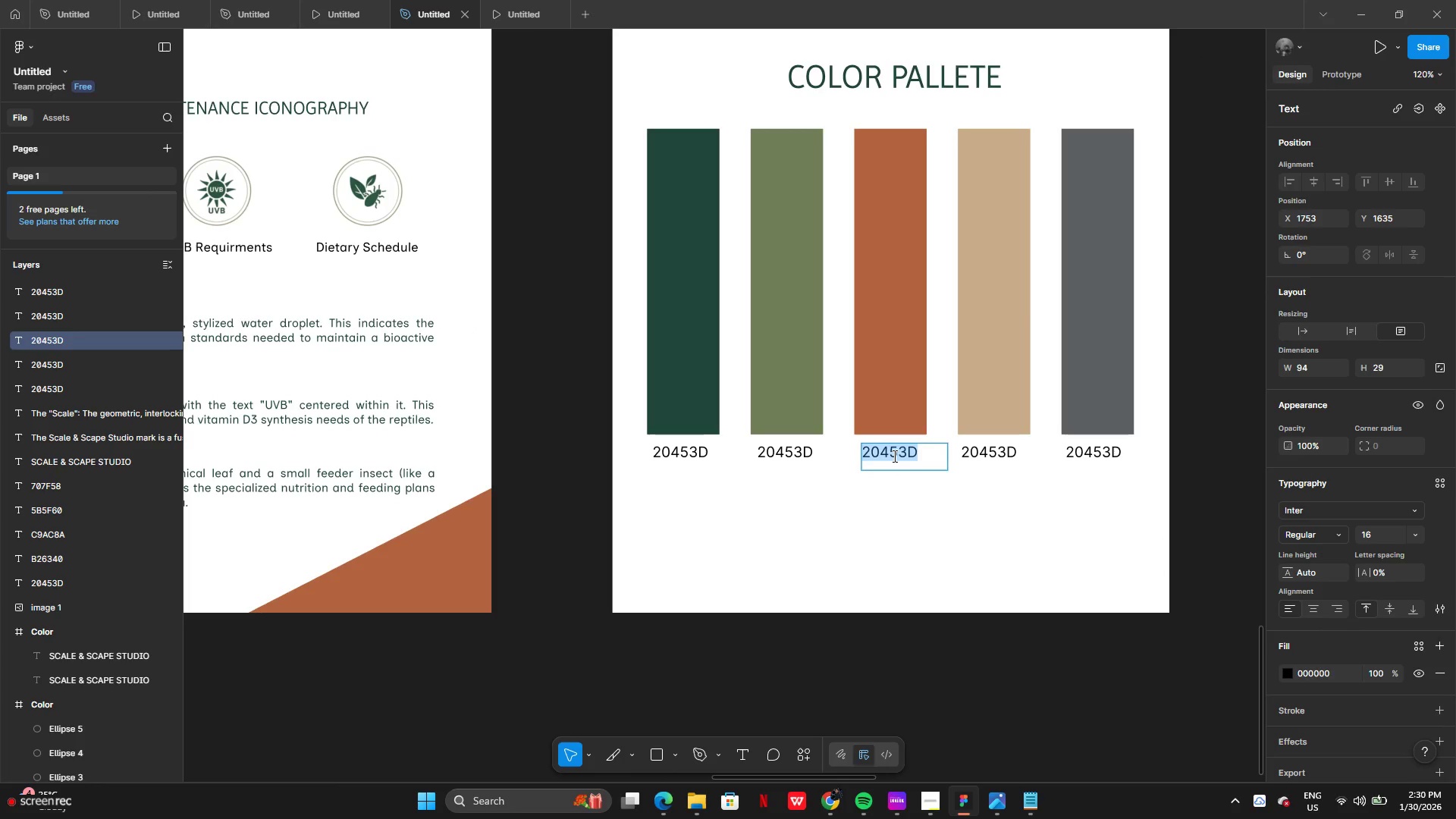 
key(Control+V)
 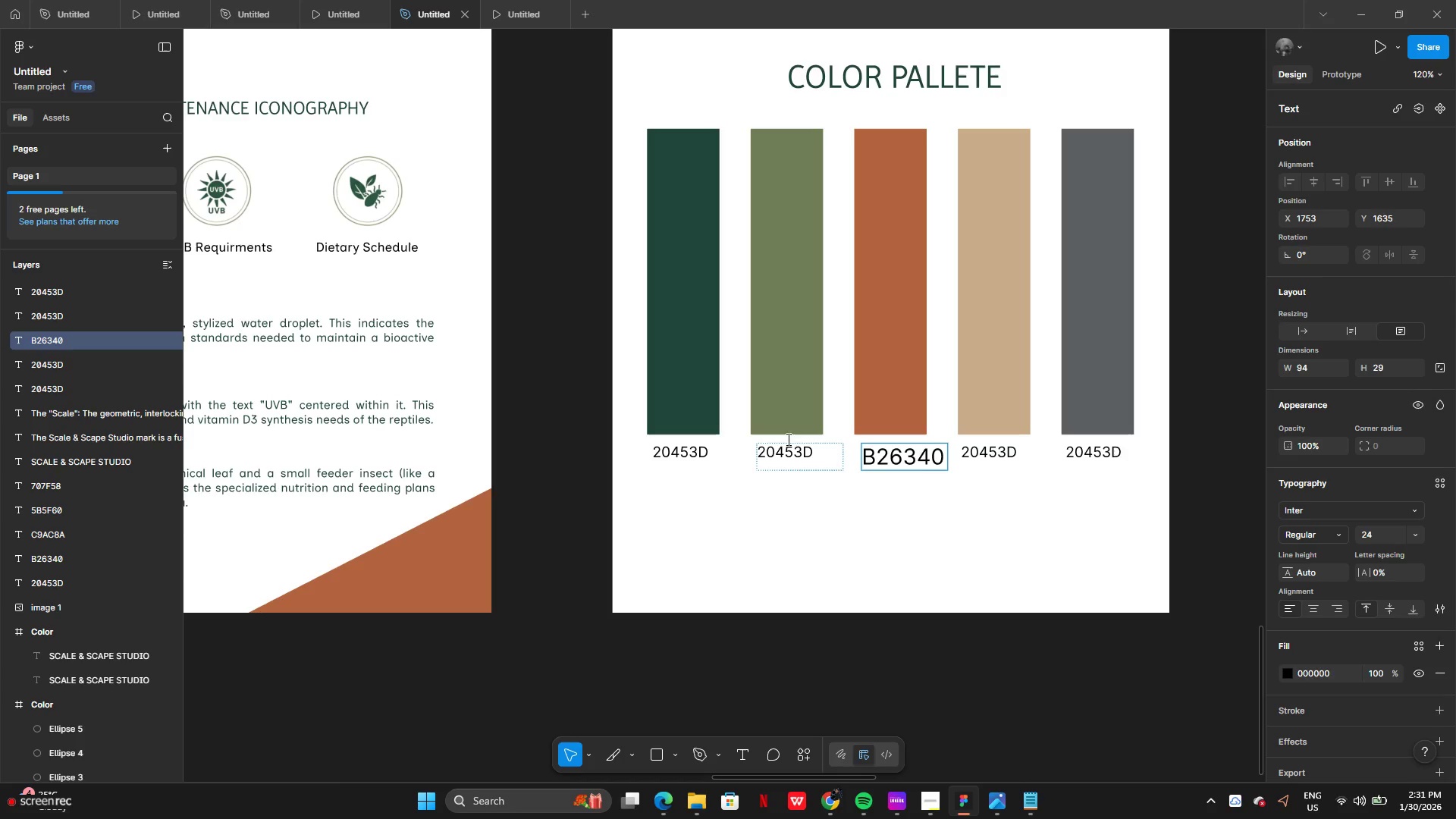 
left_click([788, 460])
 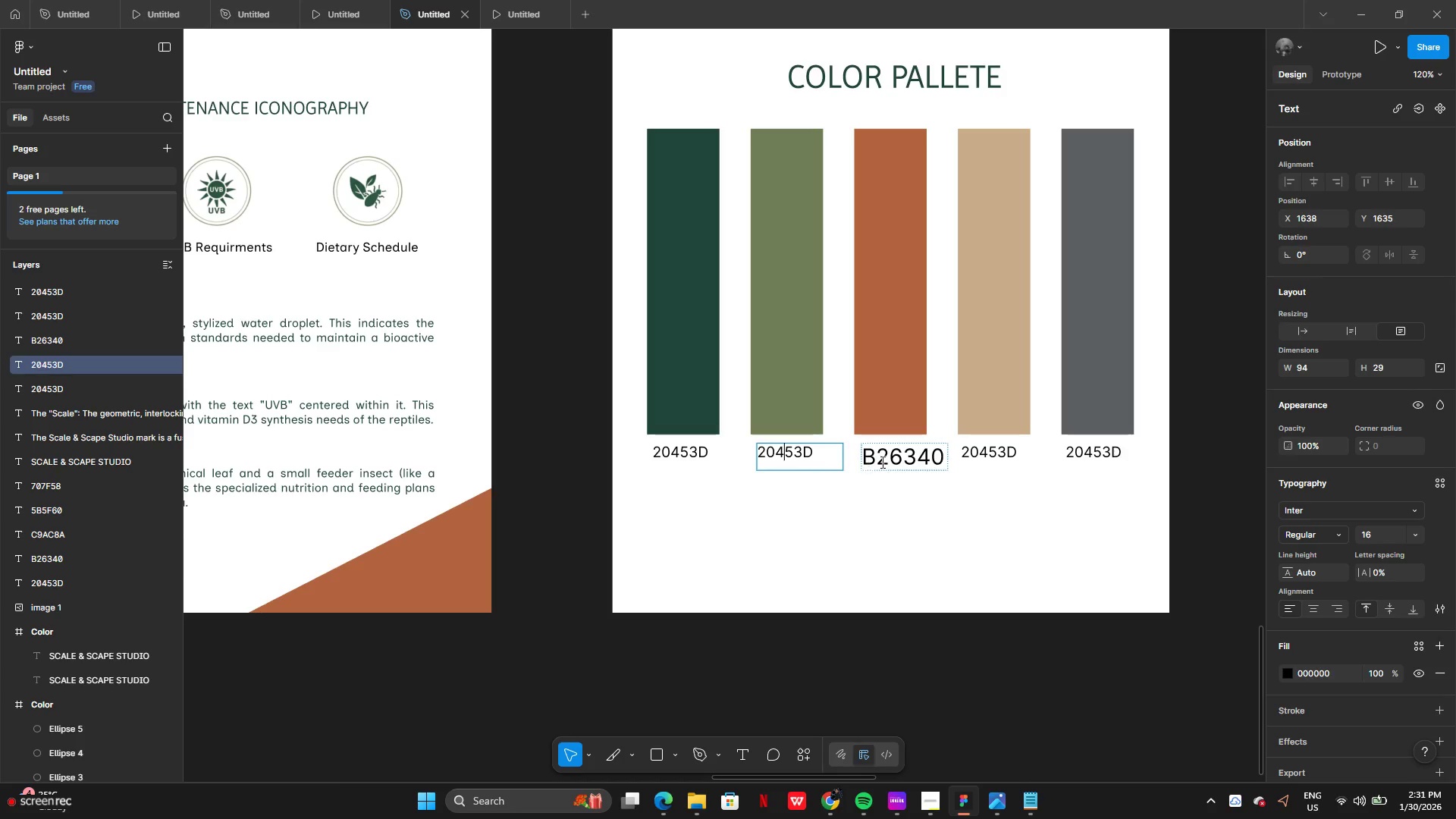 
left_click([894, 461])
 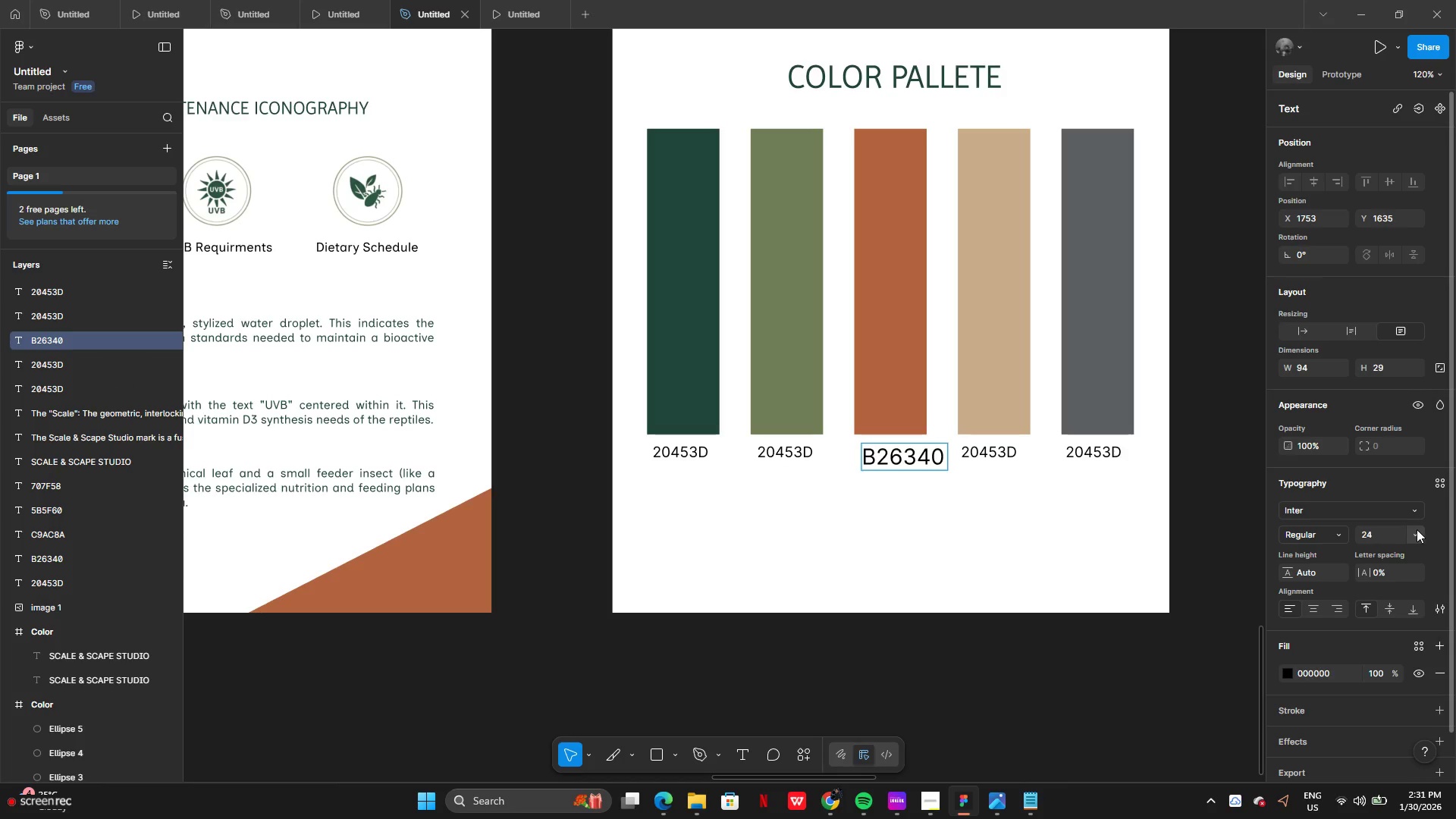 
left_click([973, 519])
 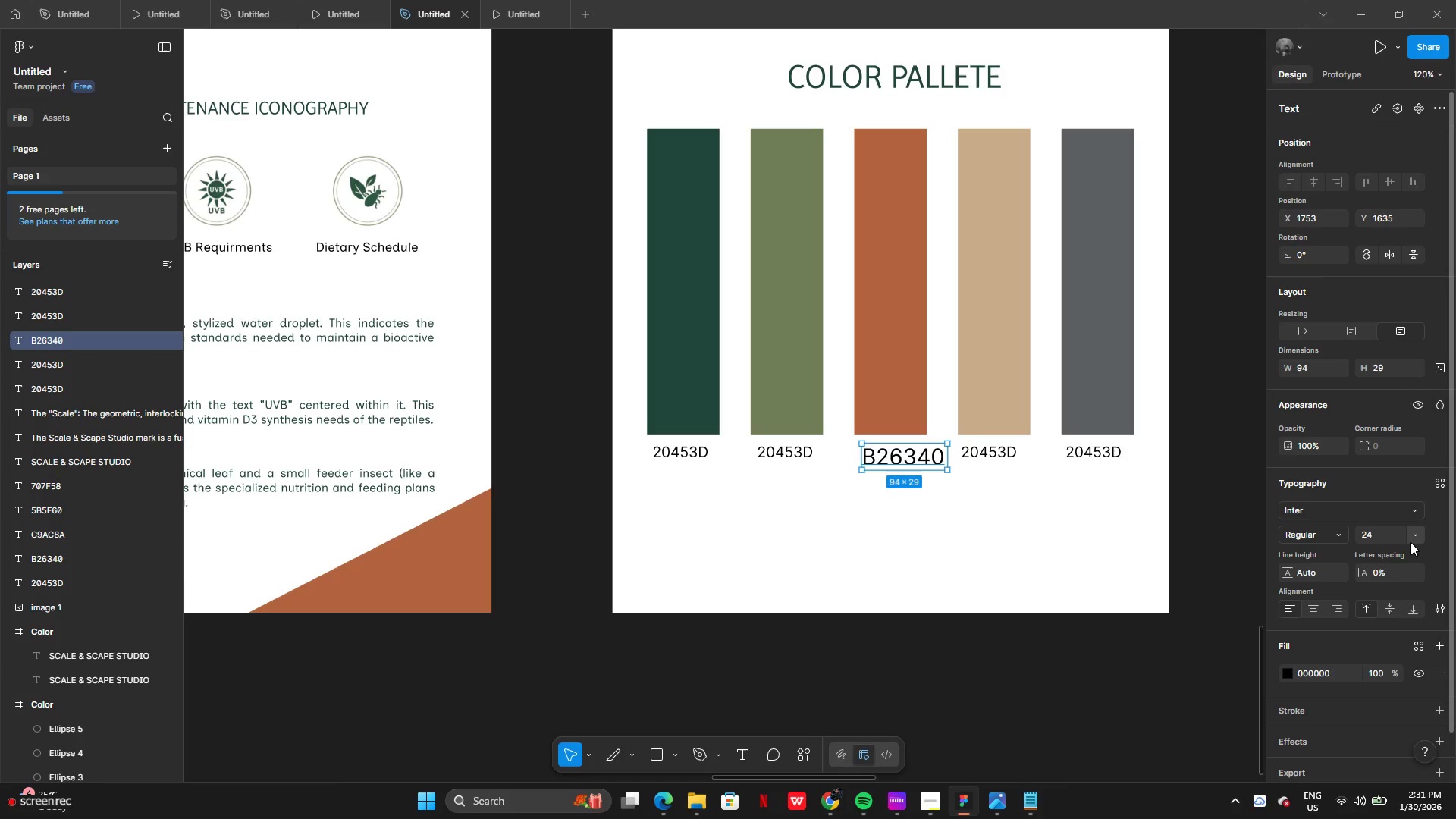 
left_click([1406, 539])
 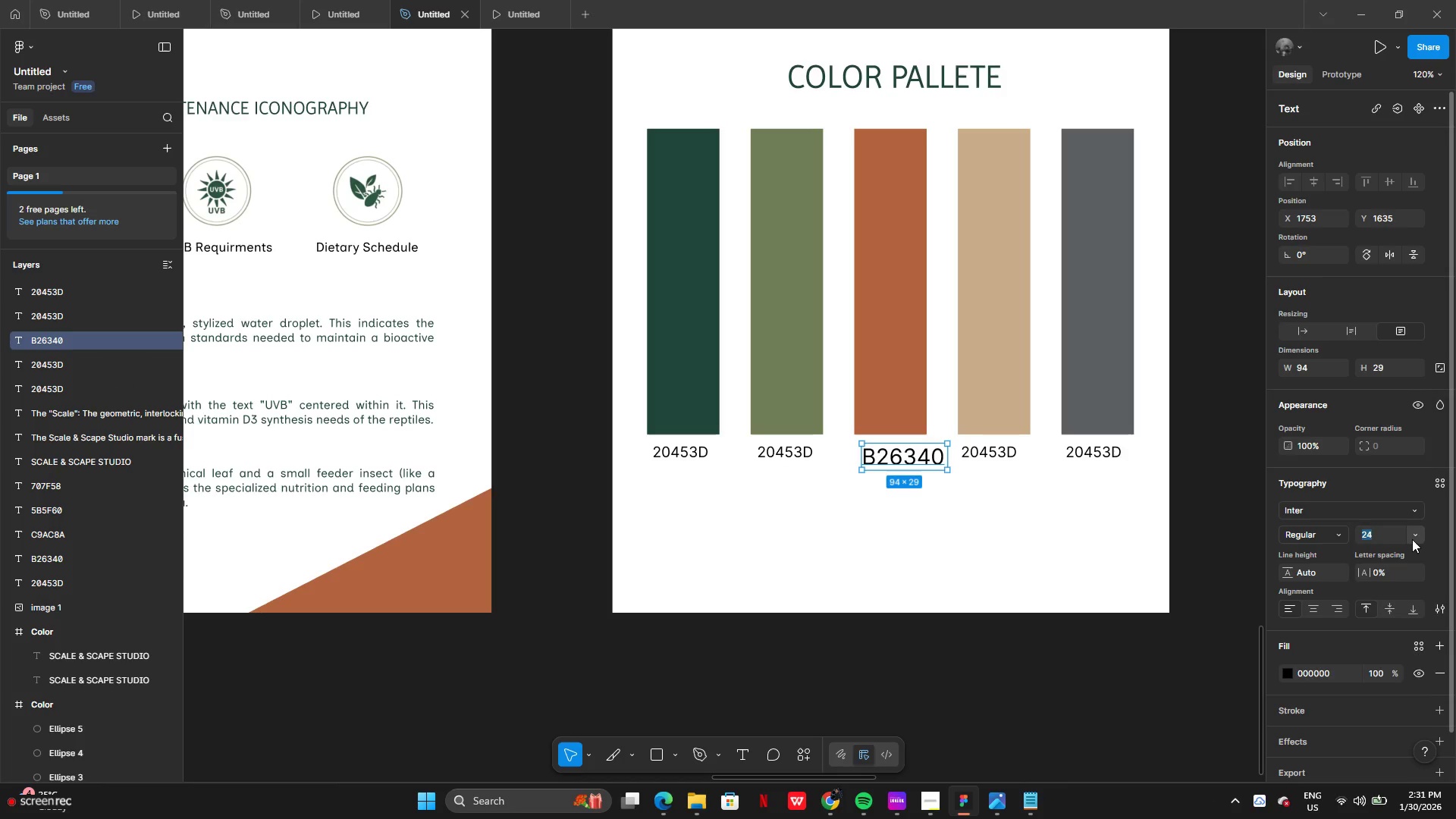 
left_click([1412, 539])
 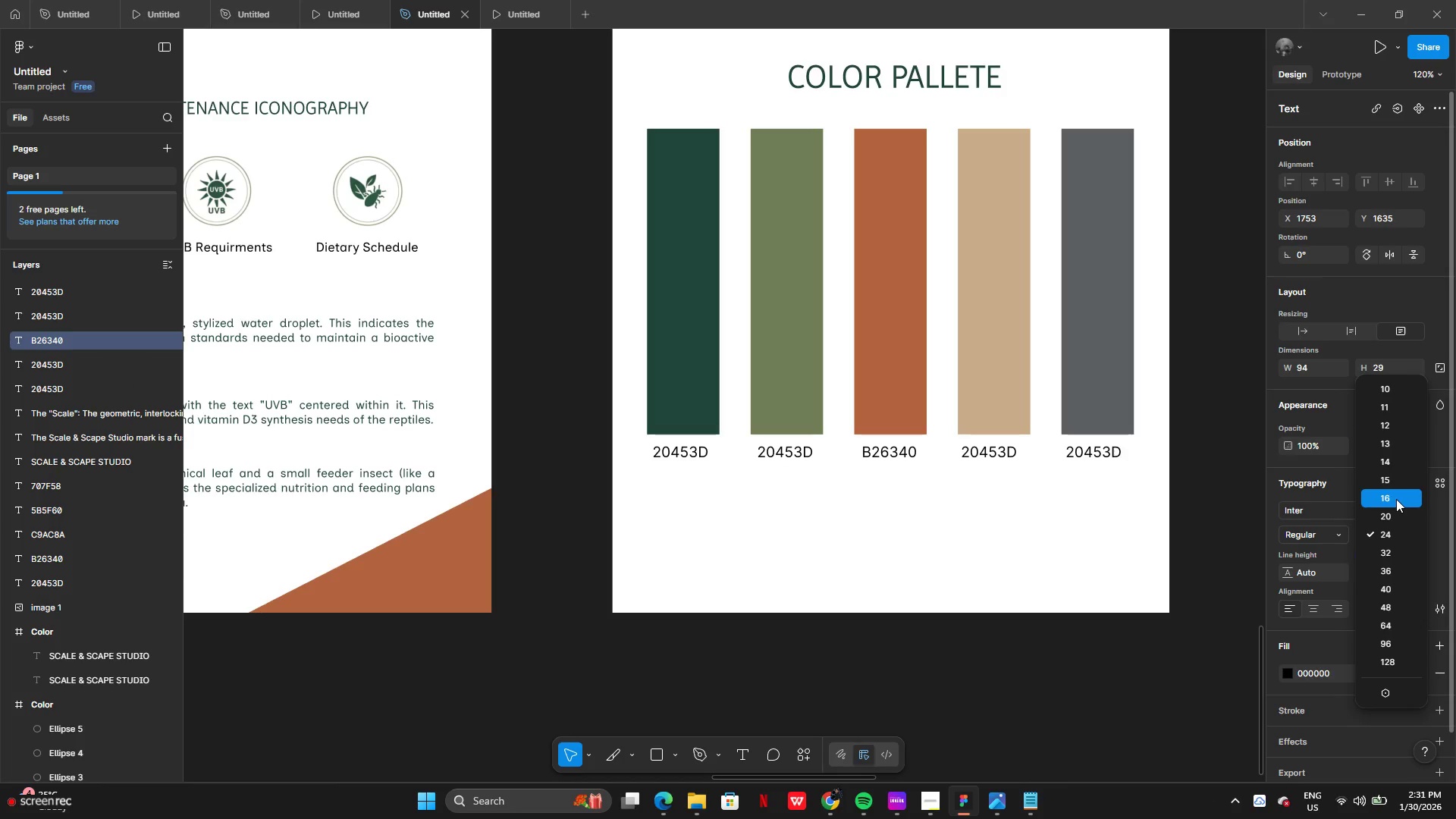 
left_click([1397, 501])
 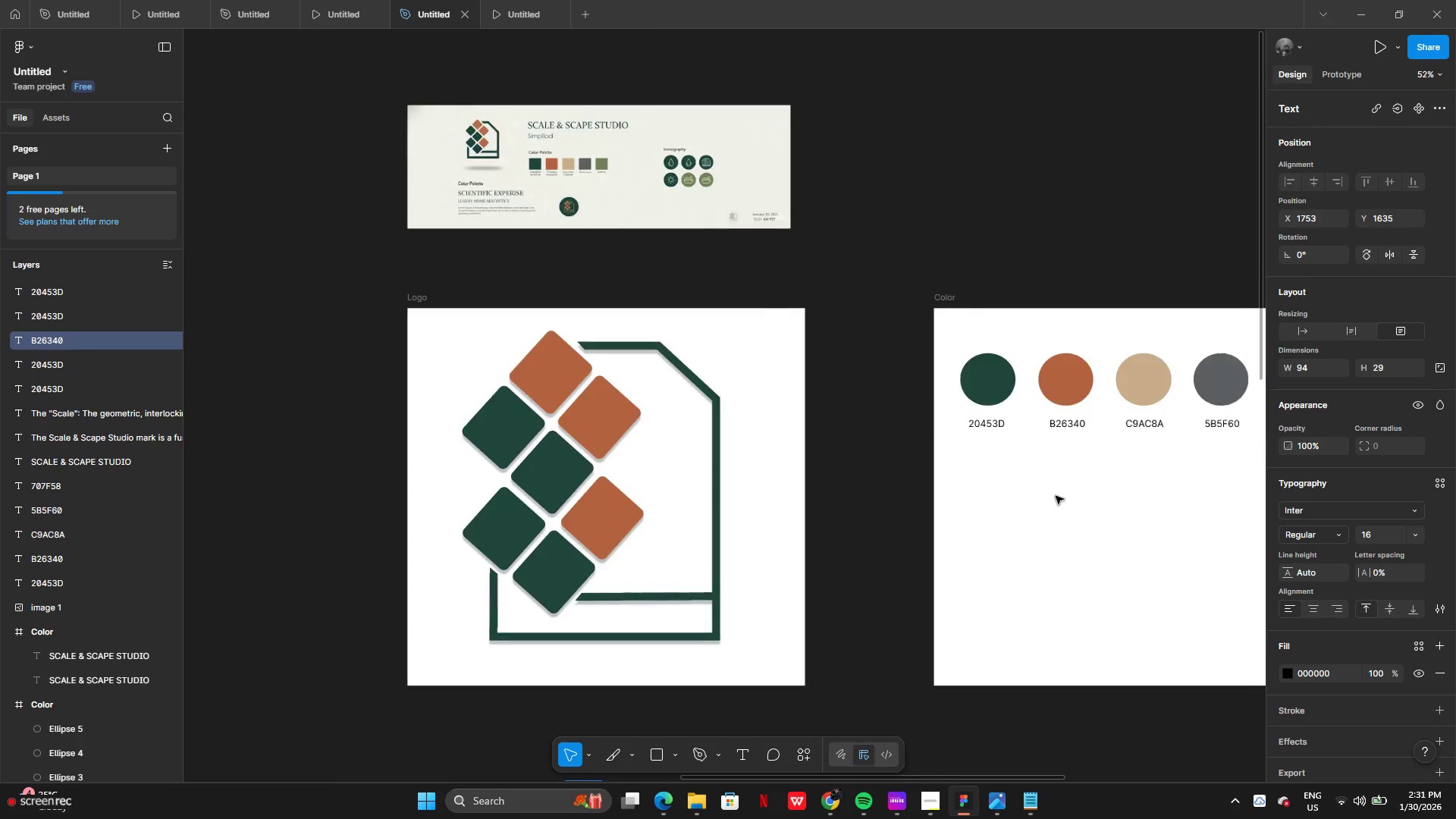 
double_click([961, 426])
 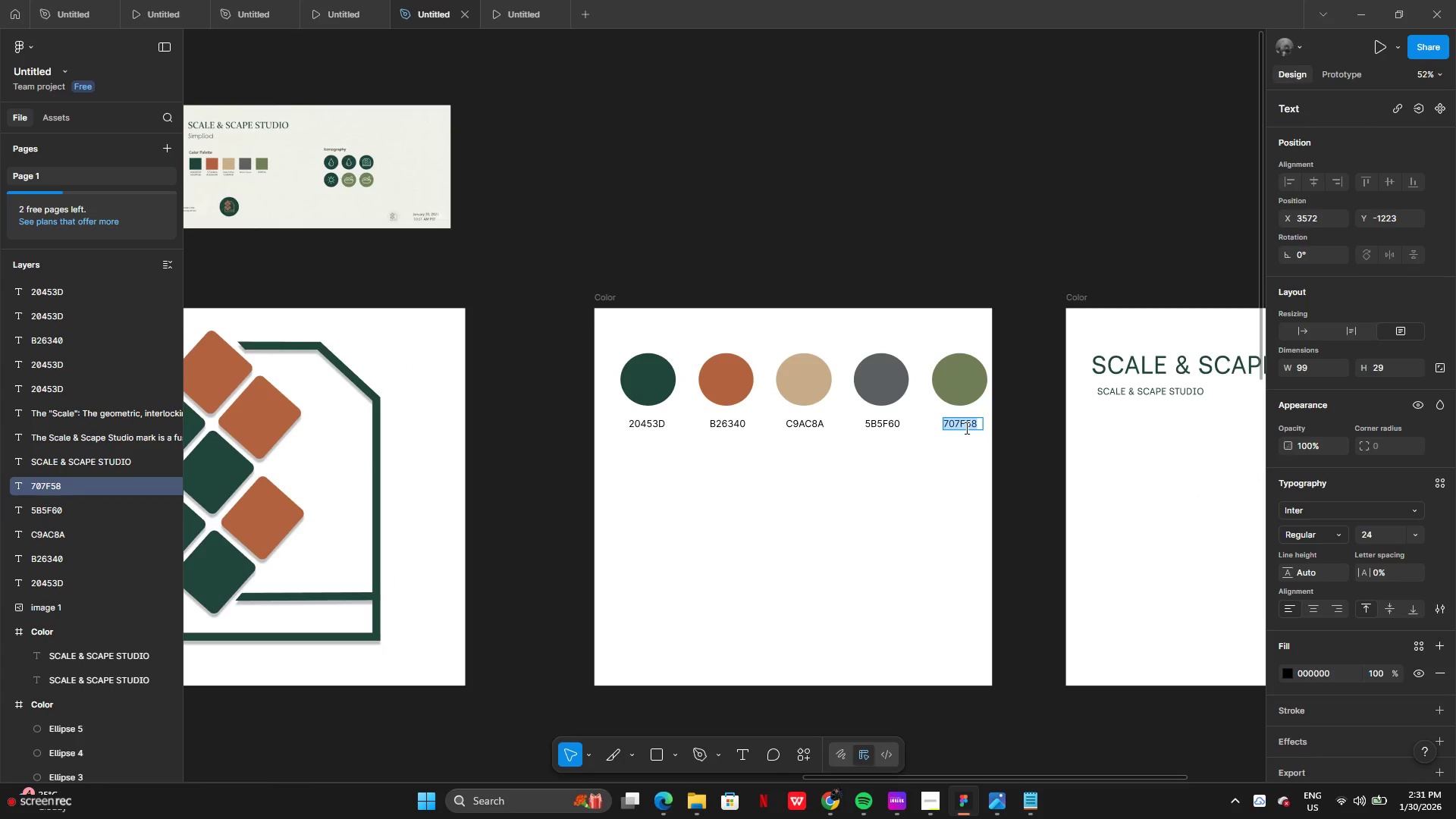 
key(Control+C)
 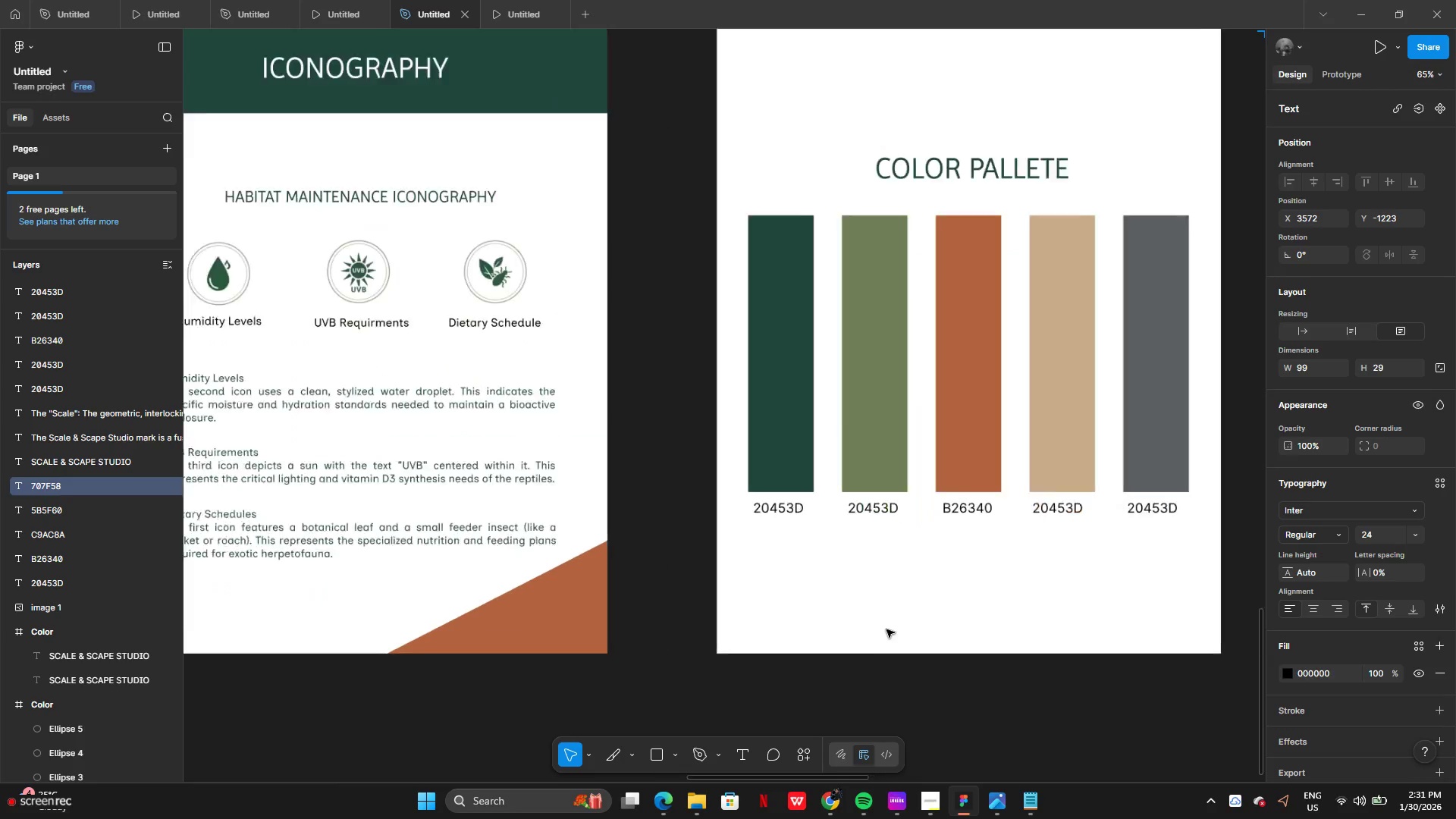 
double_click([887, 493])
 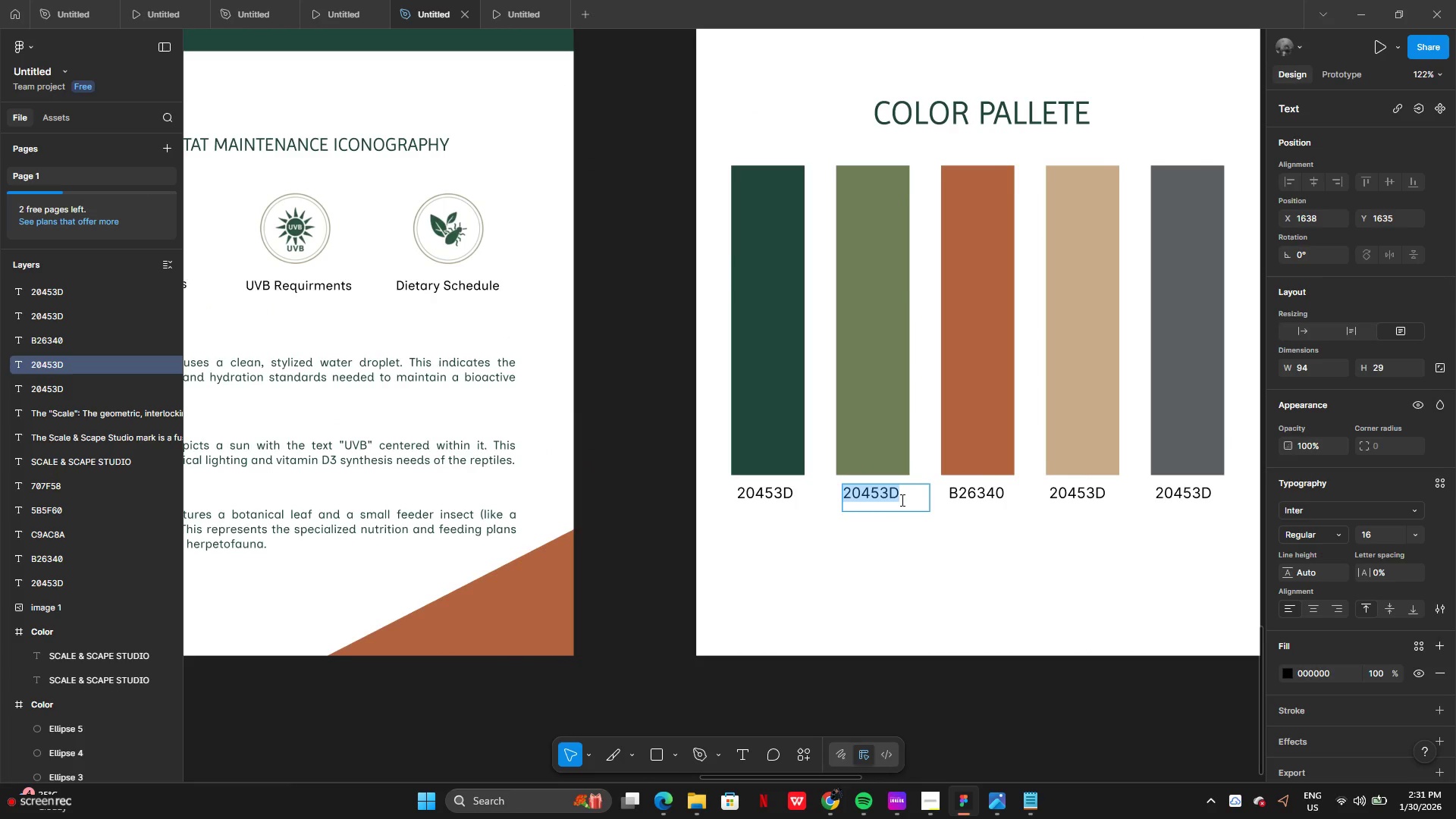 
key(Control+ControlLeft)
 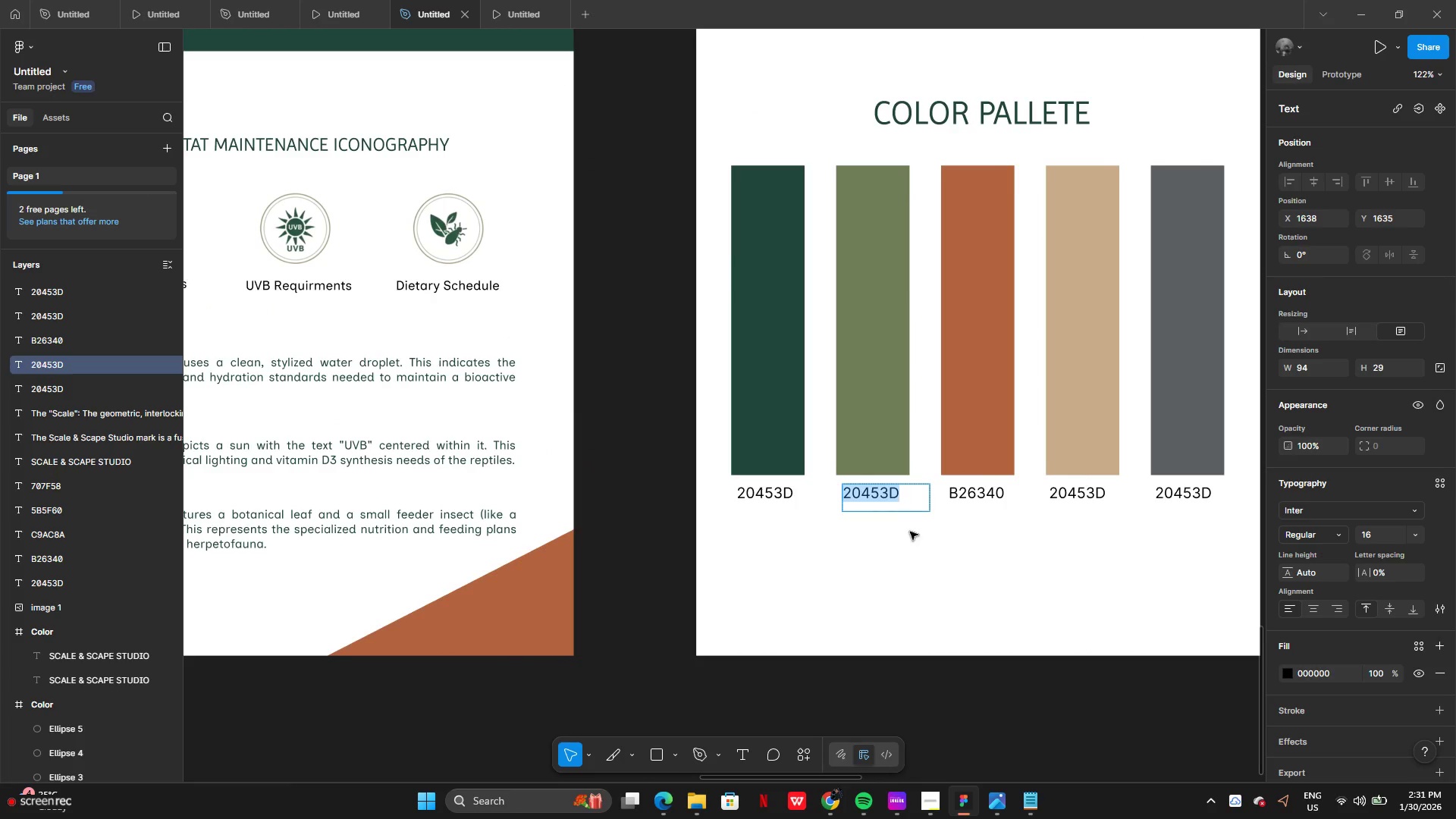 
left_click([910, 534])
 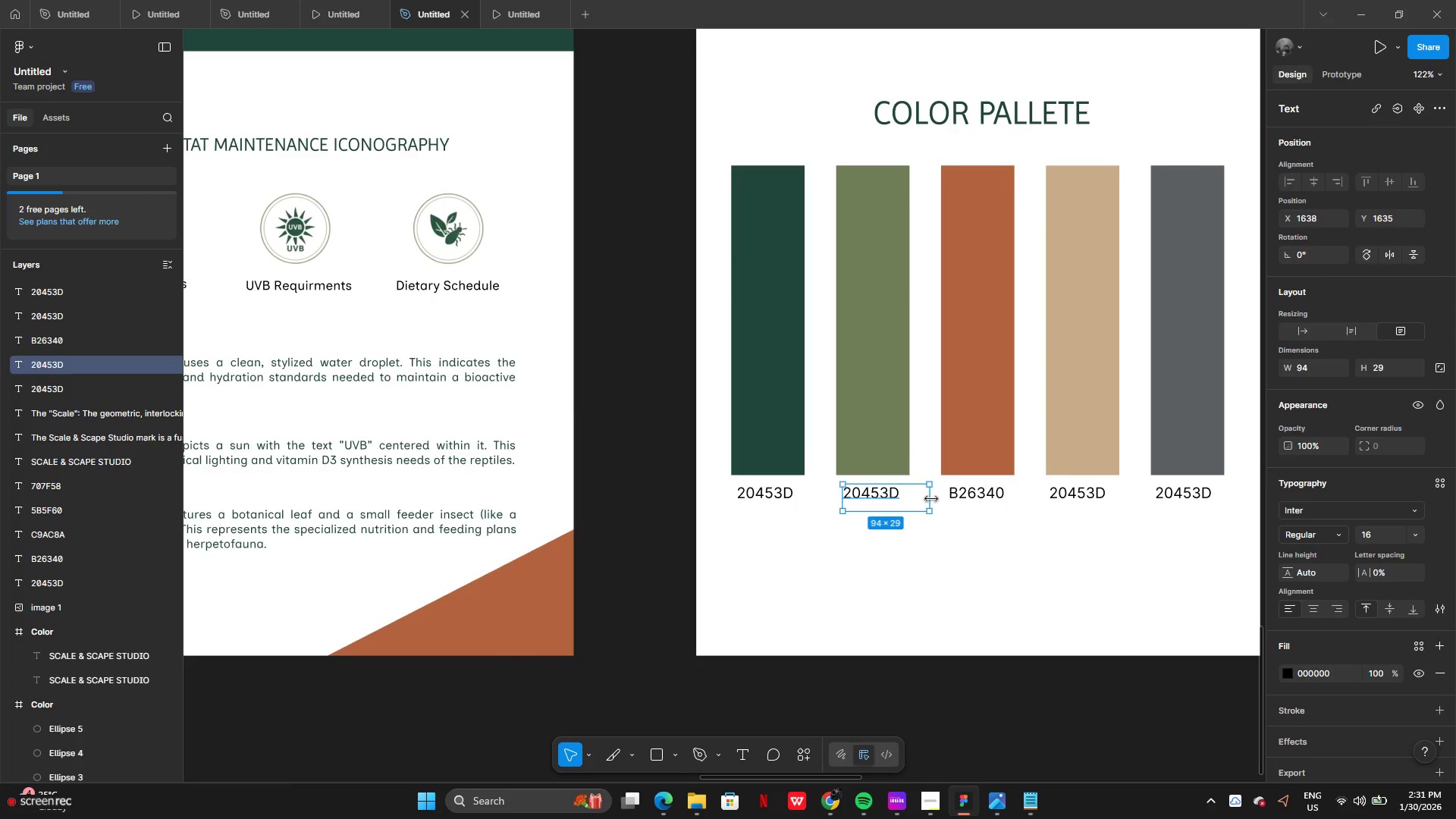 
left_click_drag(start_coordinate=[931, 499], to_coordinate=[902, 491])
 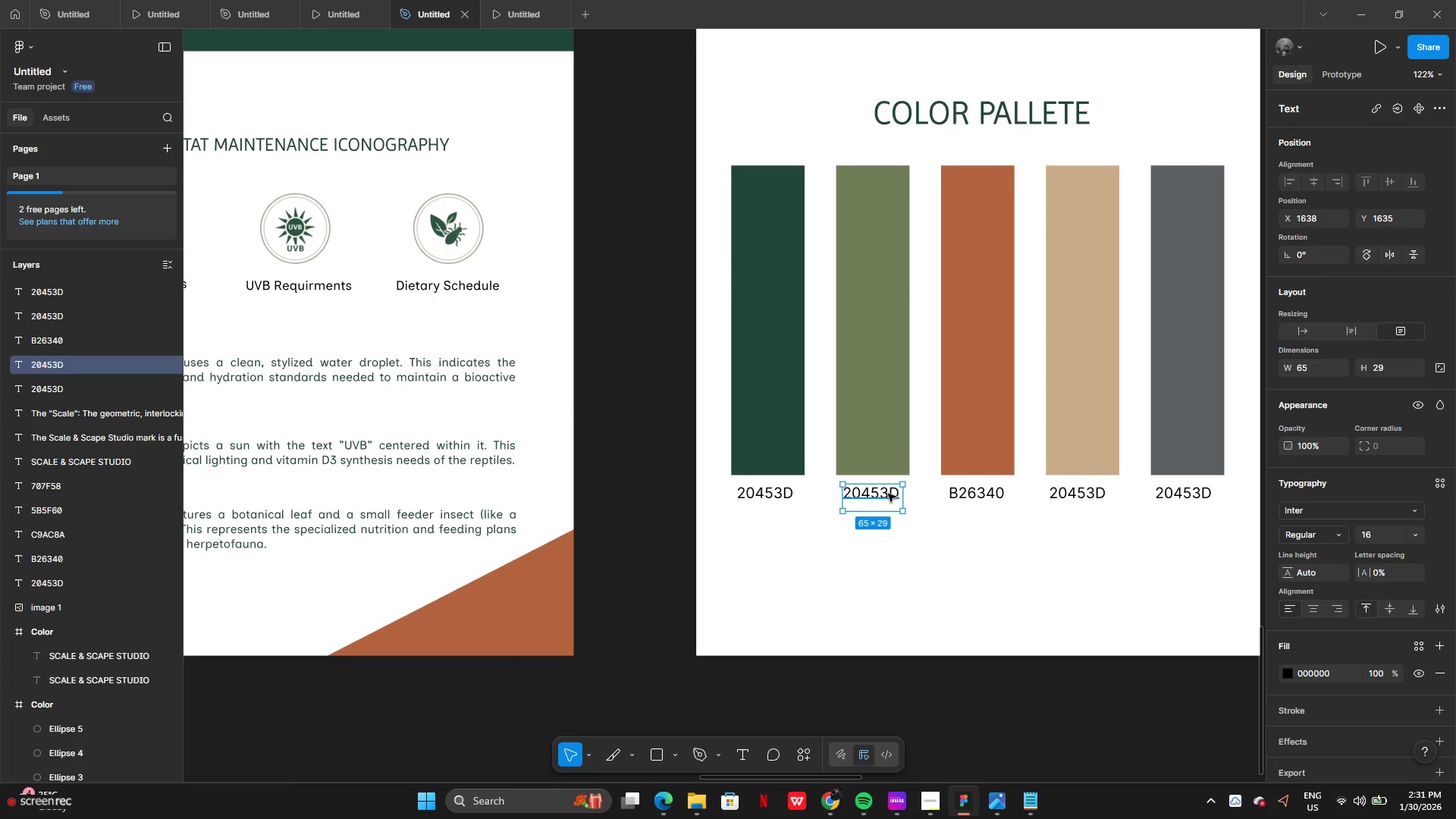 
double_click([888, 494])
 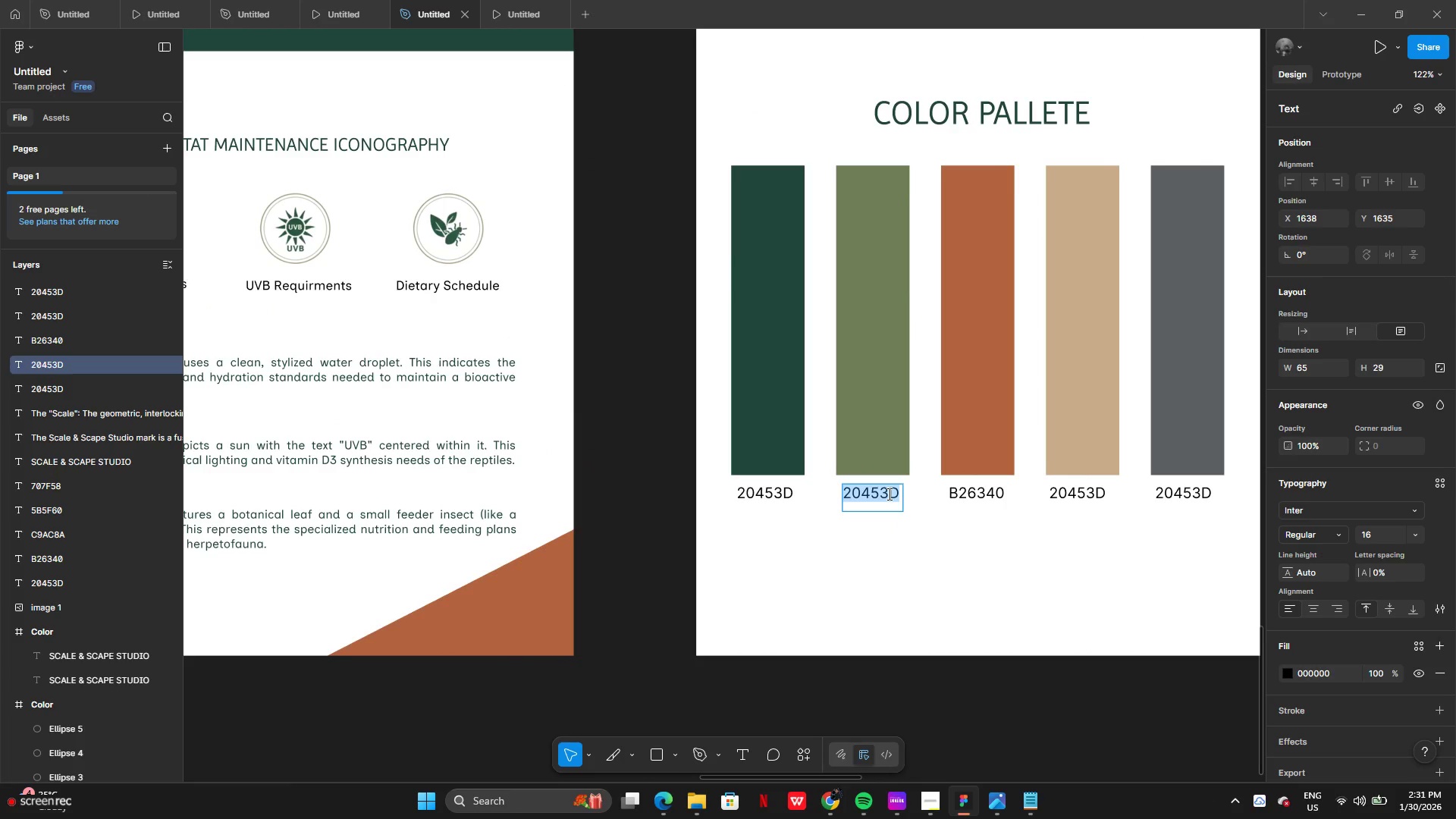 
key(Control+V)
 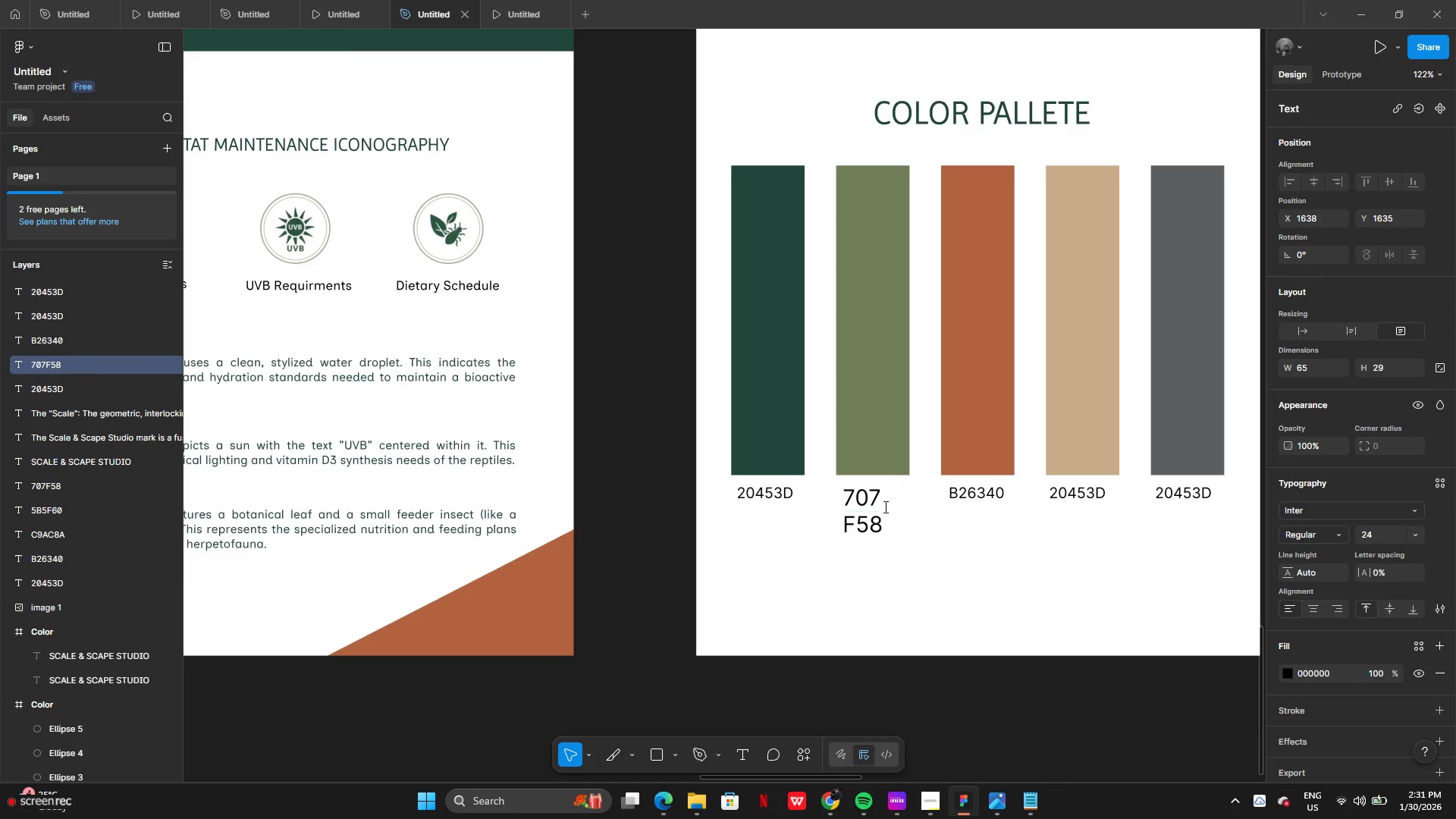 
left_click([869, 504])
 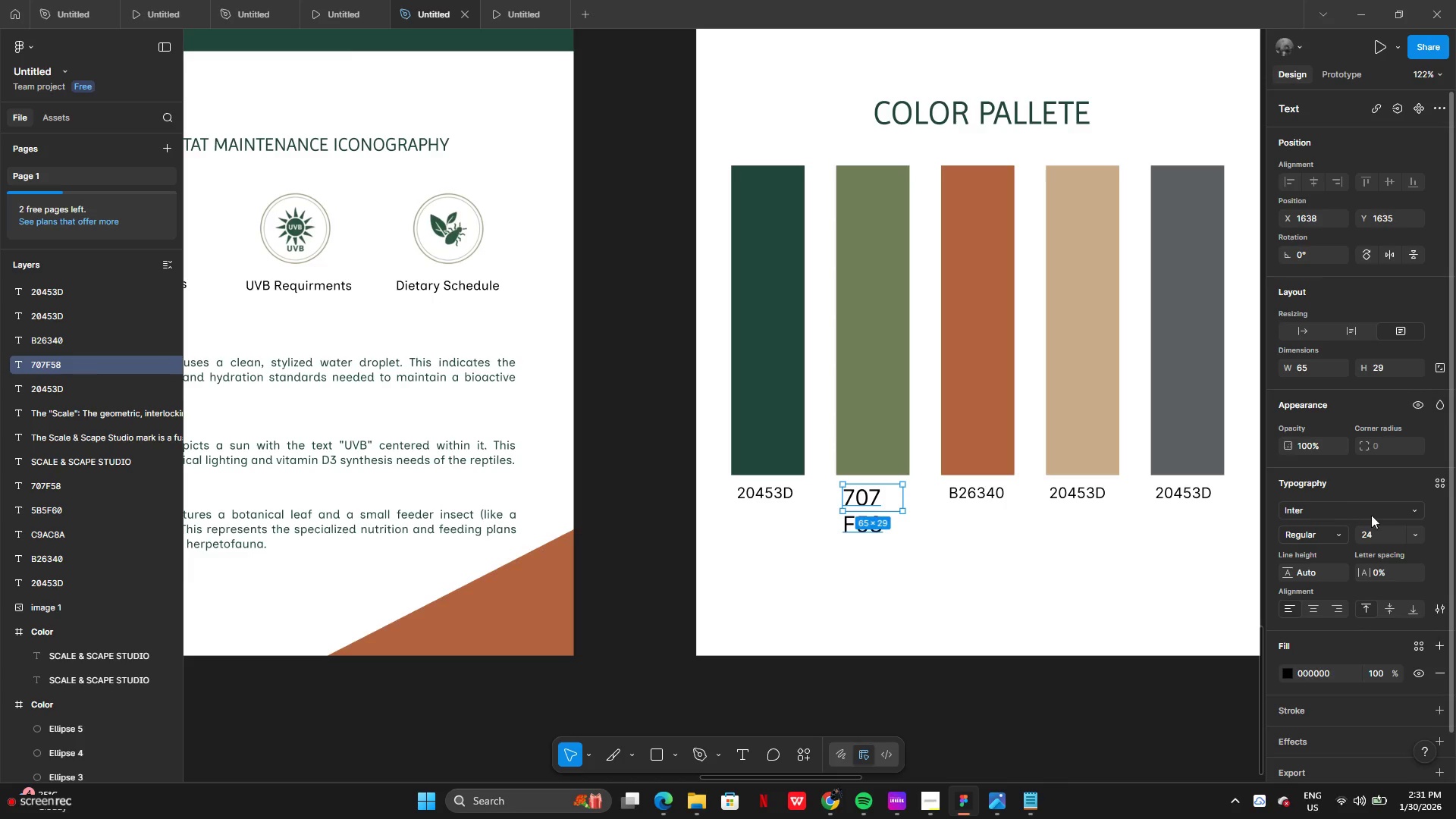 
left_click([1409, 537])
 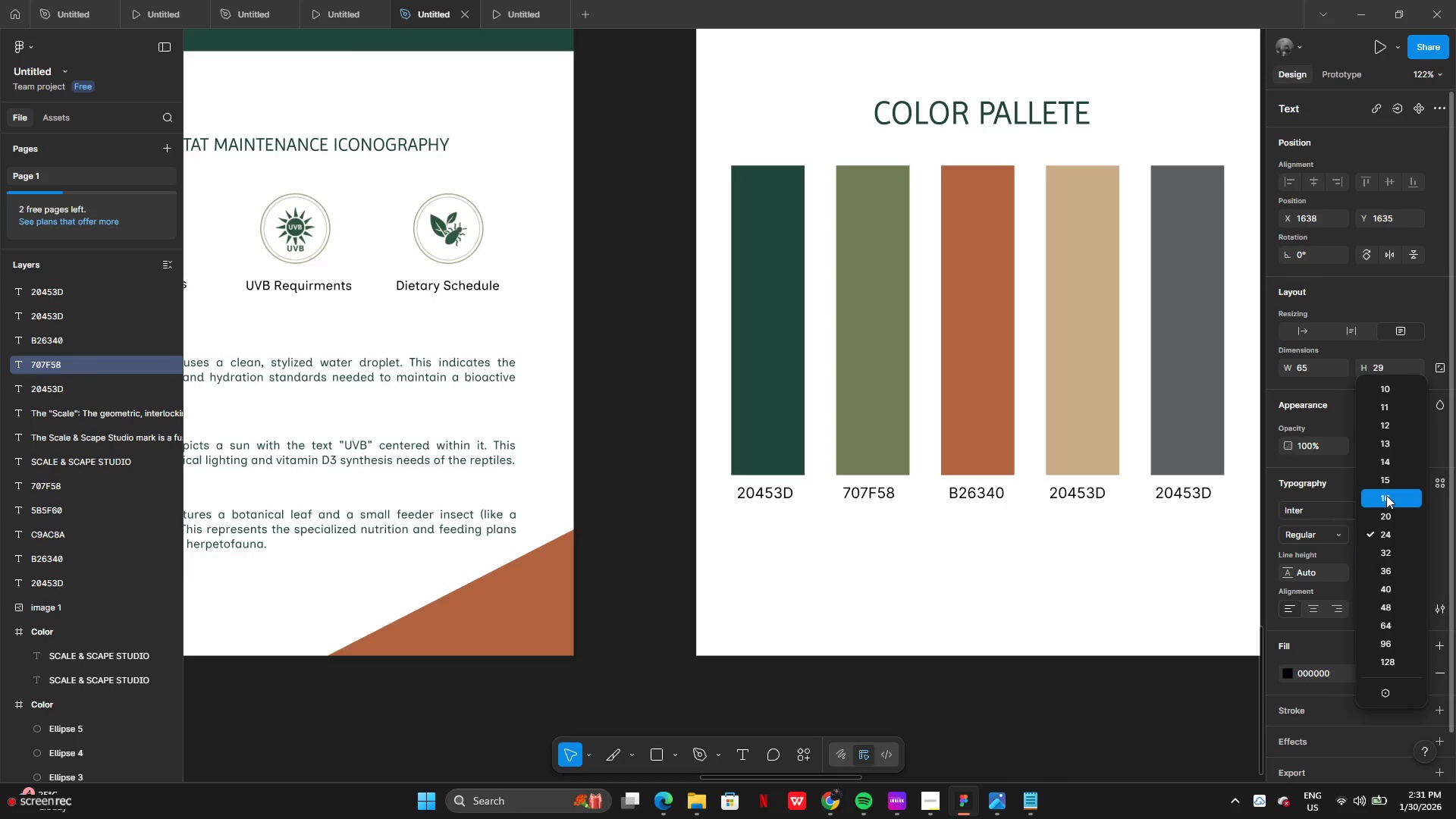 
left_click([1386, 495])
 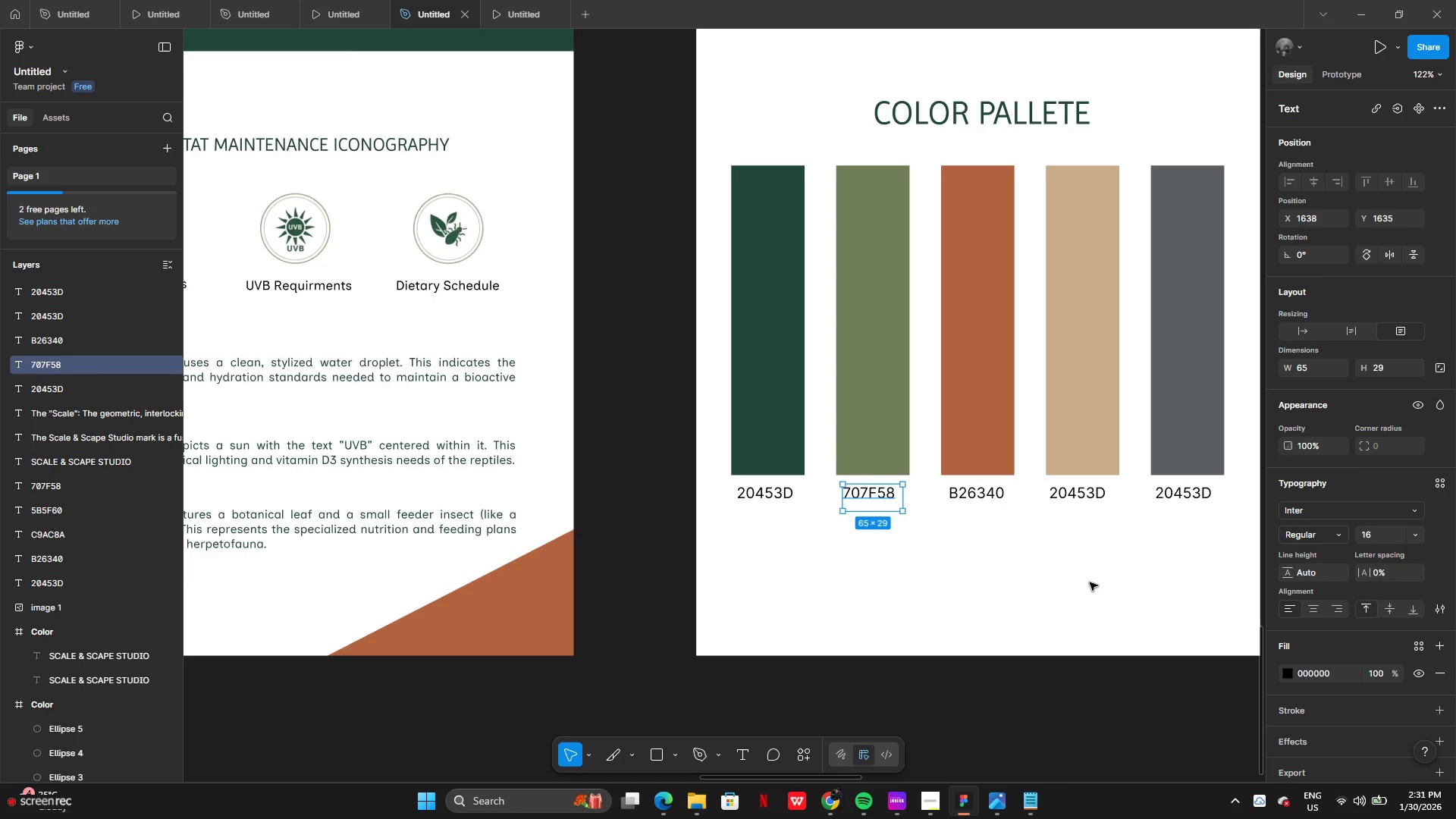 
left_click([1089, 582])
 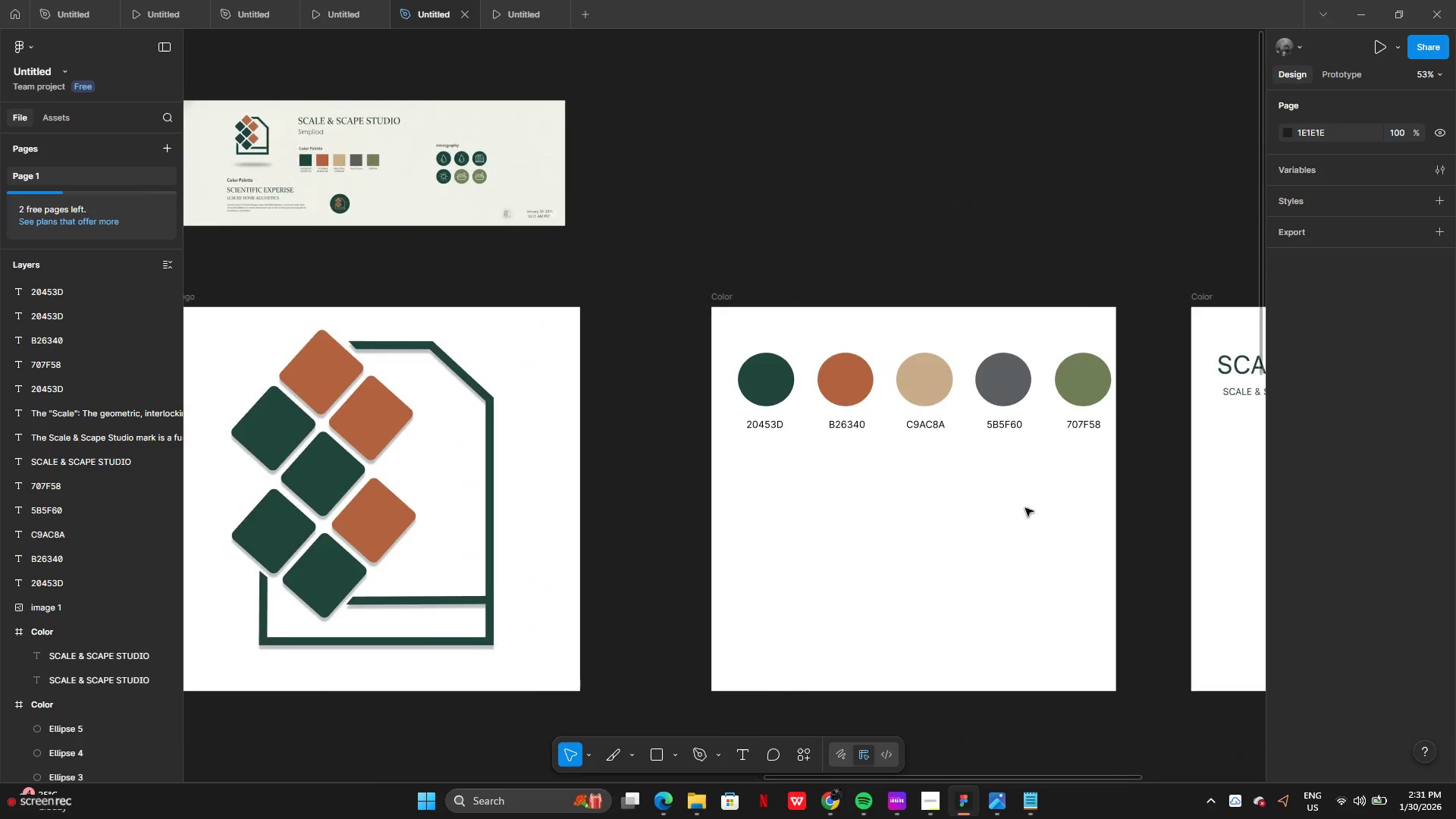 
double_click([899, 438])
 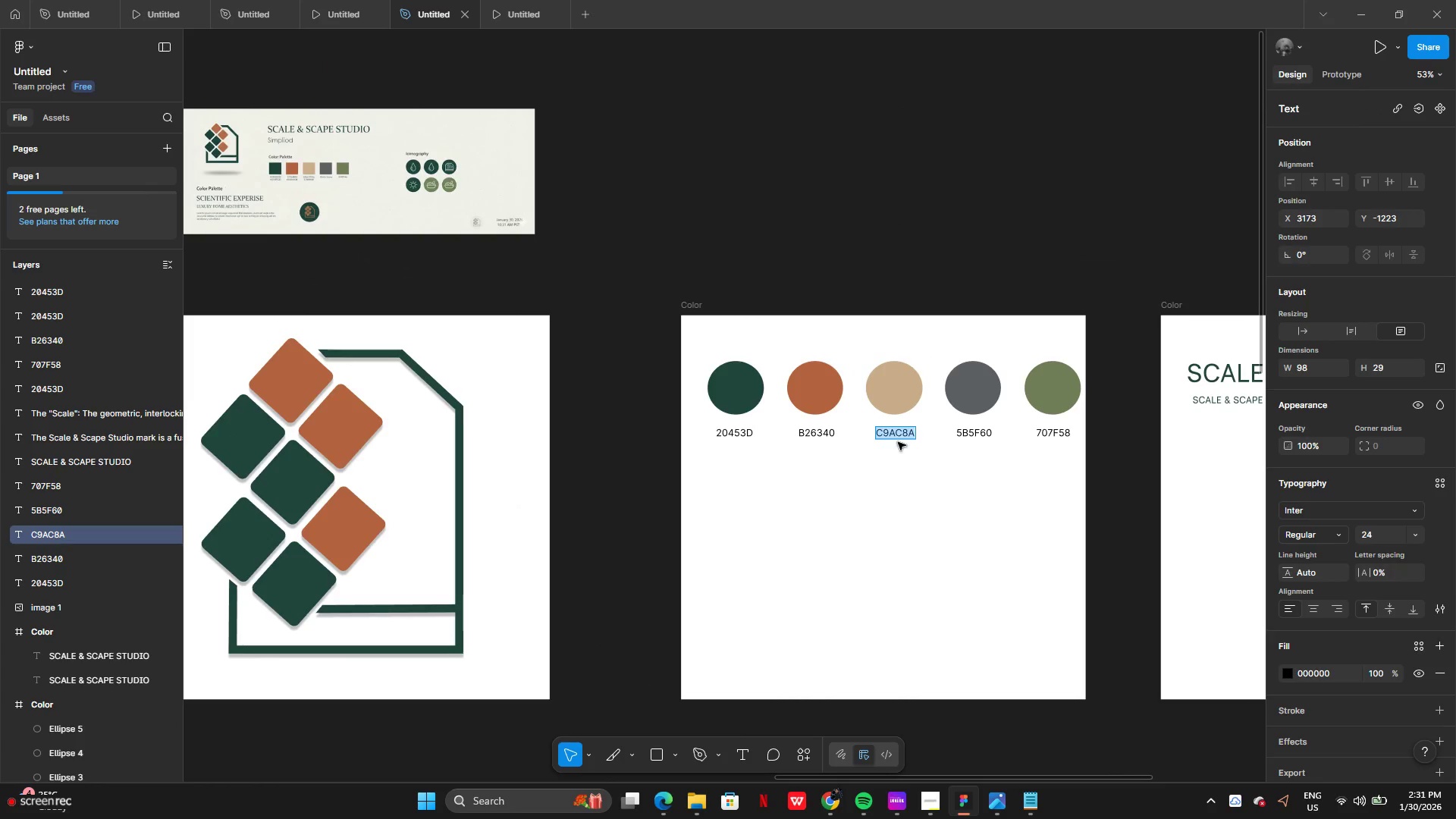 
key(Control+C)
 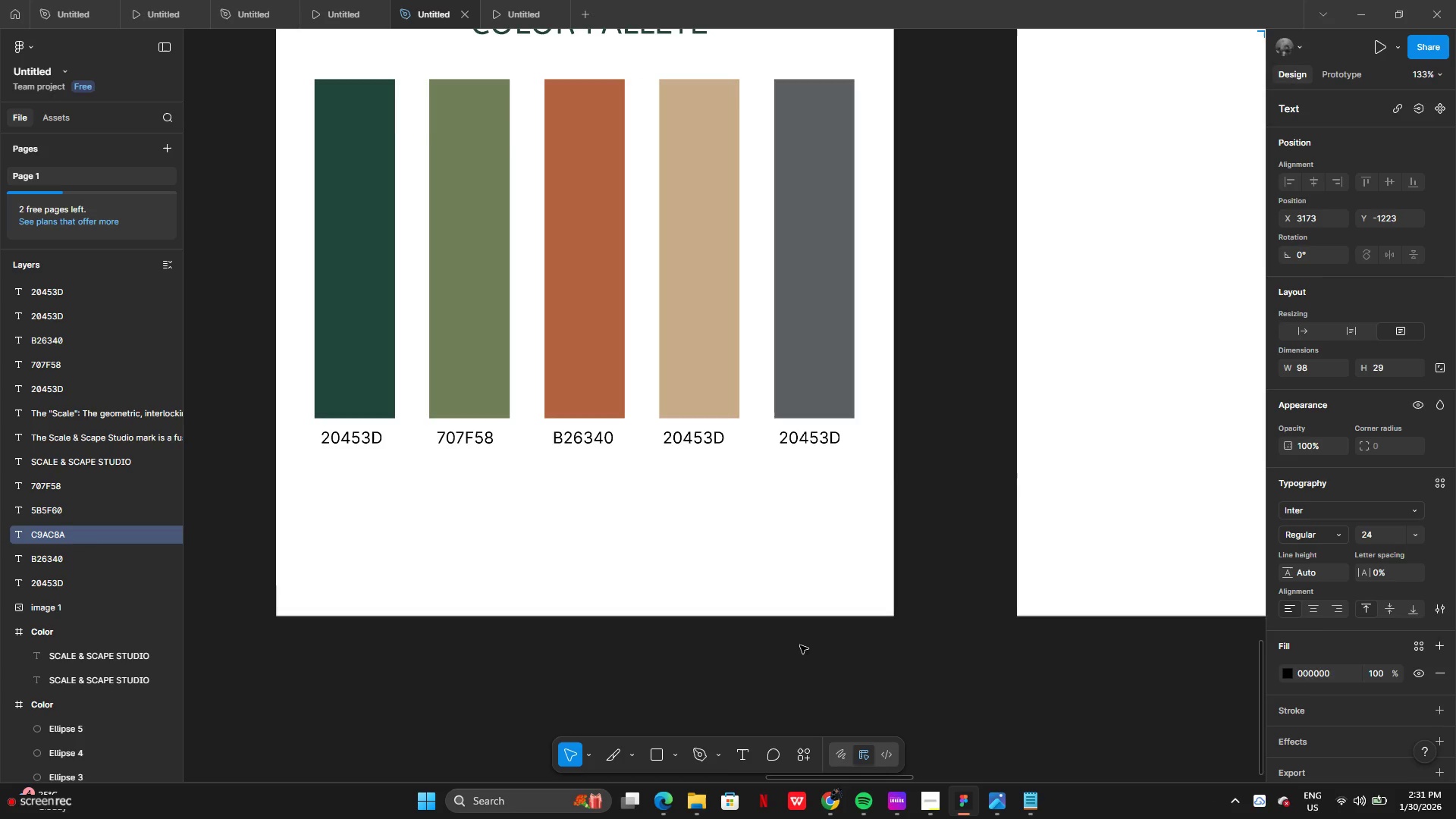 
double_click([723, 501])
 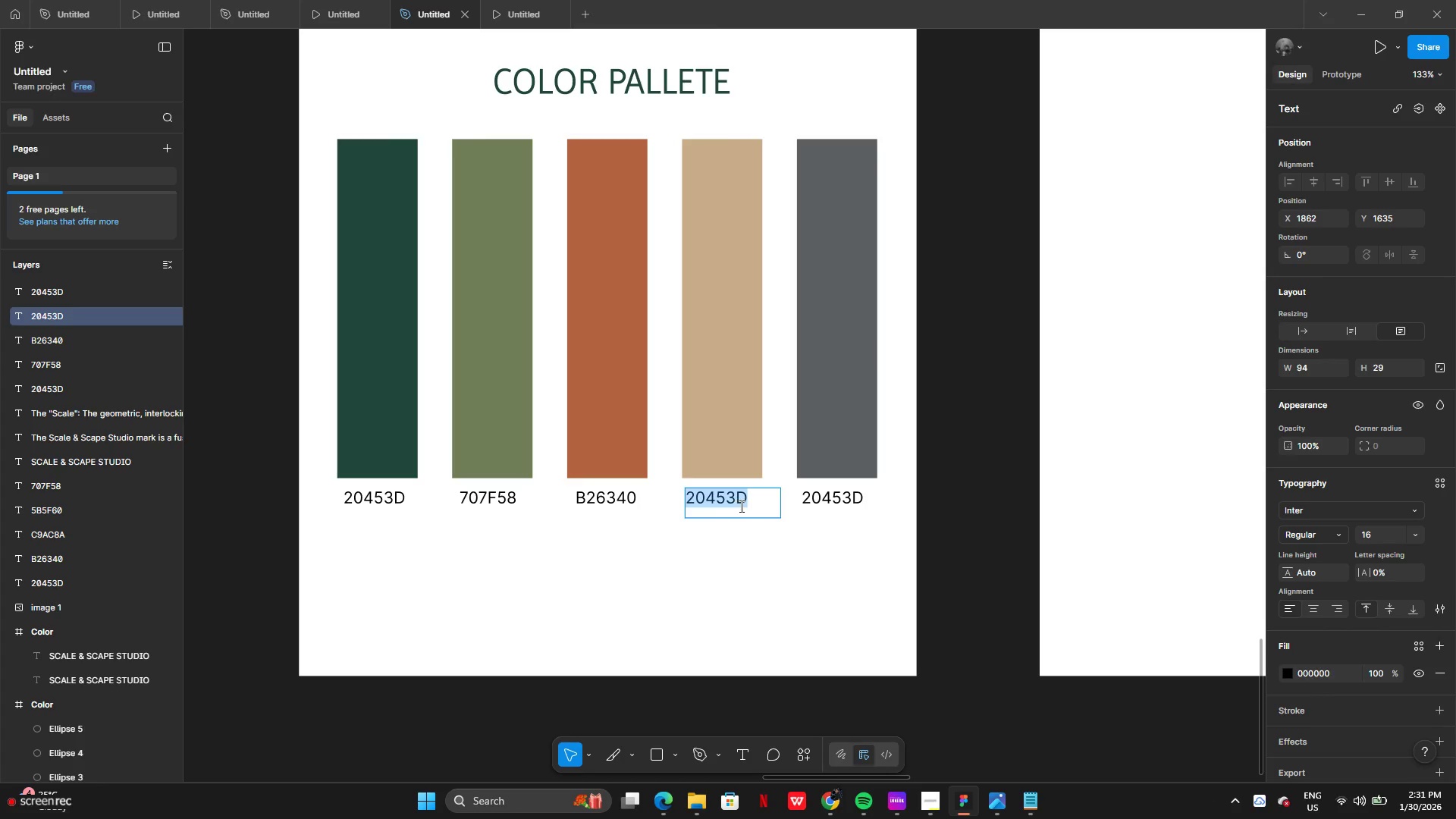 
key(Control+V)
 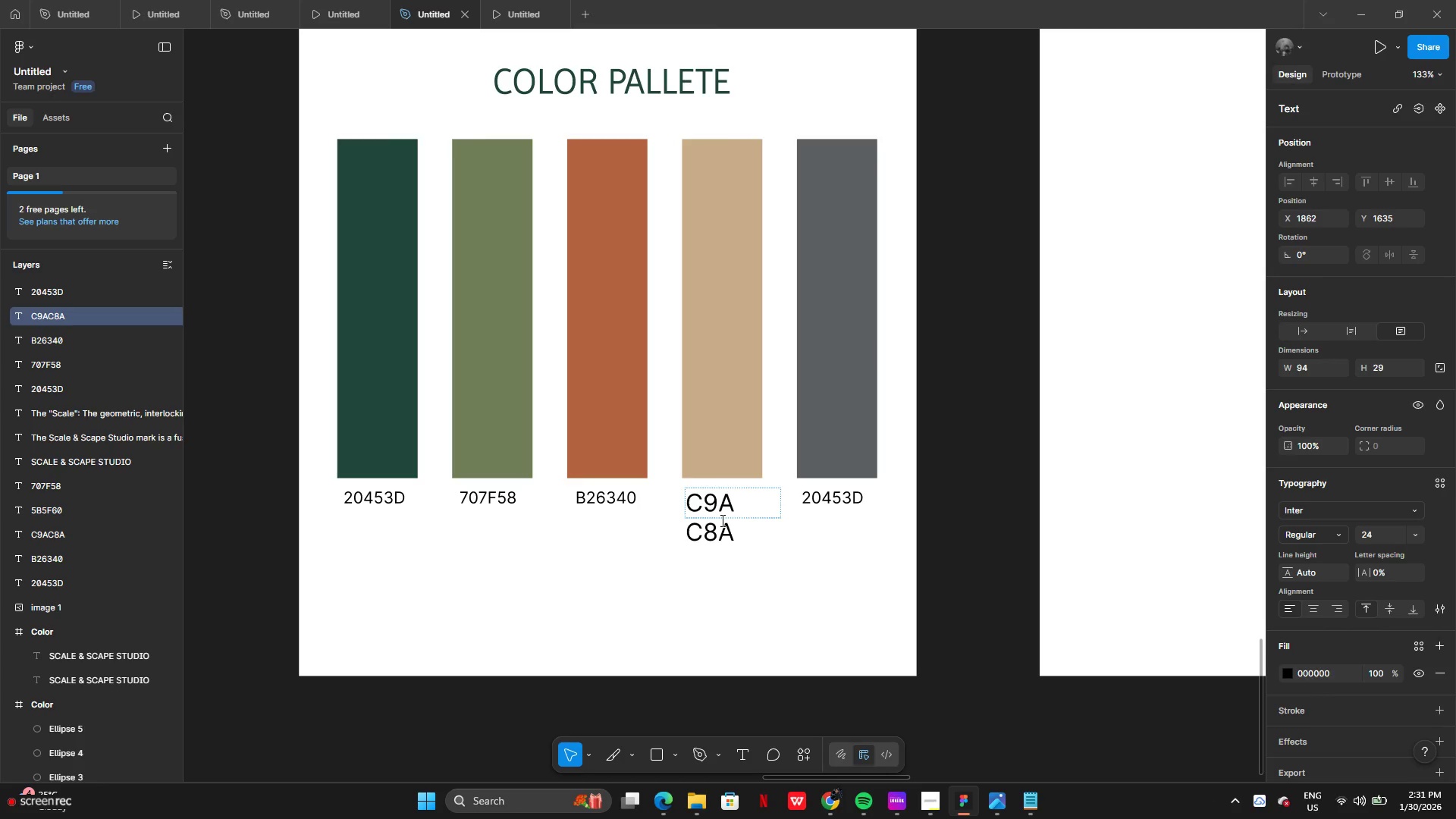 
left_click([722, 520])
 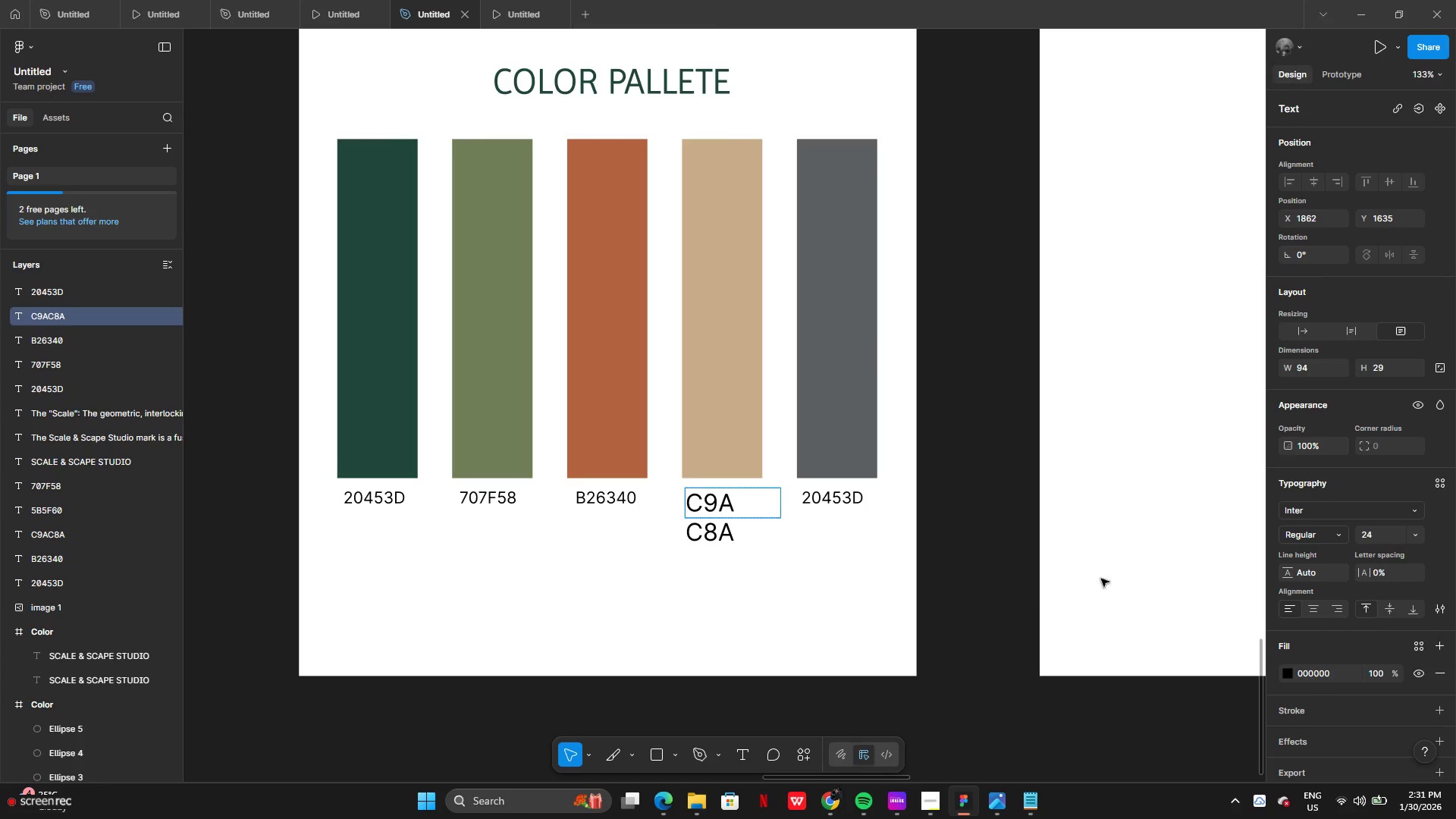 
left_click([817, 648])
 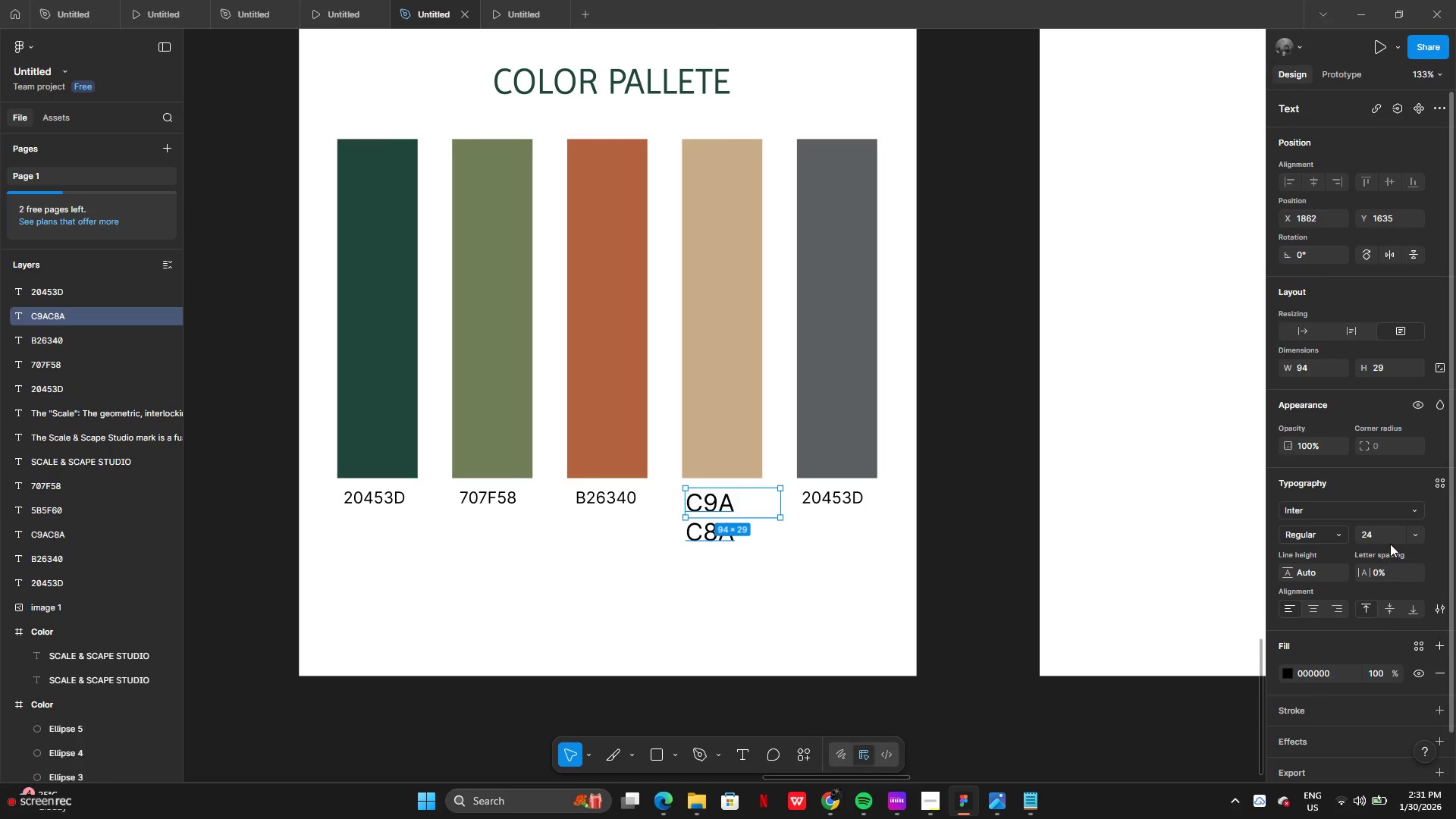 
left_click([1414, 538])
 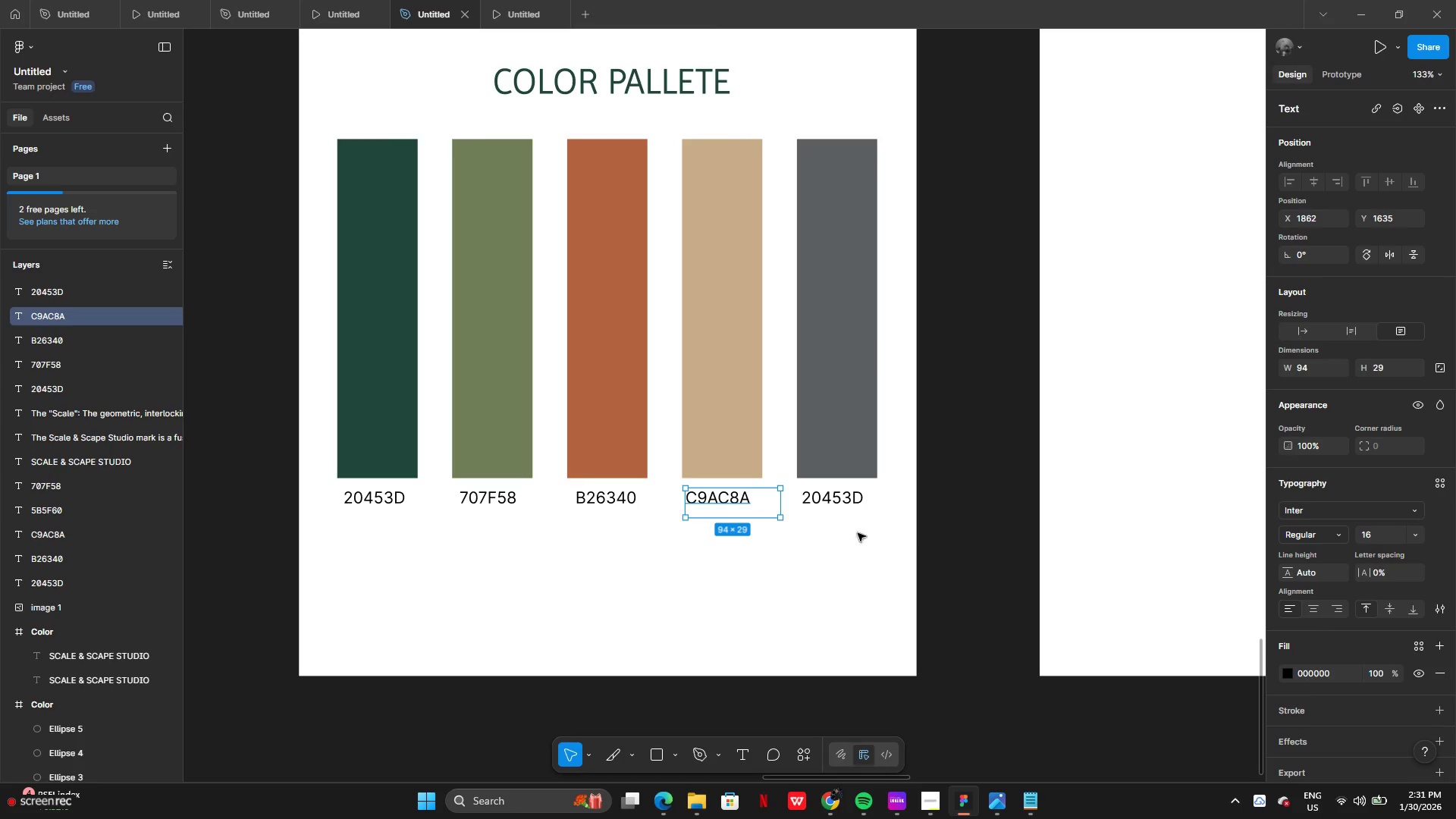 
left_click([844, 497])
 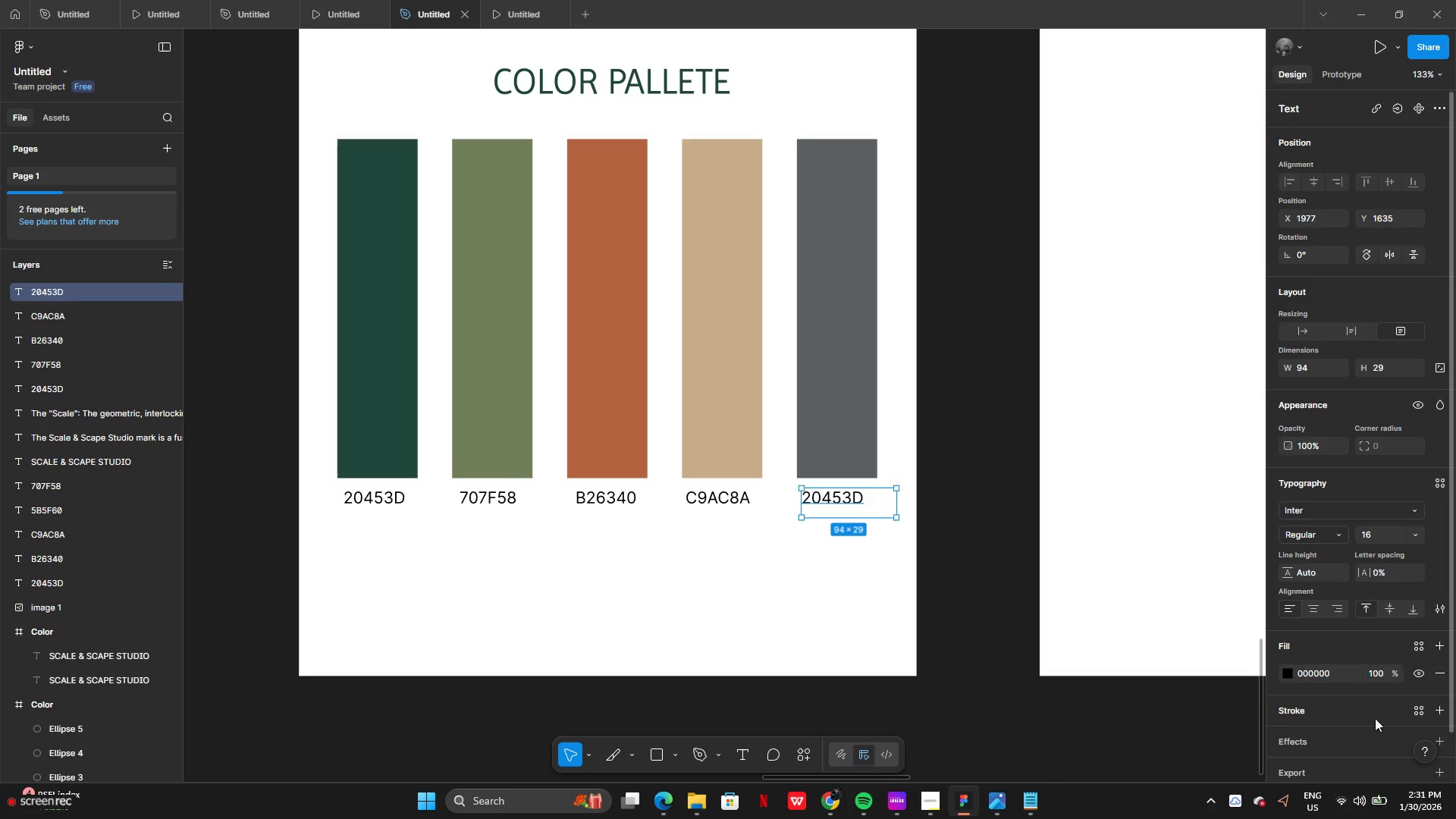 
left_click([1288, 679])
 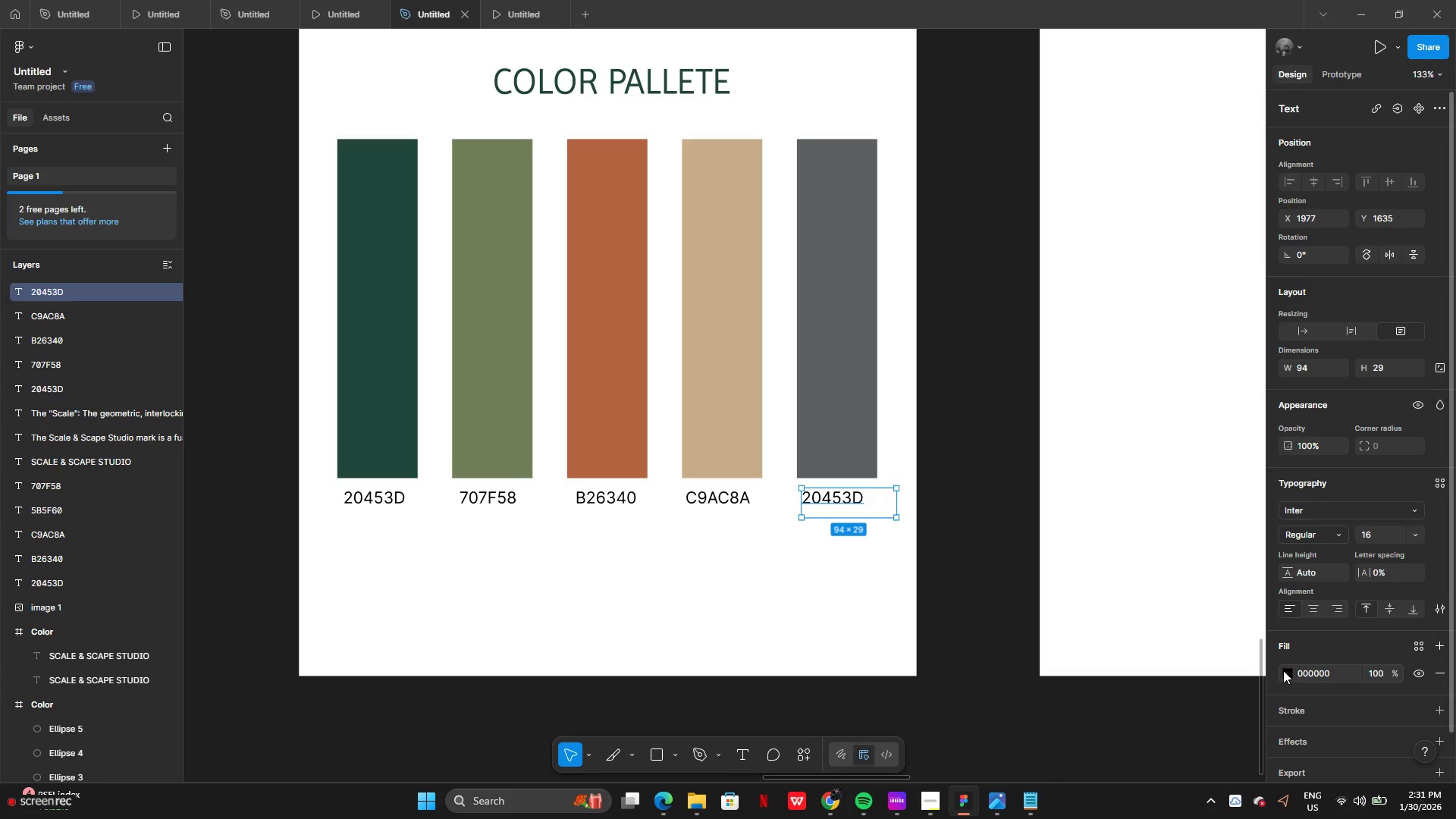 
left_click([1283, 669])
 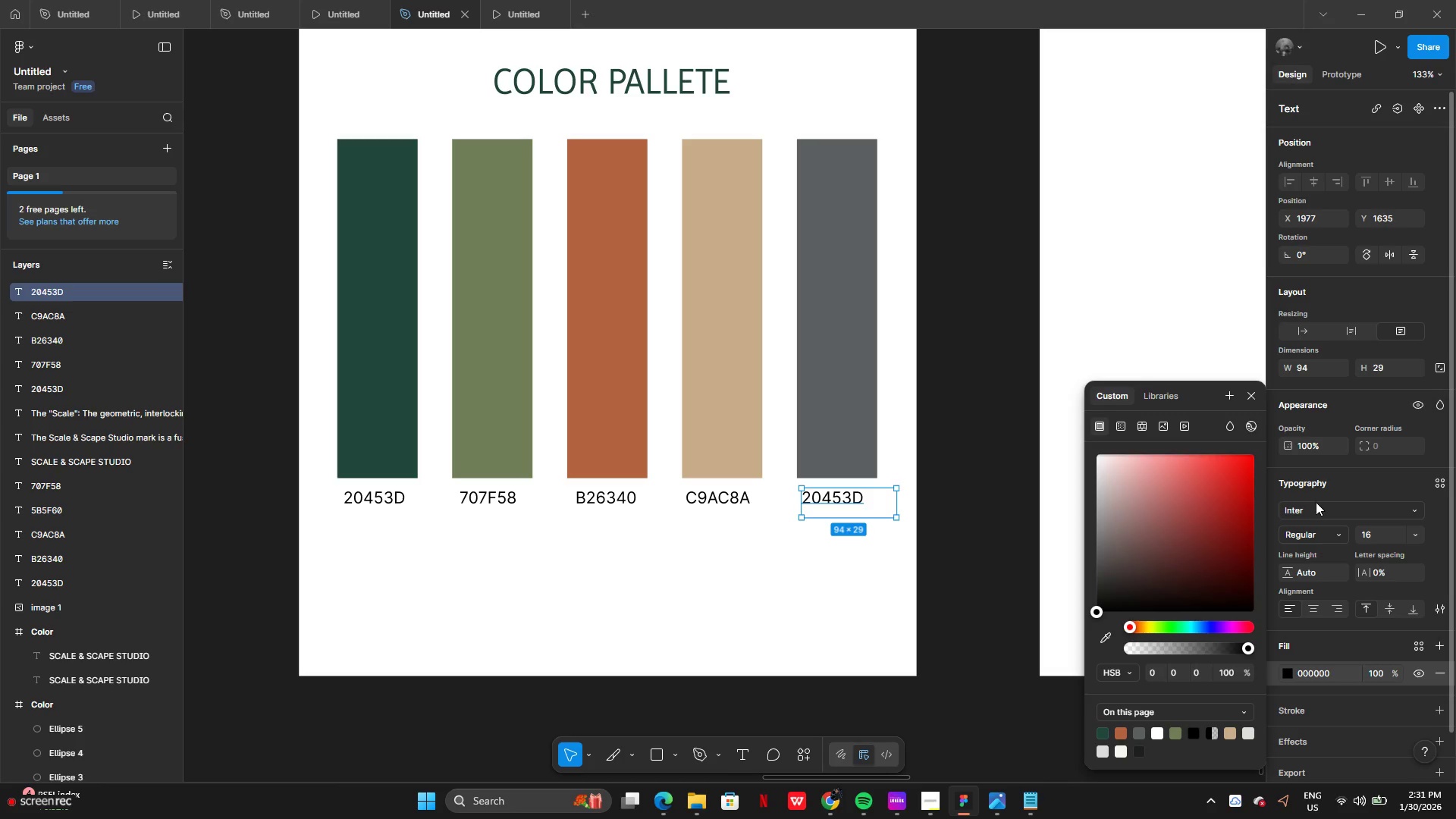 
left_click([842, 648])
 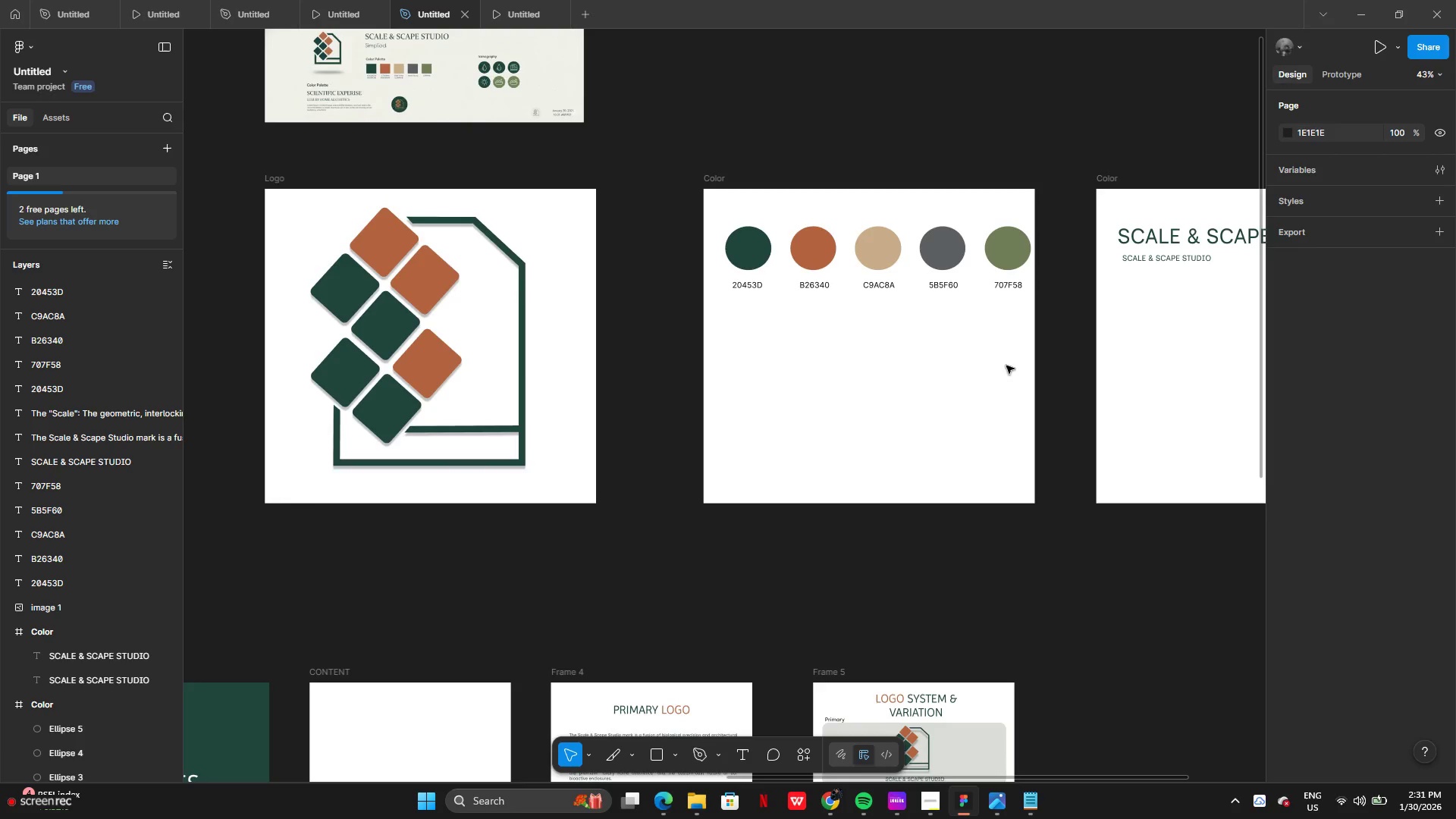 
double_click([949, 284])
 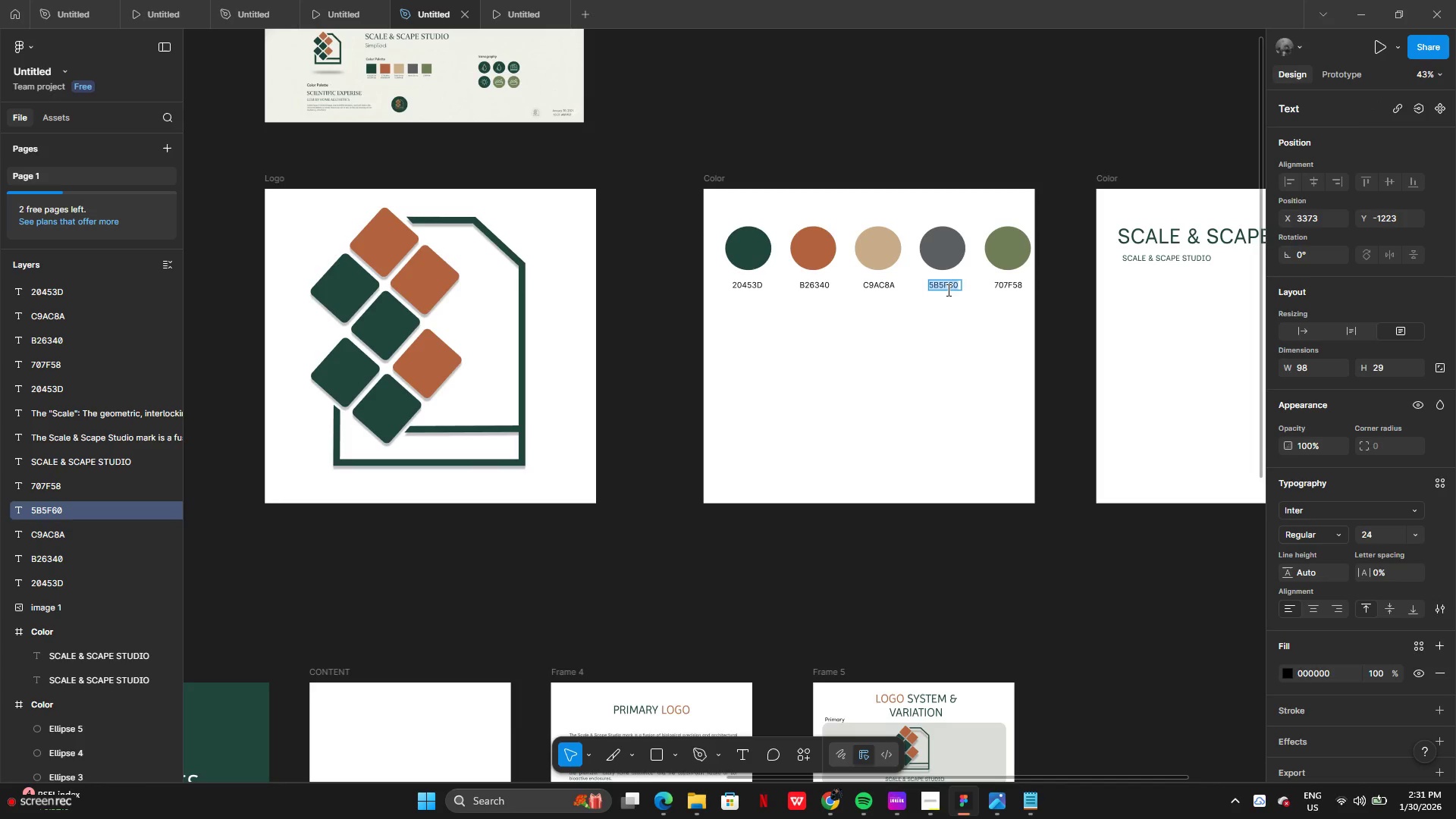 
key(Control+C)
 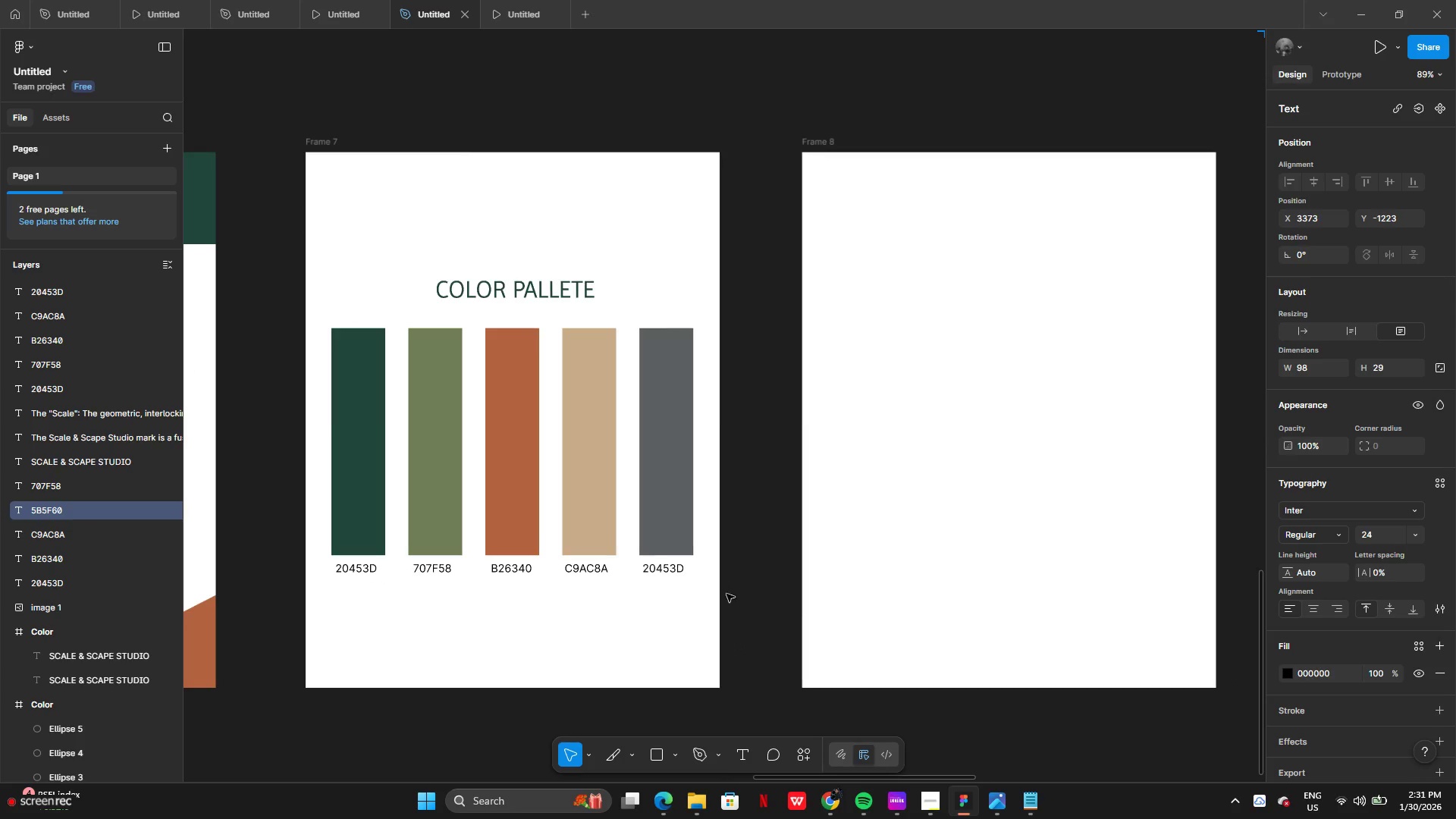 
double_click([671, 576])
 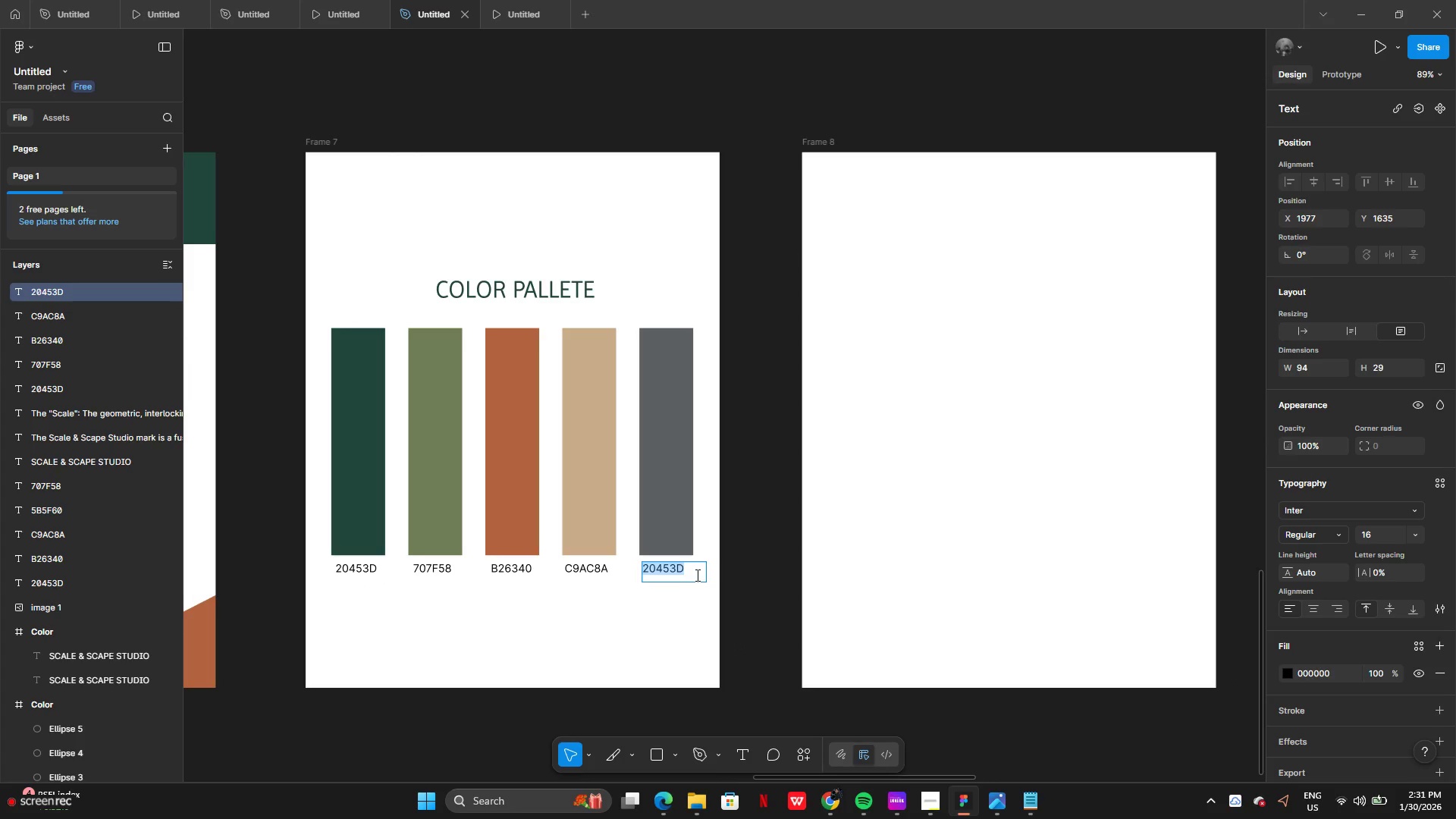 
key(Control+V)
 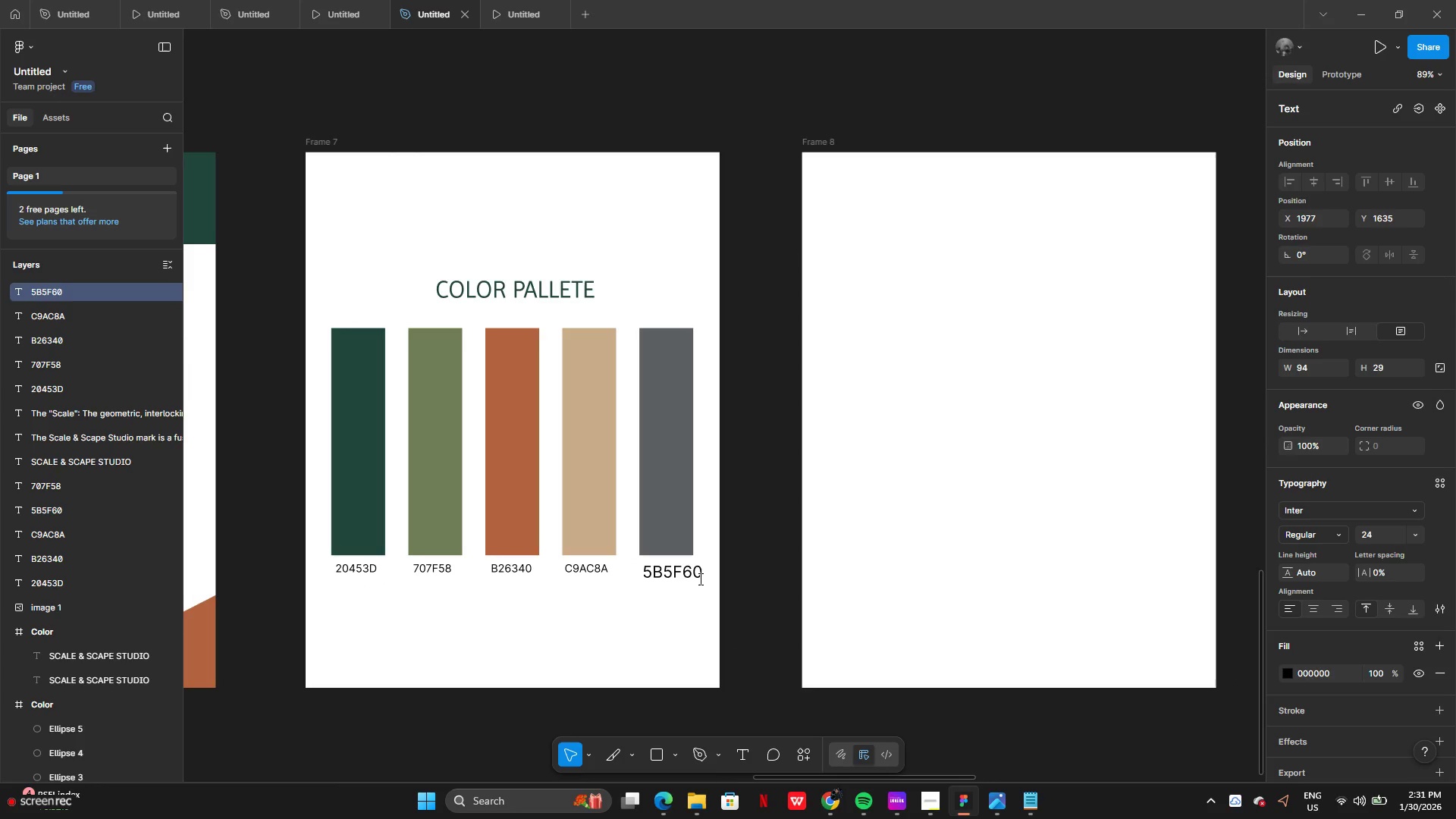 
left_click([682, 595])
 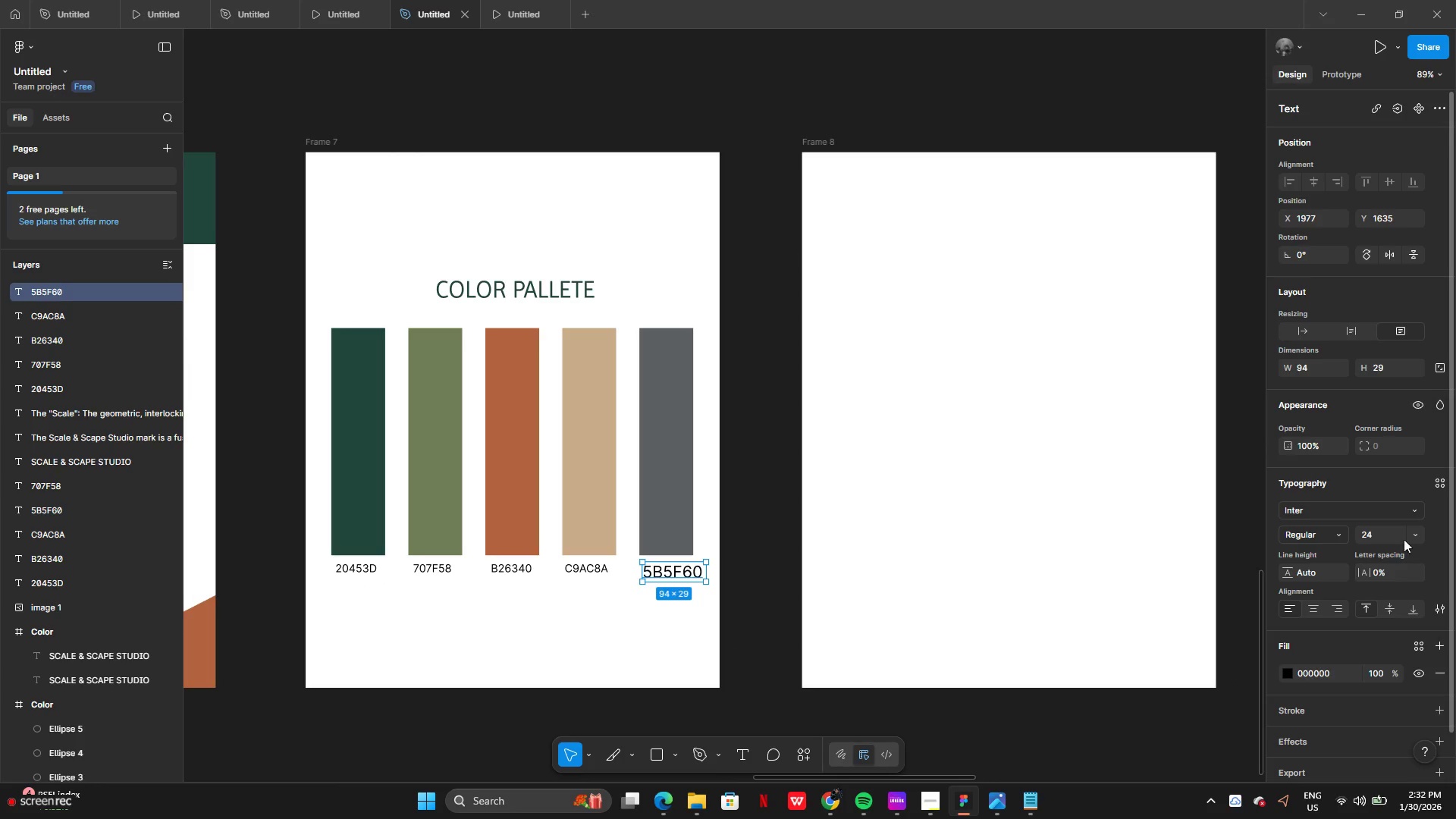 
left_click([1417, 531])
 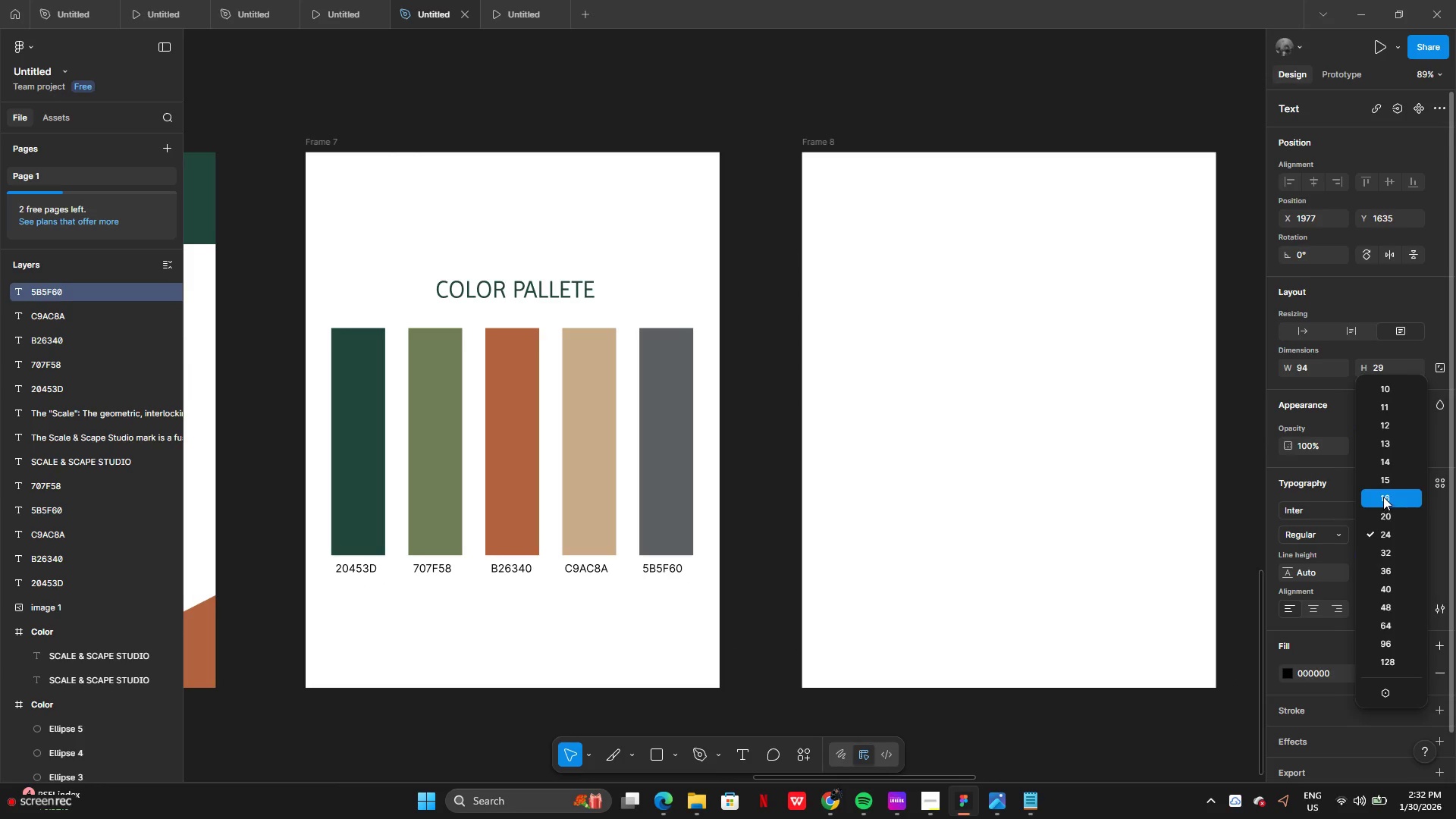 
left_click([1383, 497])
 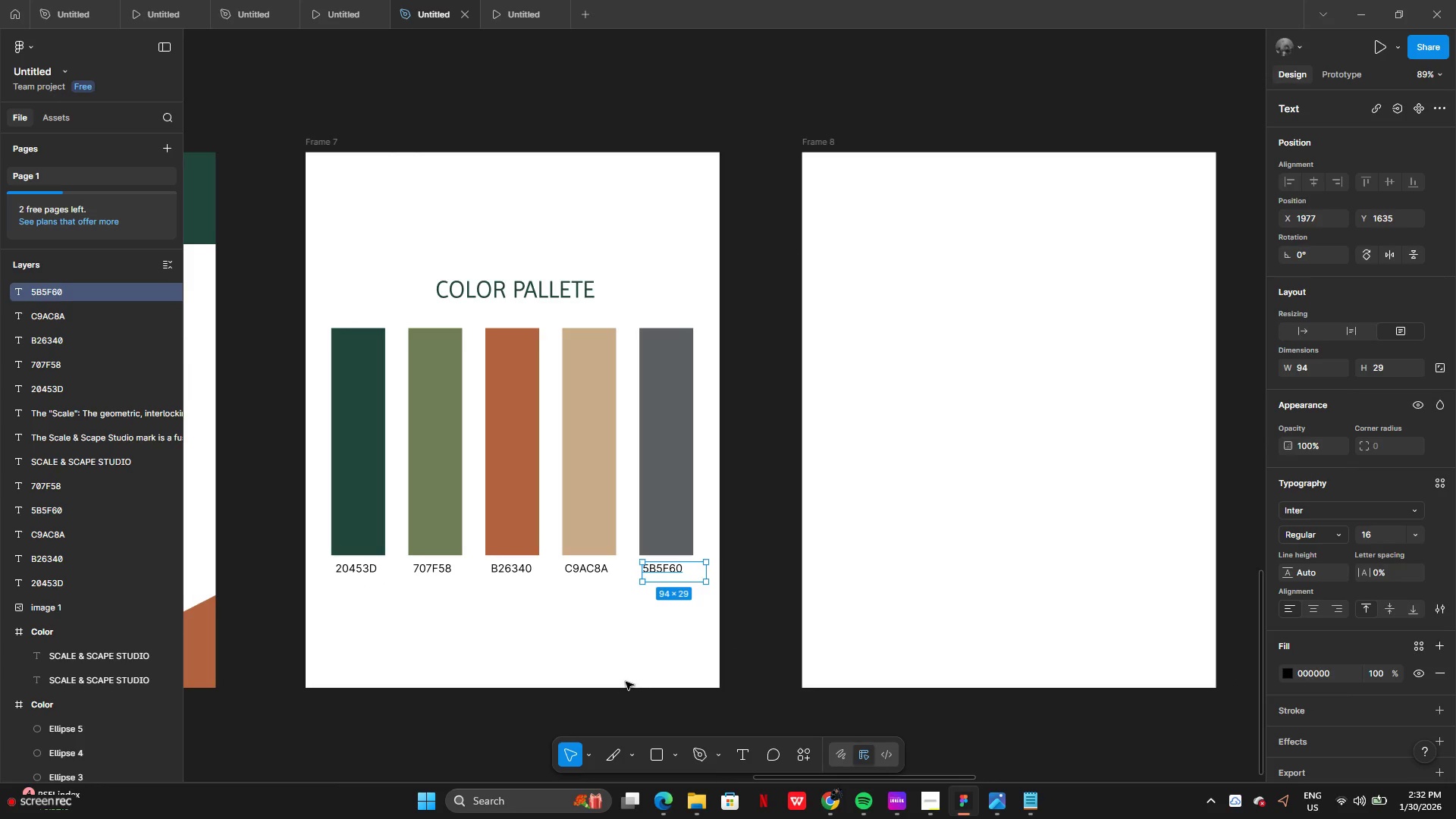 
left_click([626, 680])
 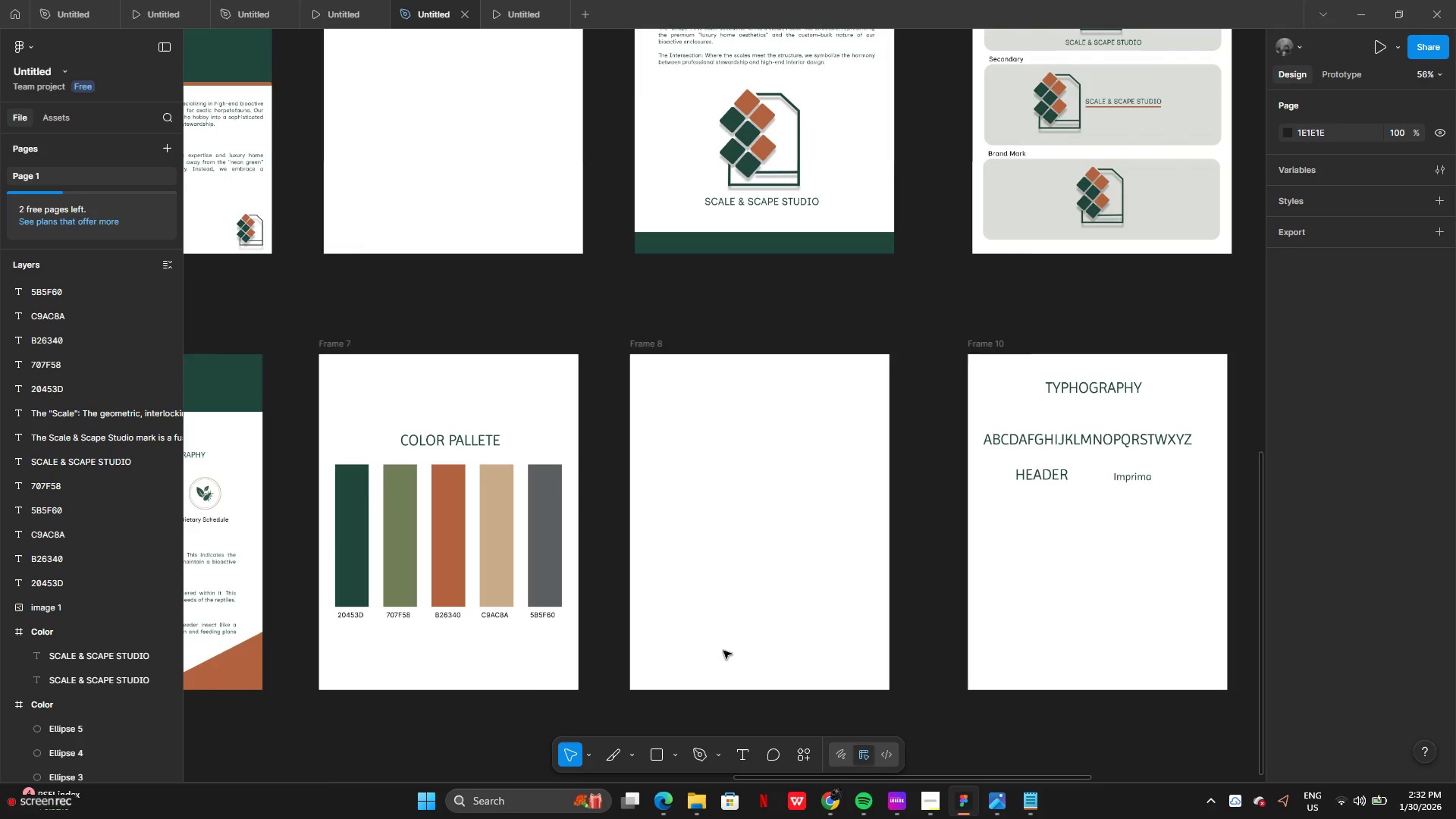 
wait(20.44)
 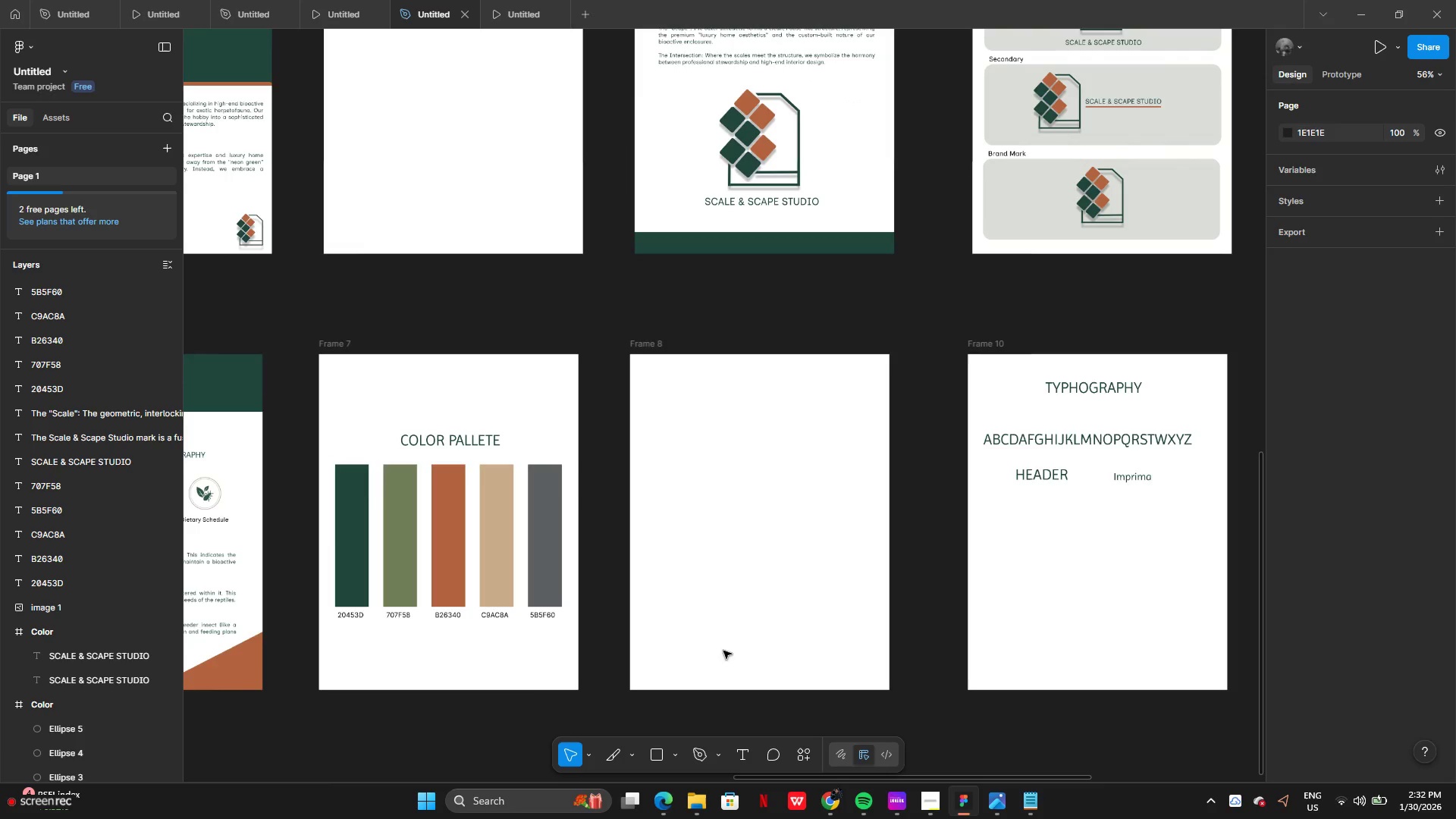 
left_click([827, 808])
 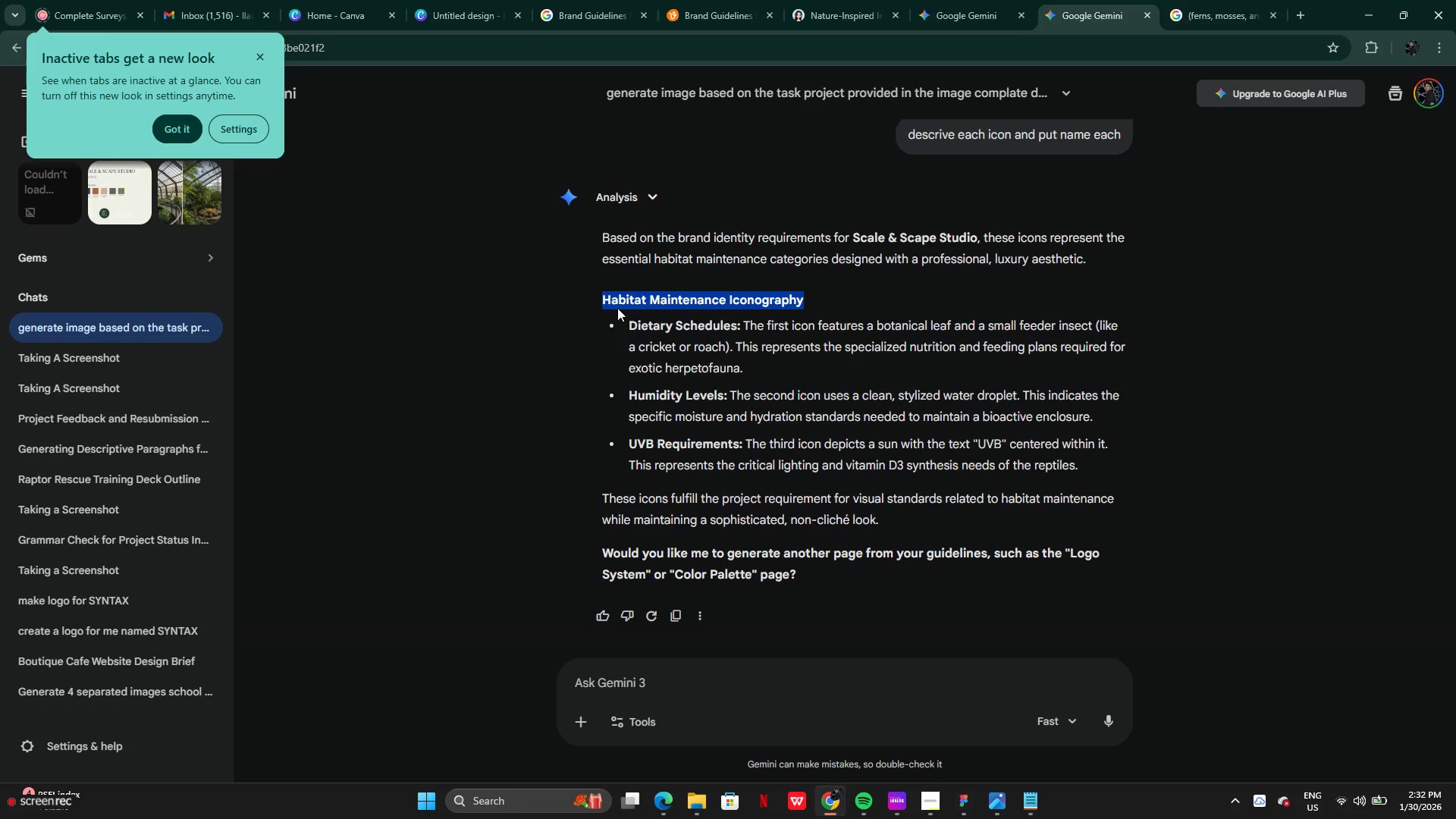 
left_click([264, 57])
 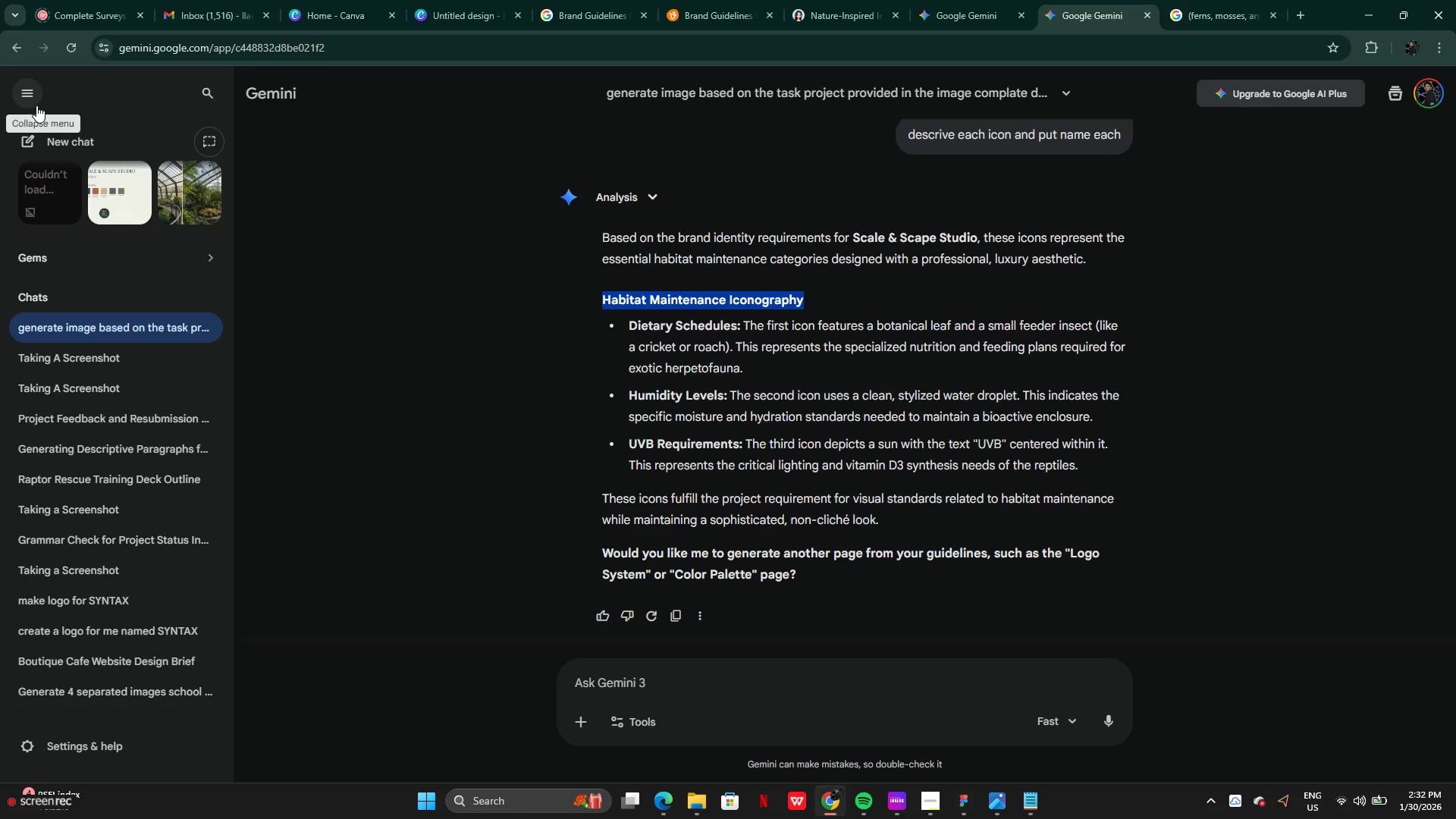 
left_click([52, 139])
 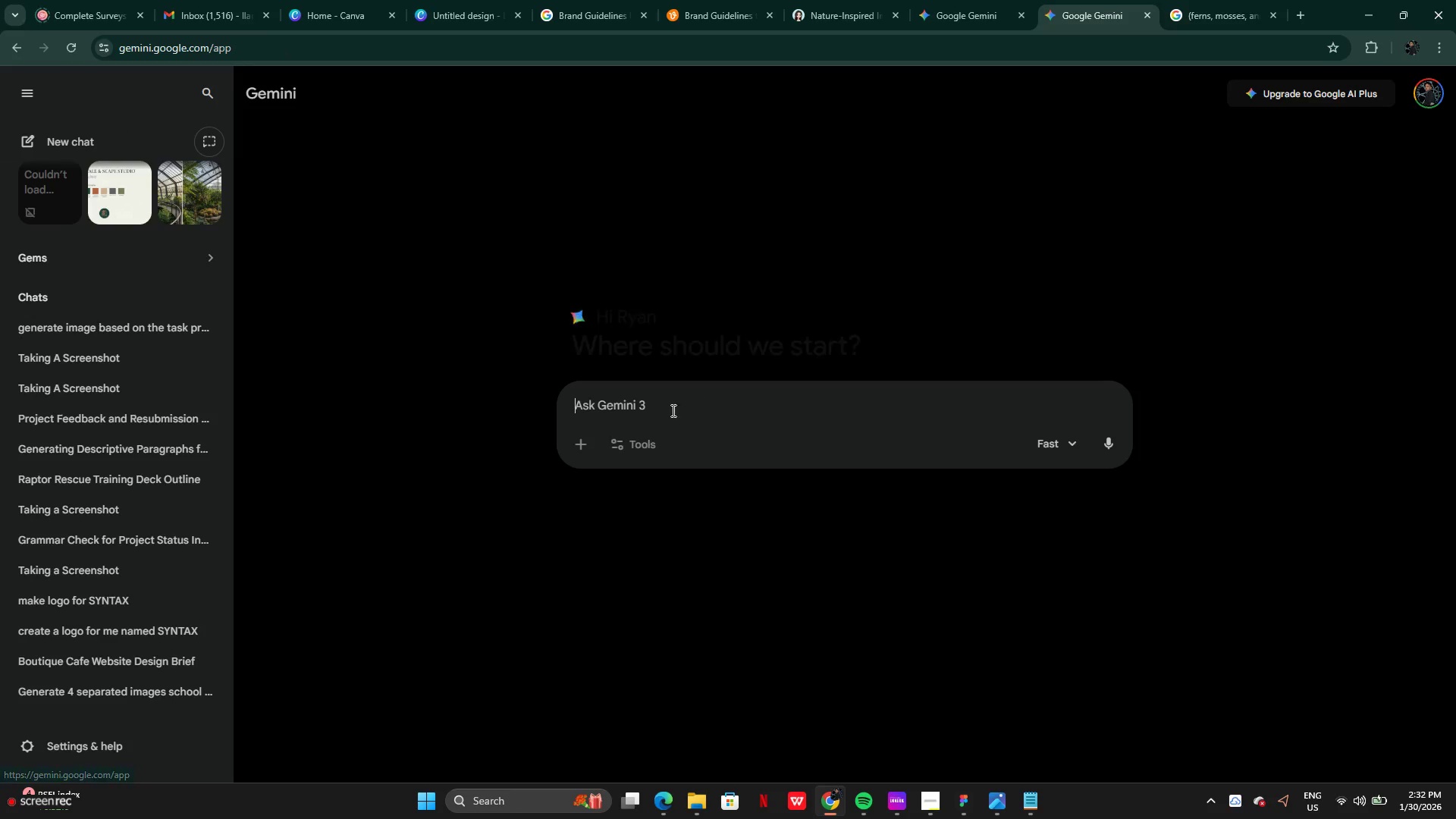 
left_click([645, 413])
 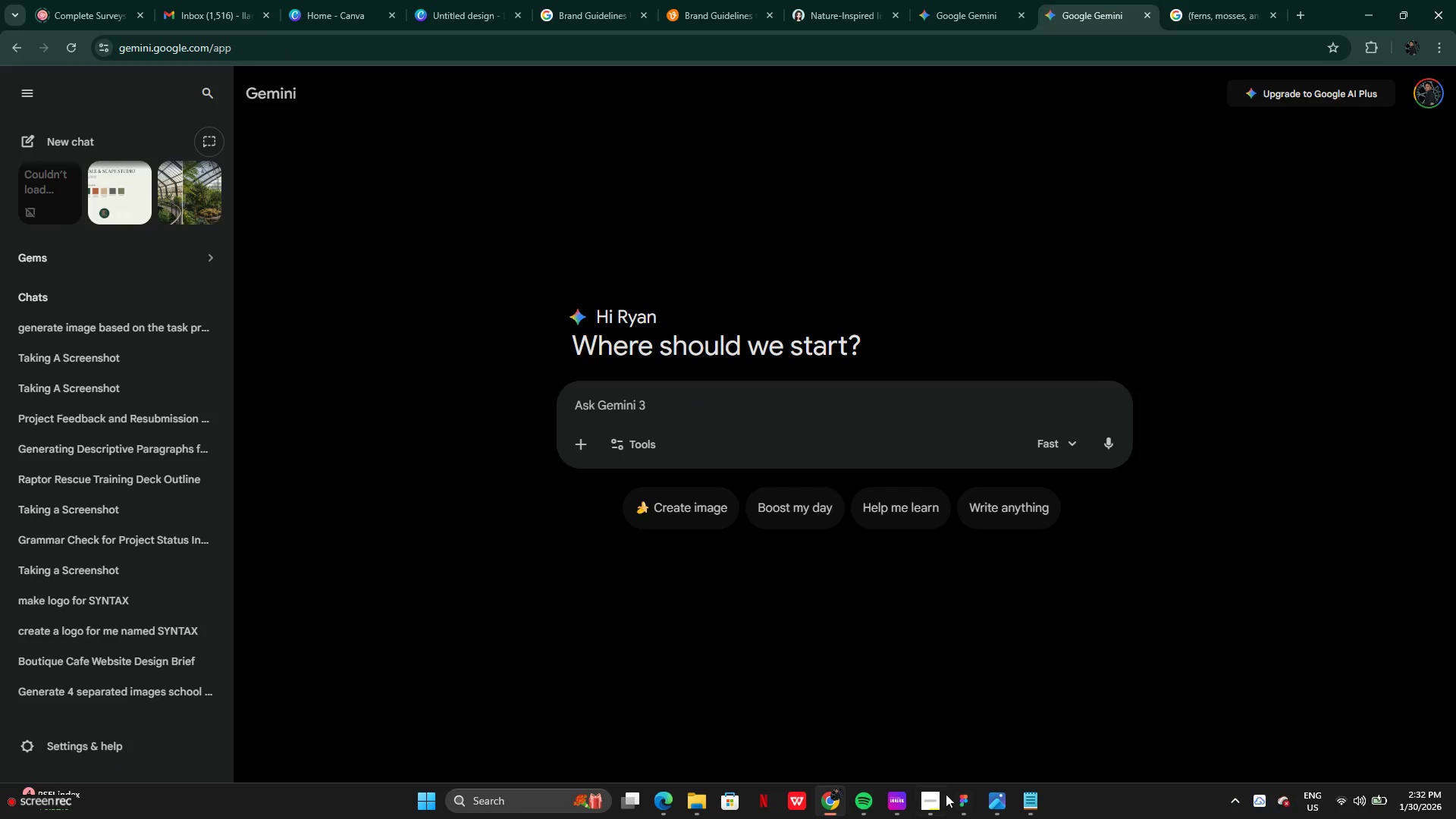 
left_click([960, 809])
 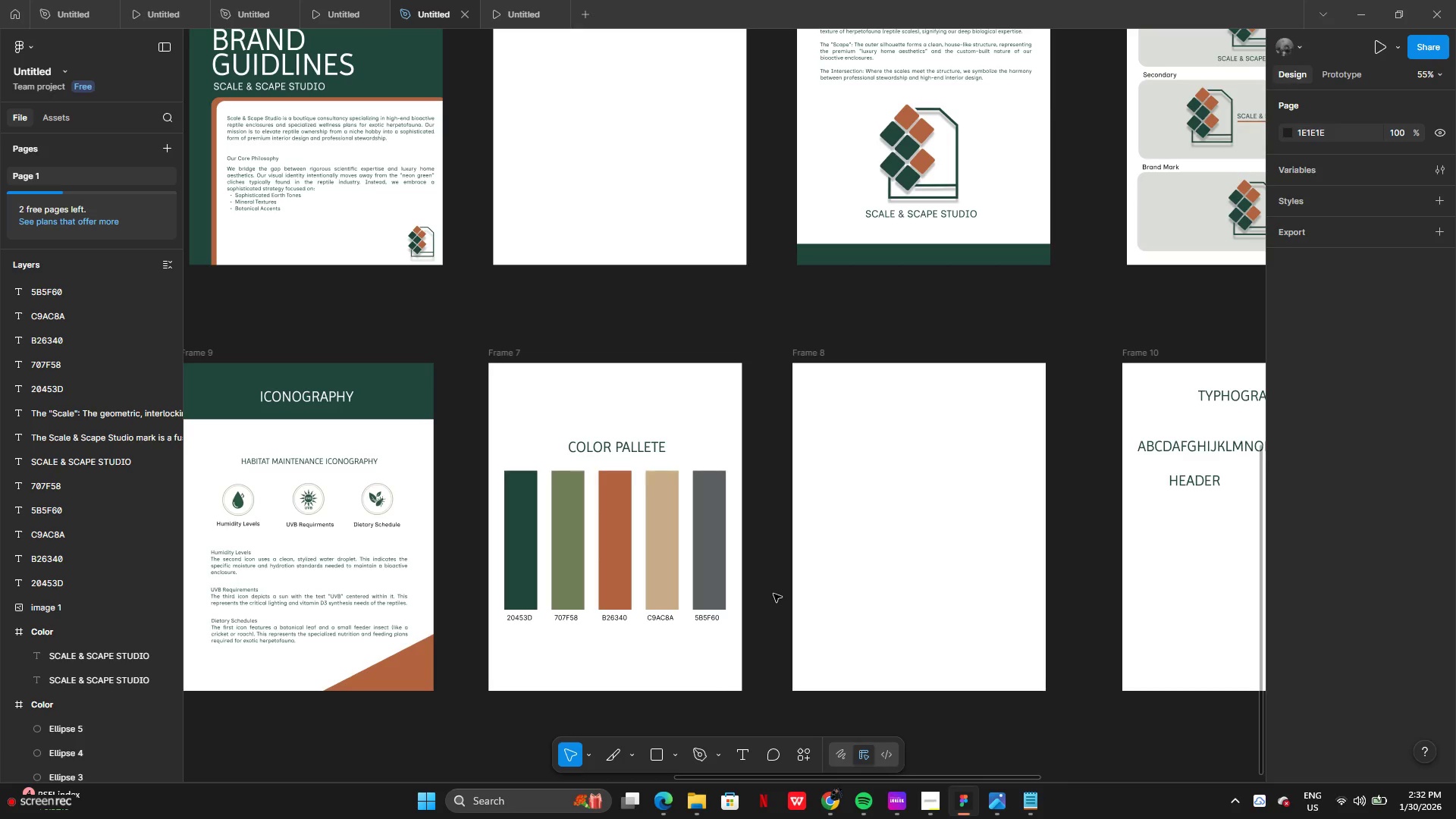 
mouse_move([879, 532])
 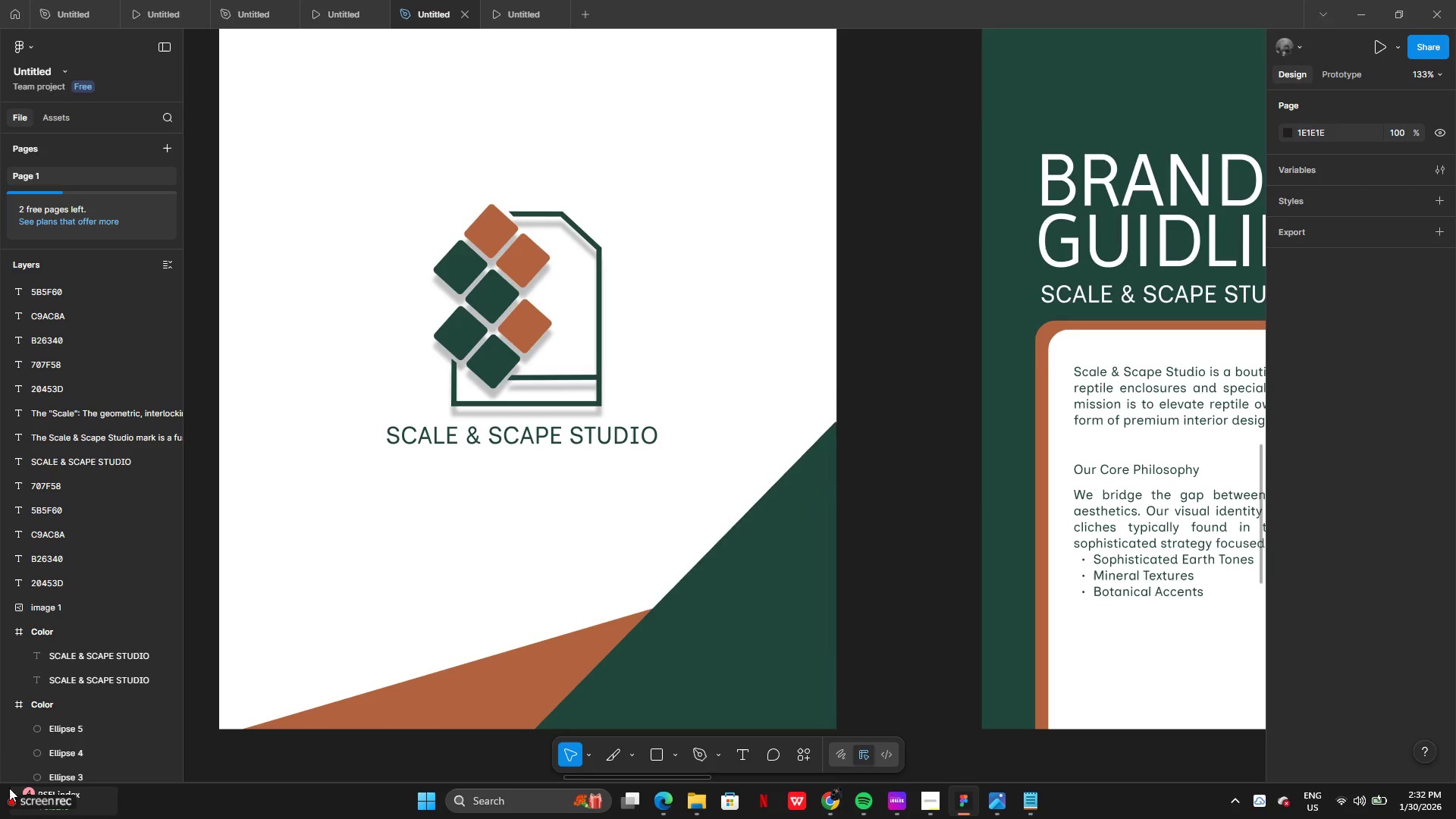 
left_click([26, 802])
 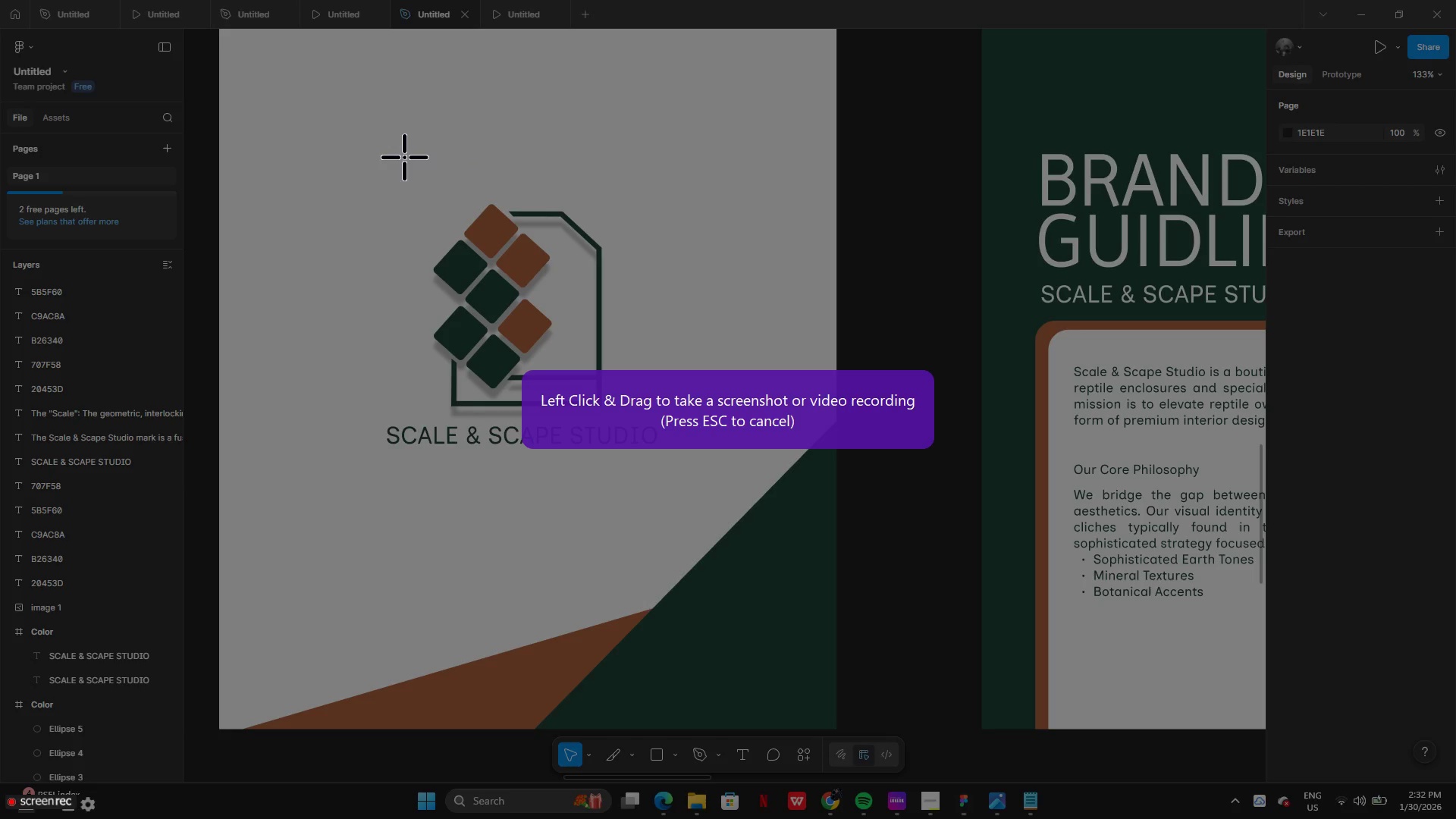 
left_click_drag(start_coordinate=[394, 159], to_coordinate=[711, 473])
 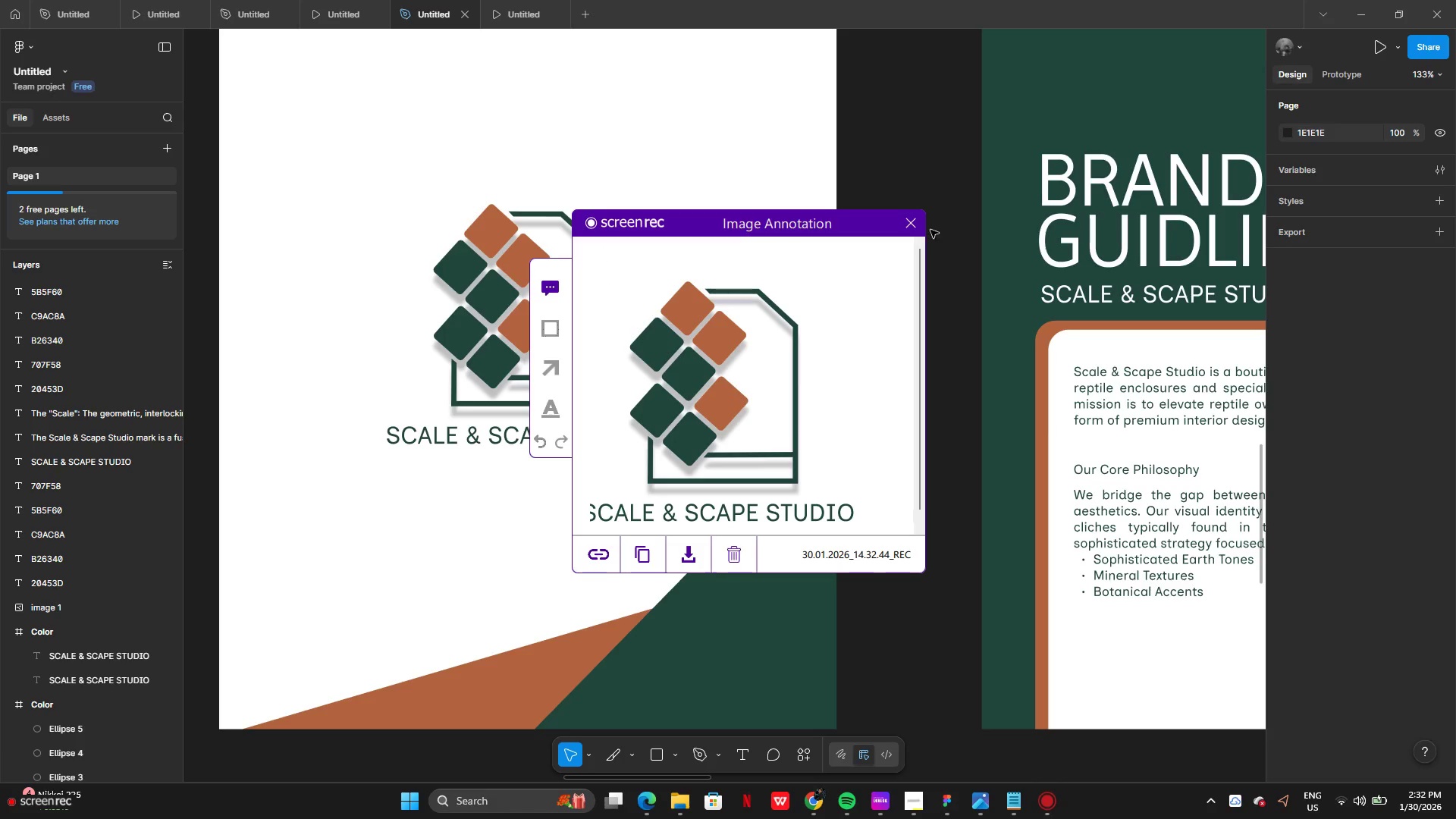 
left_click([908, 225])
 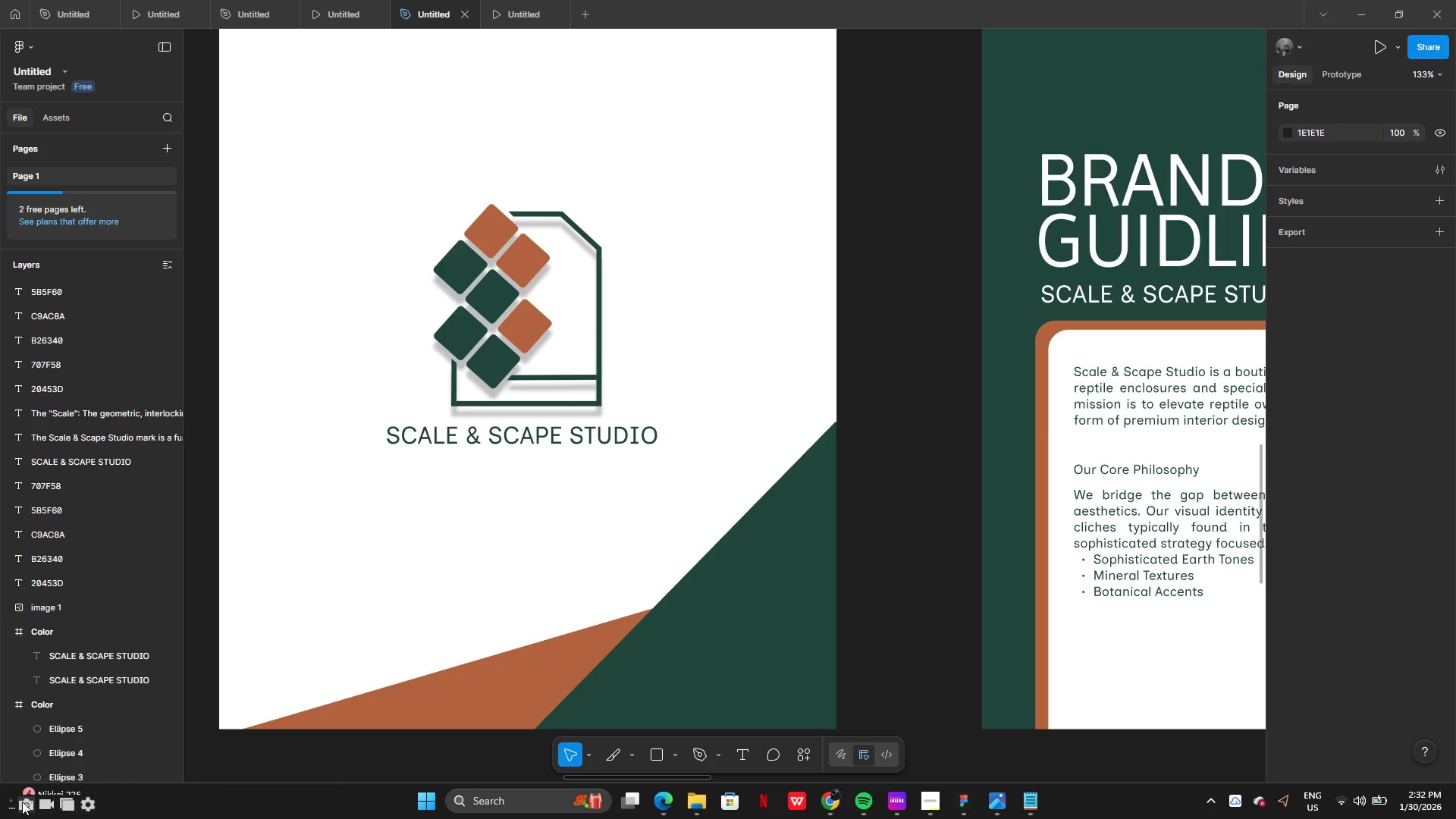 
left_click([25, 802])
 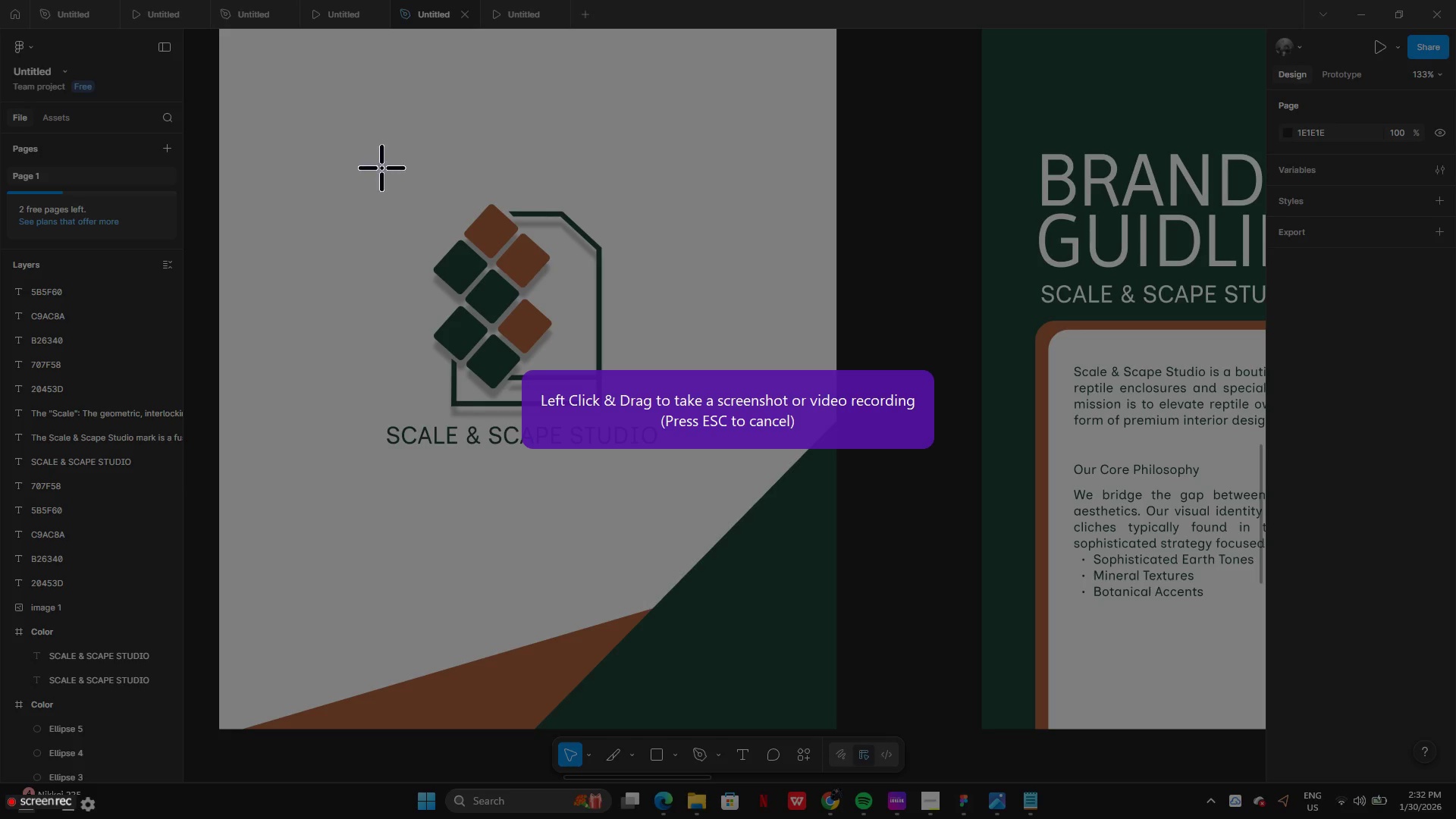 
left_click_drag(start_coordinate=[376, 168], to_coordinate=[675, 466])
 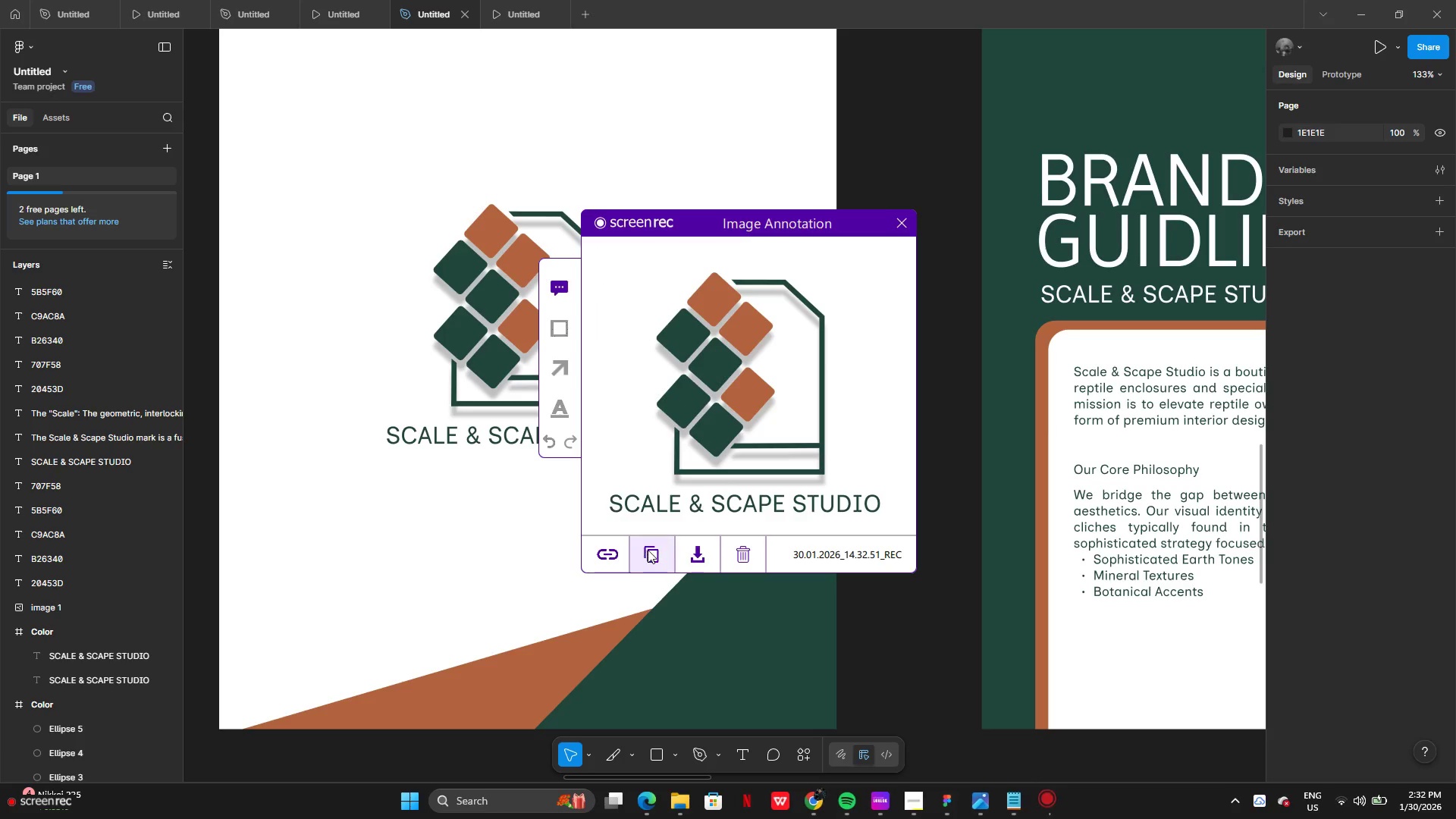 
left_click([648, 551])
 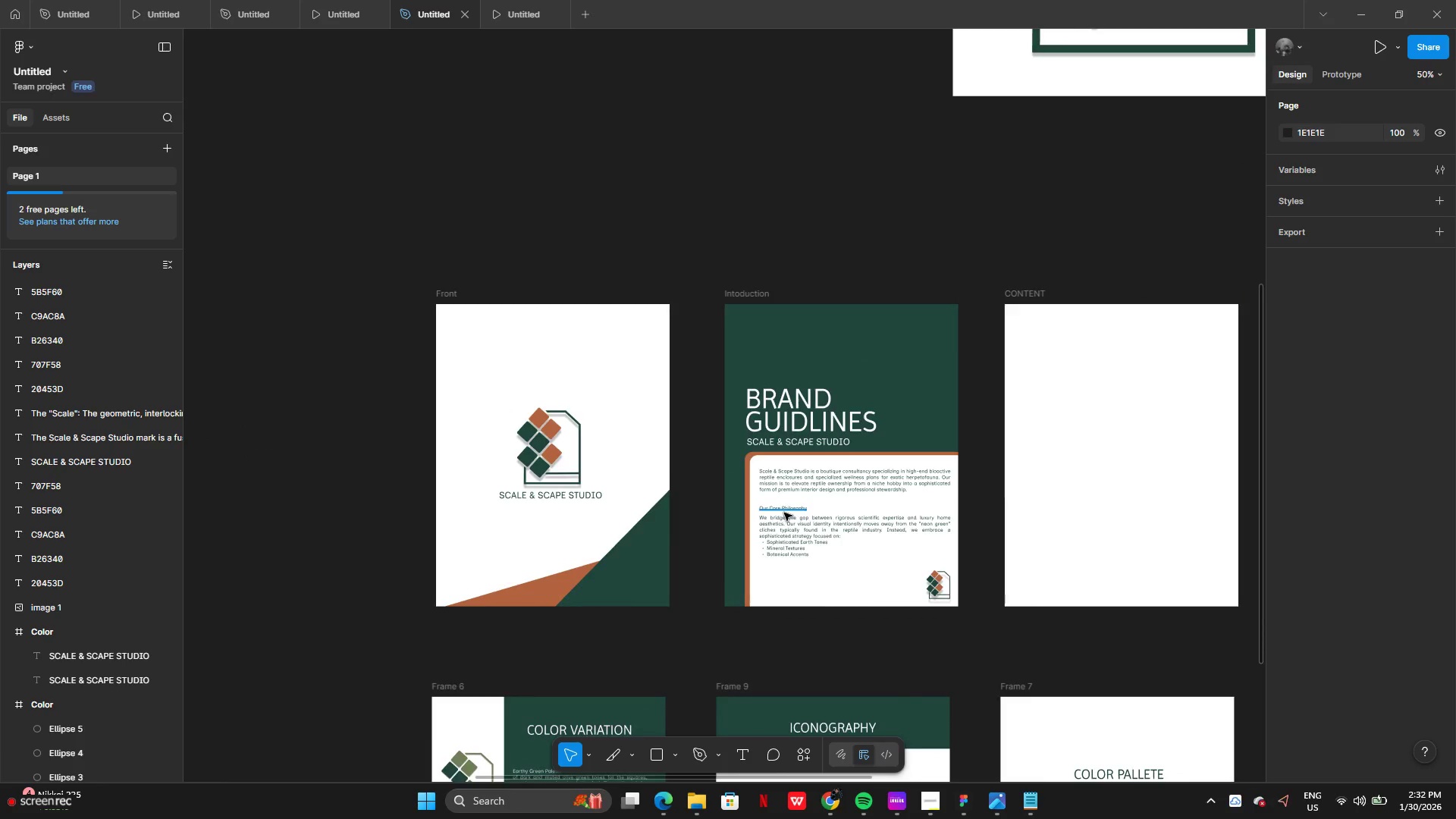 
wait(11.09)
 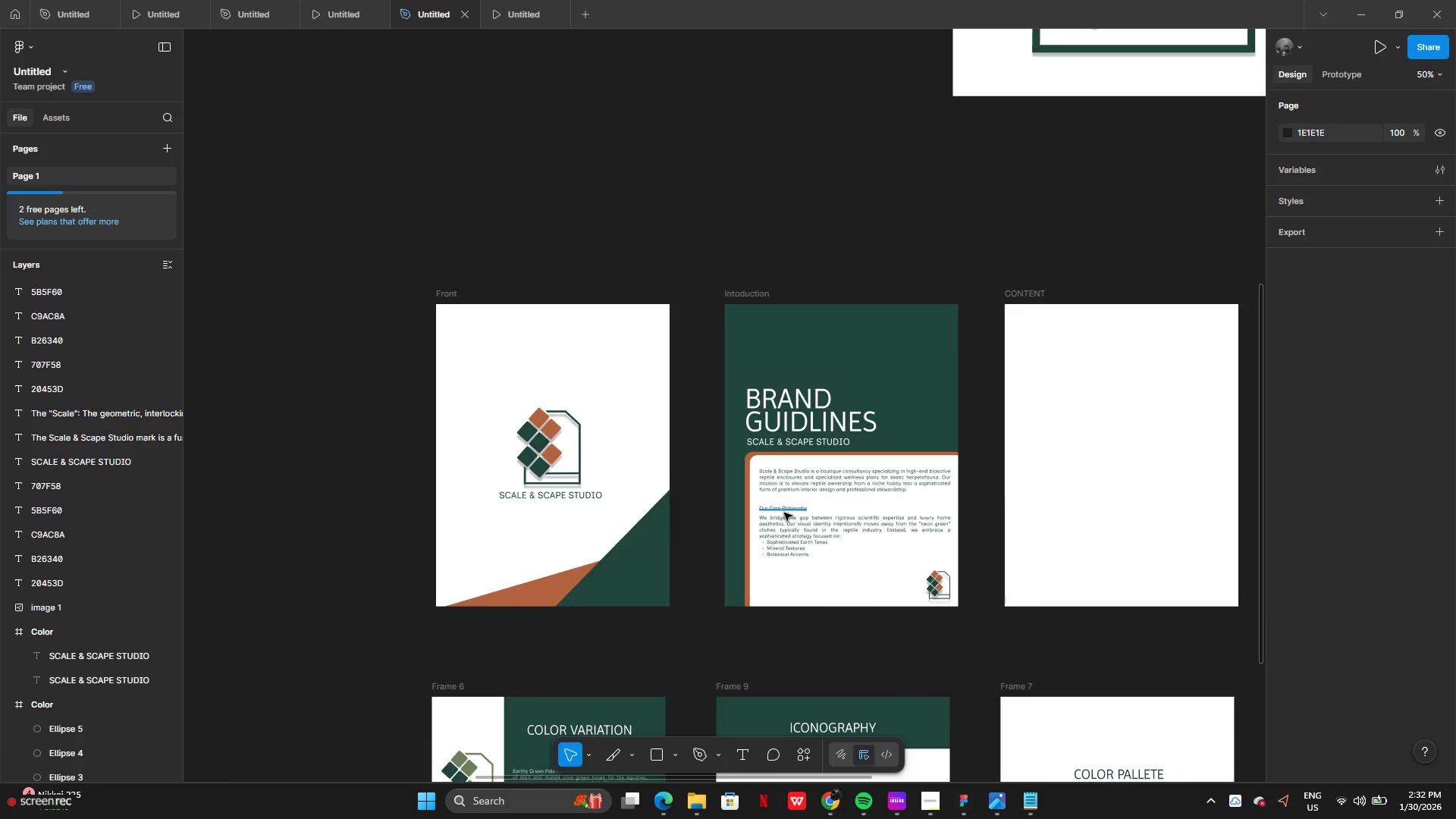 
left_click([846, 800])
 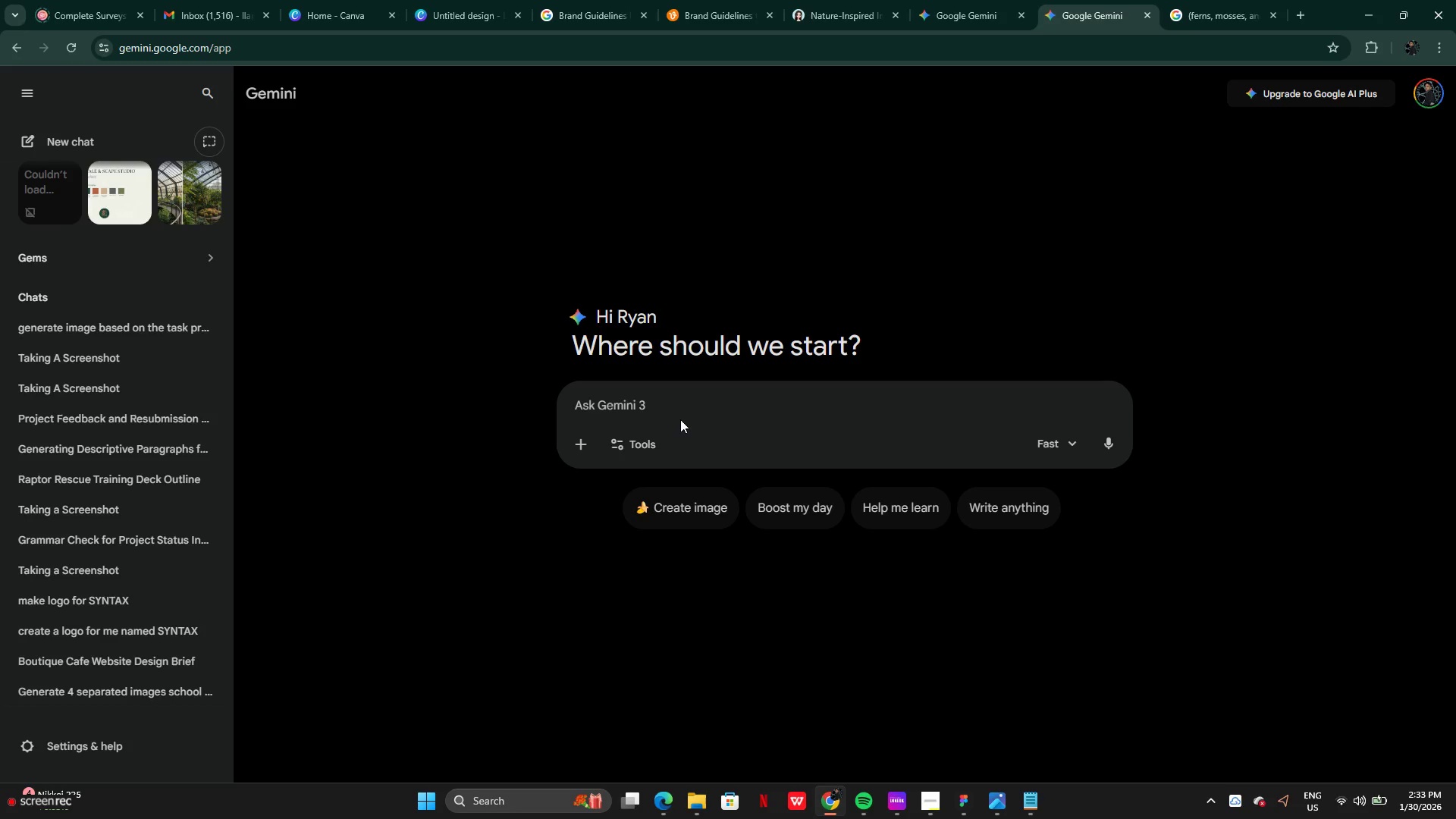 
key(Control+V)
 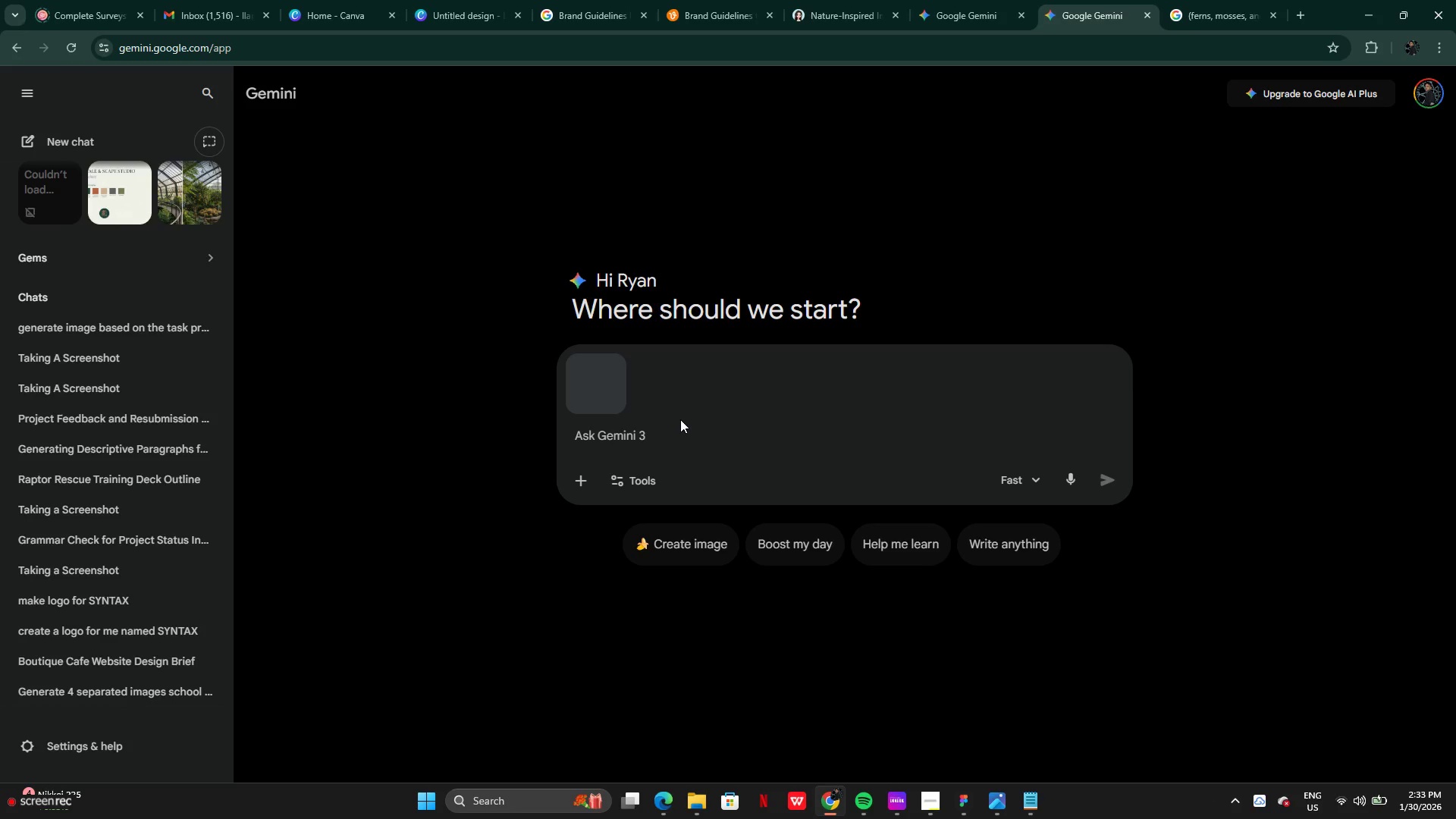 
type(use )
key(Backspace)
key(Backspace)
key(Backspace)
type(SET)
key(Backspace)
type( THIS LOGO TO MOCK )
key(Backspace)
type(UPD)
key(Backspace)
type(S LIKE BUISEE)
key(Backspace)
type(NESS CARD)
 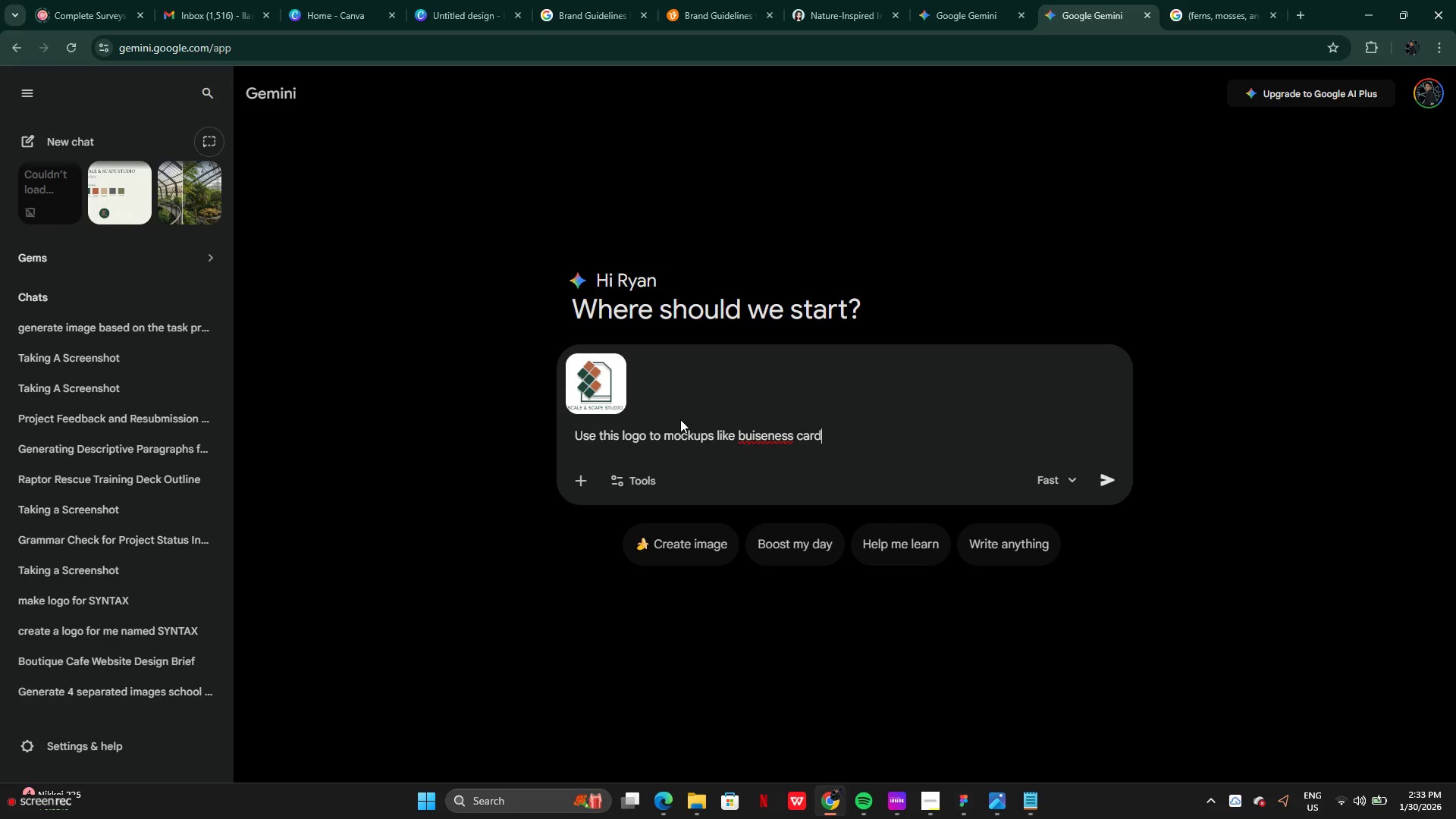 
key(Enter)
 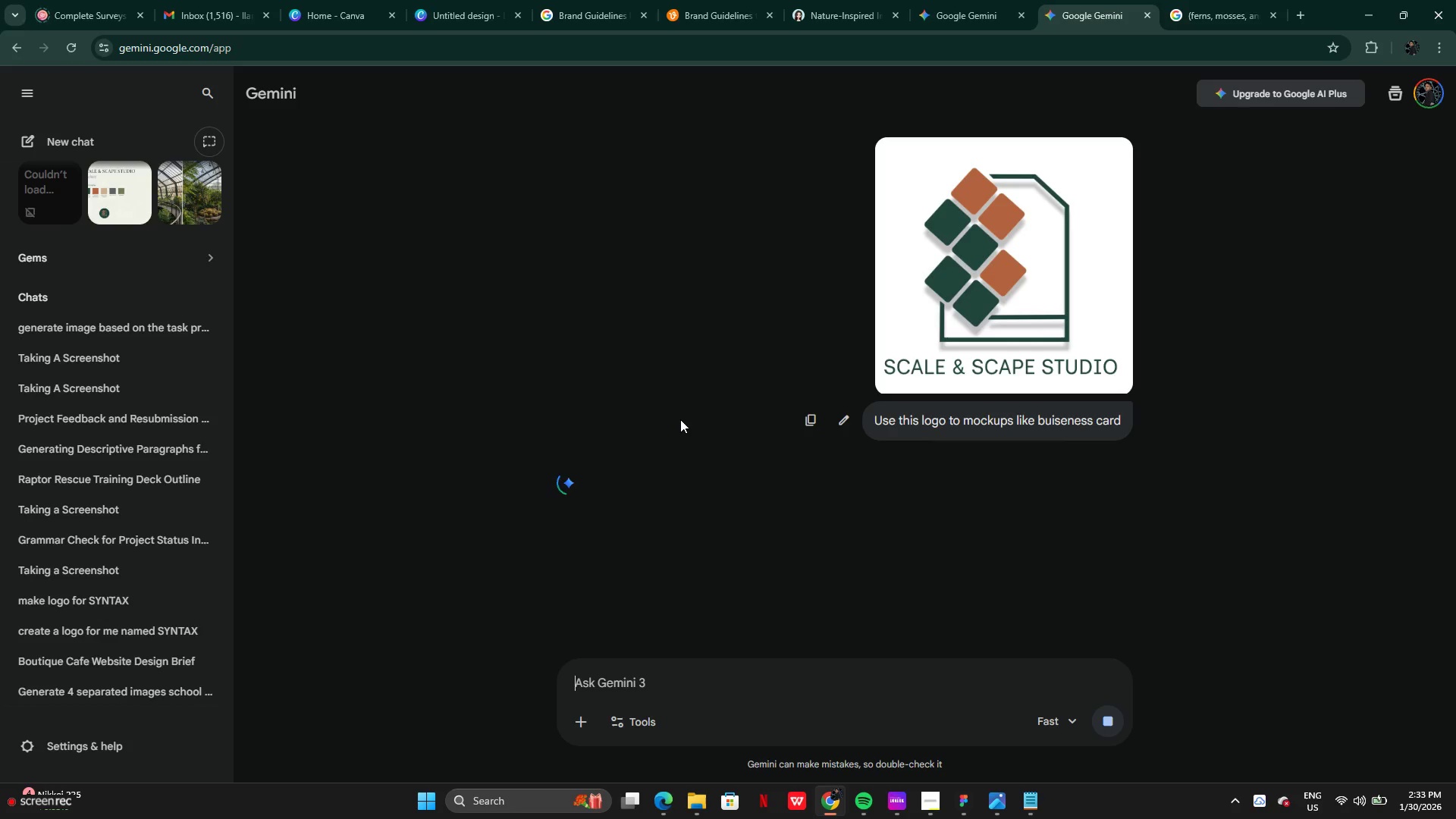 
wait(13.69)
 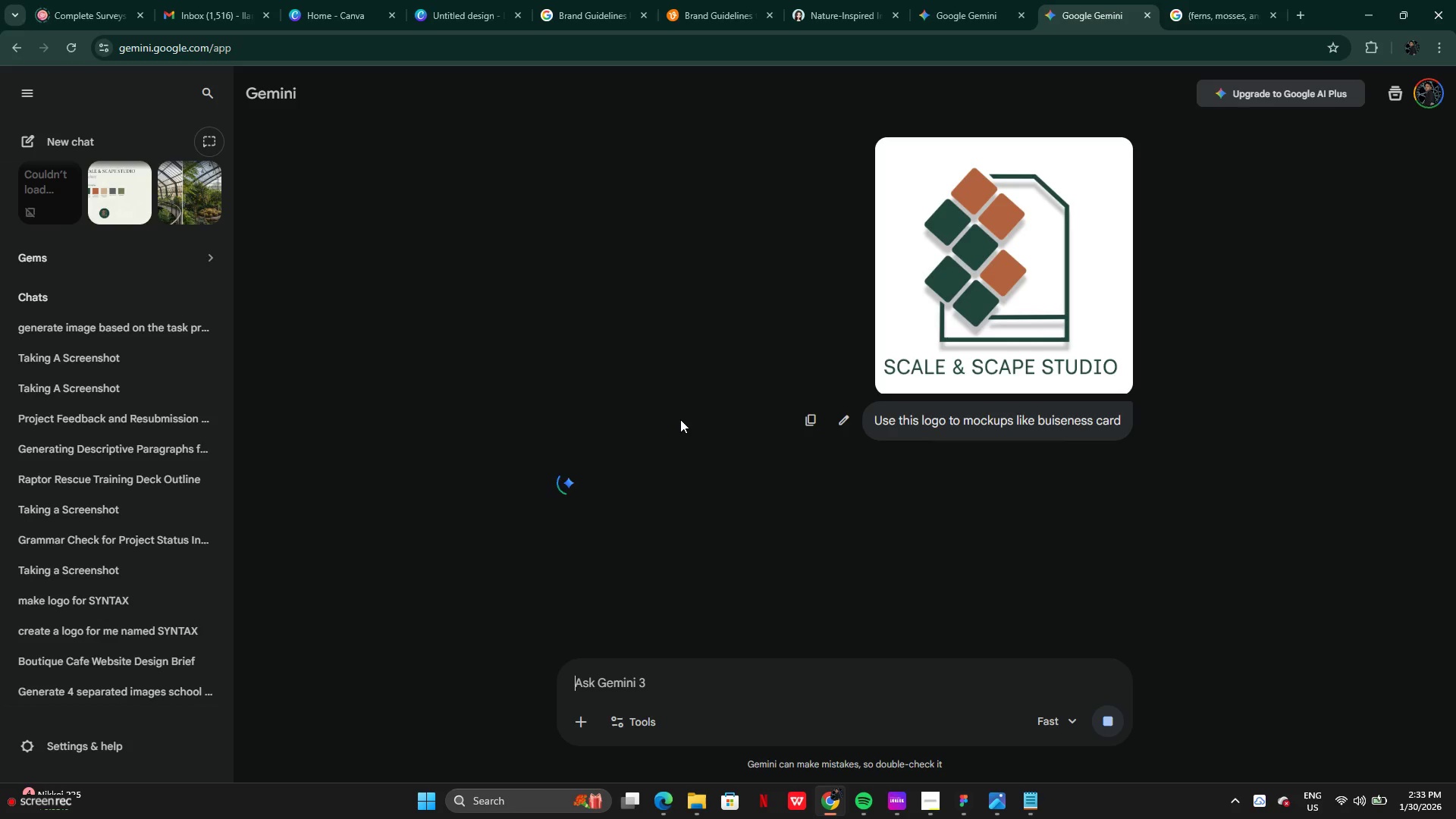 
scroll: coordinate [859, 472], scroll_direction: down, amount: 5.0
 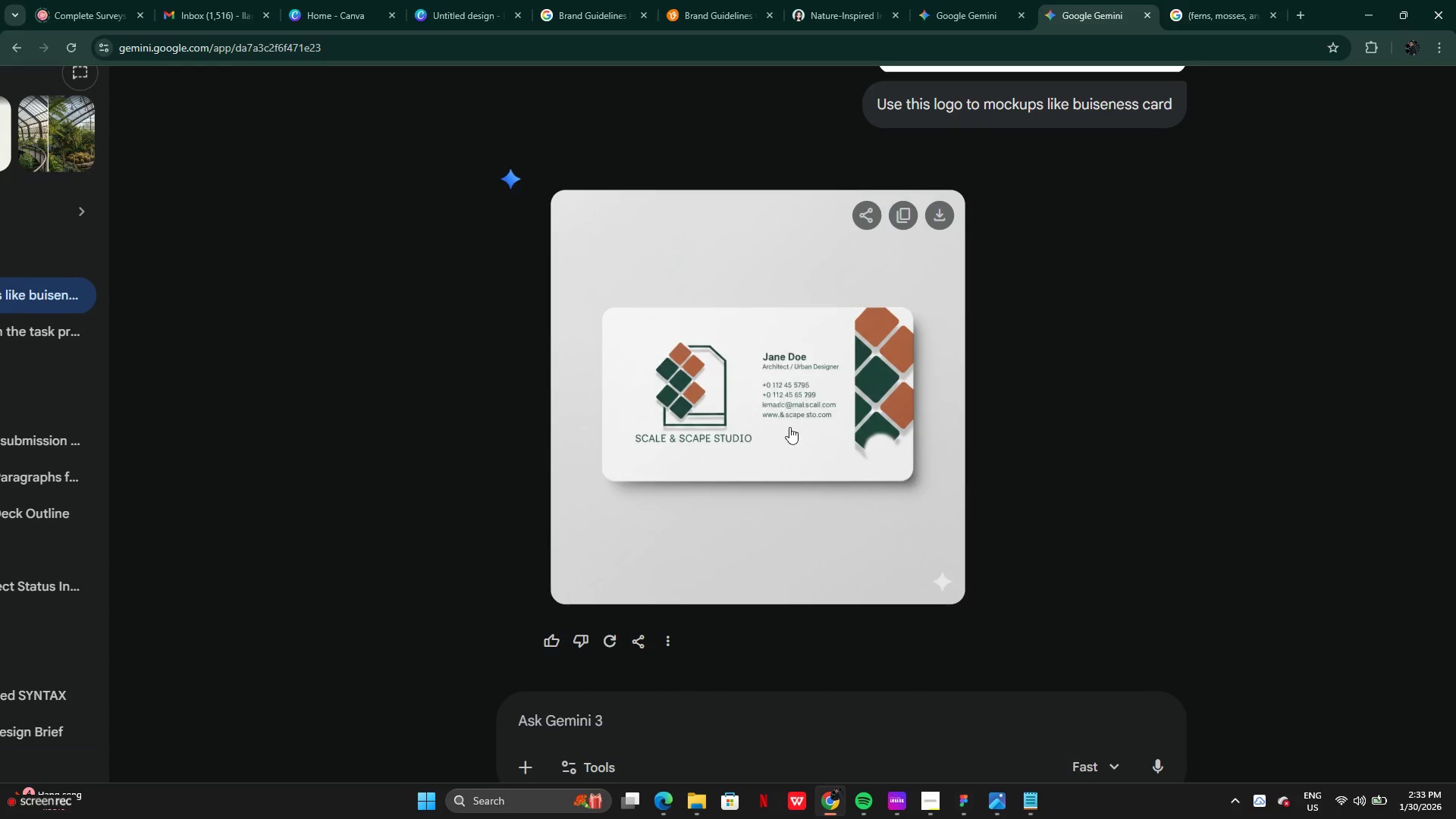 
wait(8.33)
 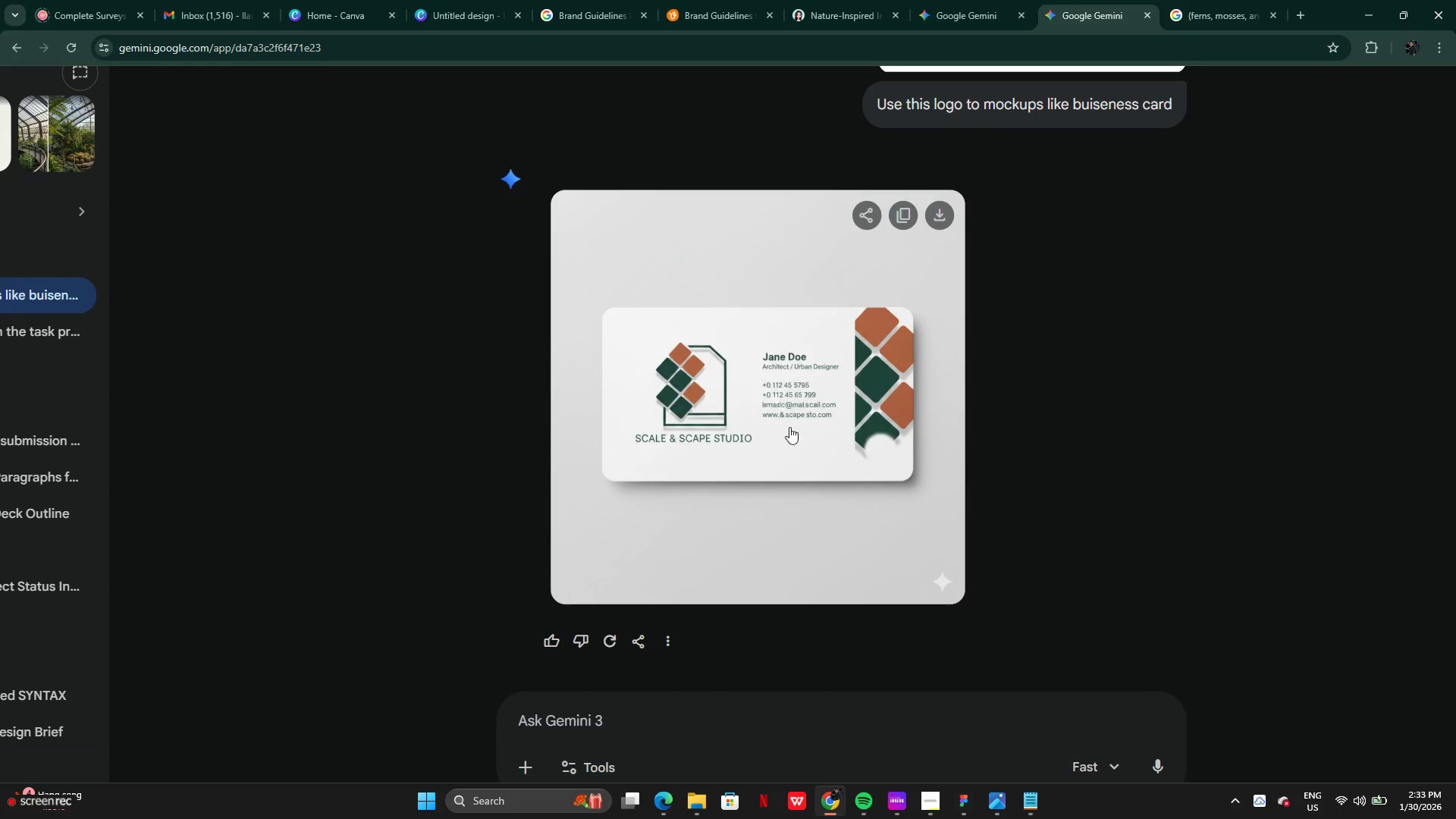 
type(ANOTHER FOR NOTEBOOK COVER)
 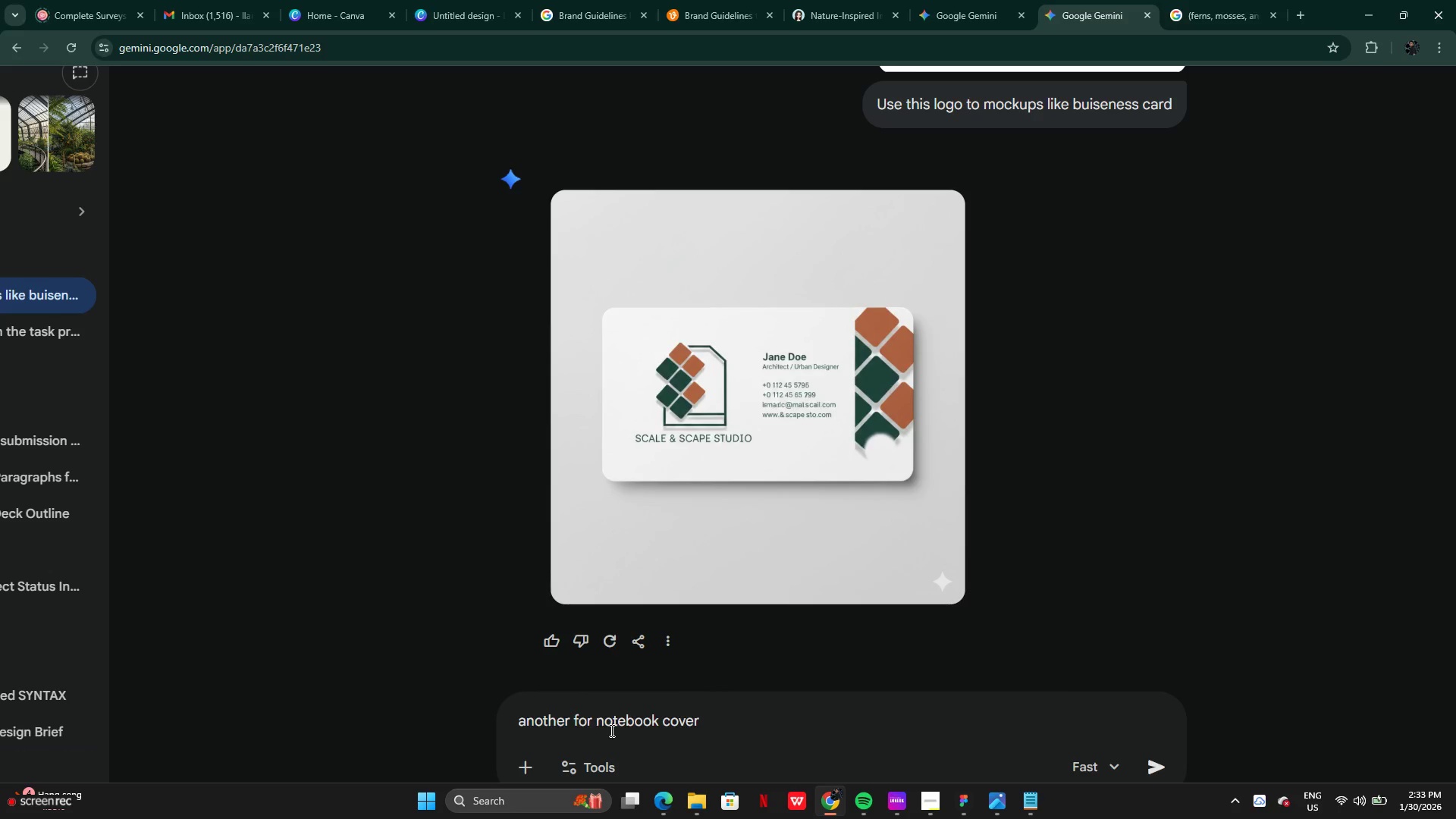 
key(Enter)
 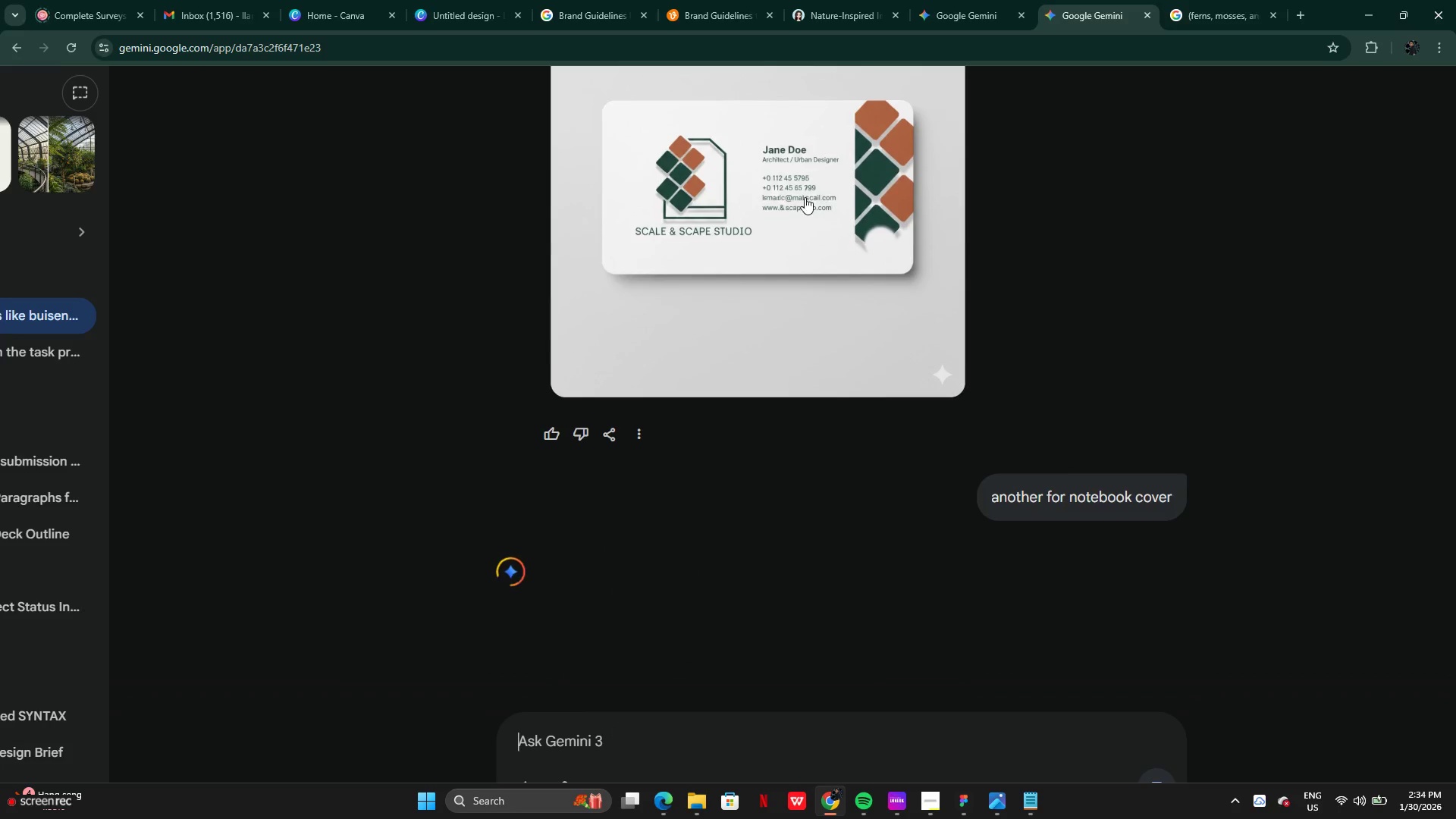 
right_click([805, 196])
 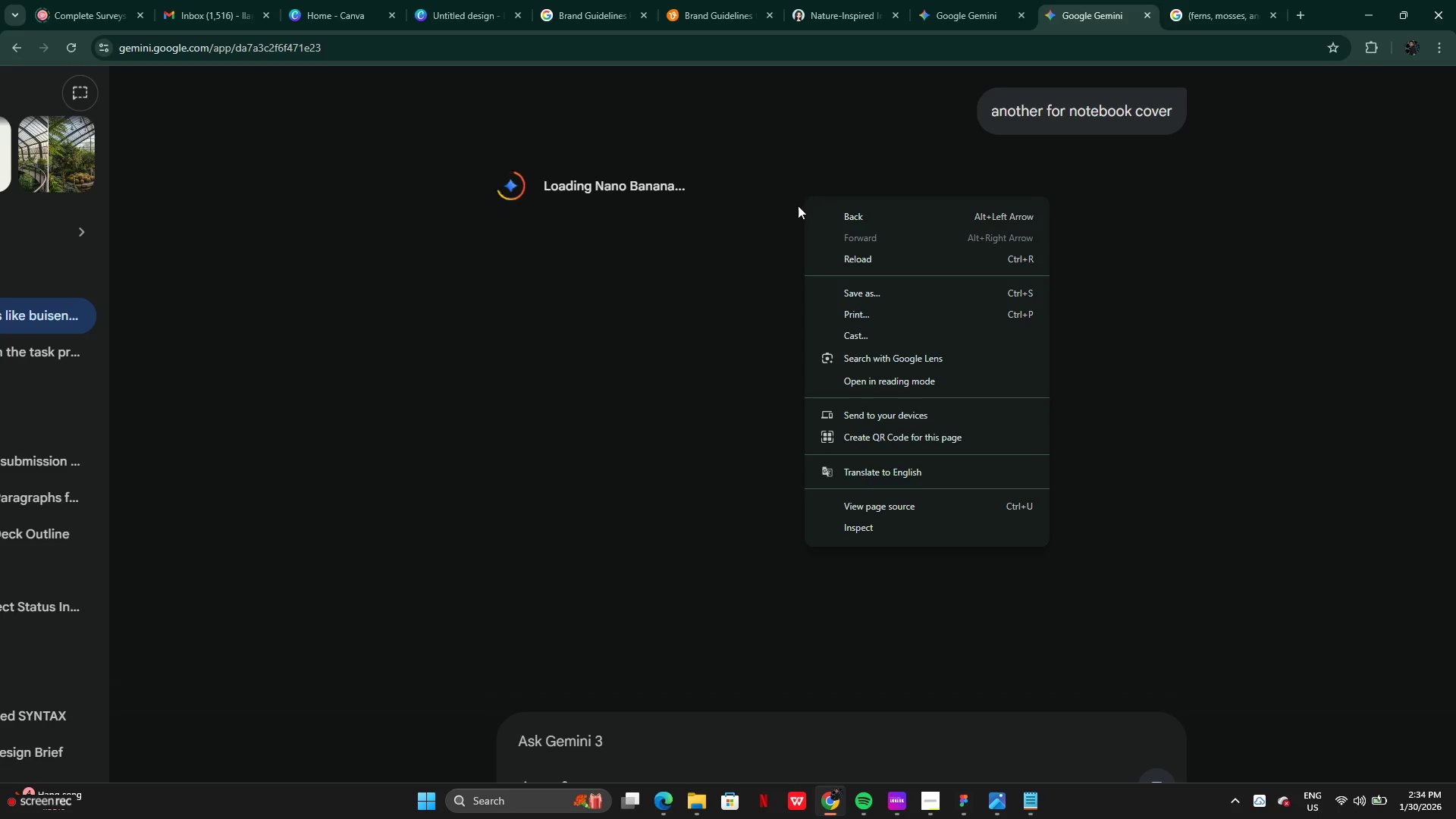 
scroll: coordinate [1116, 300], scroll_direction: up, amount: 13.0
 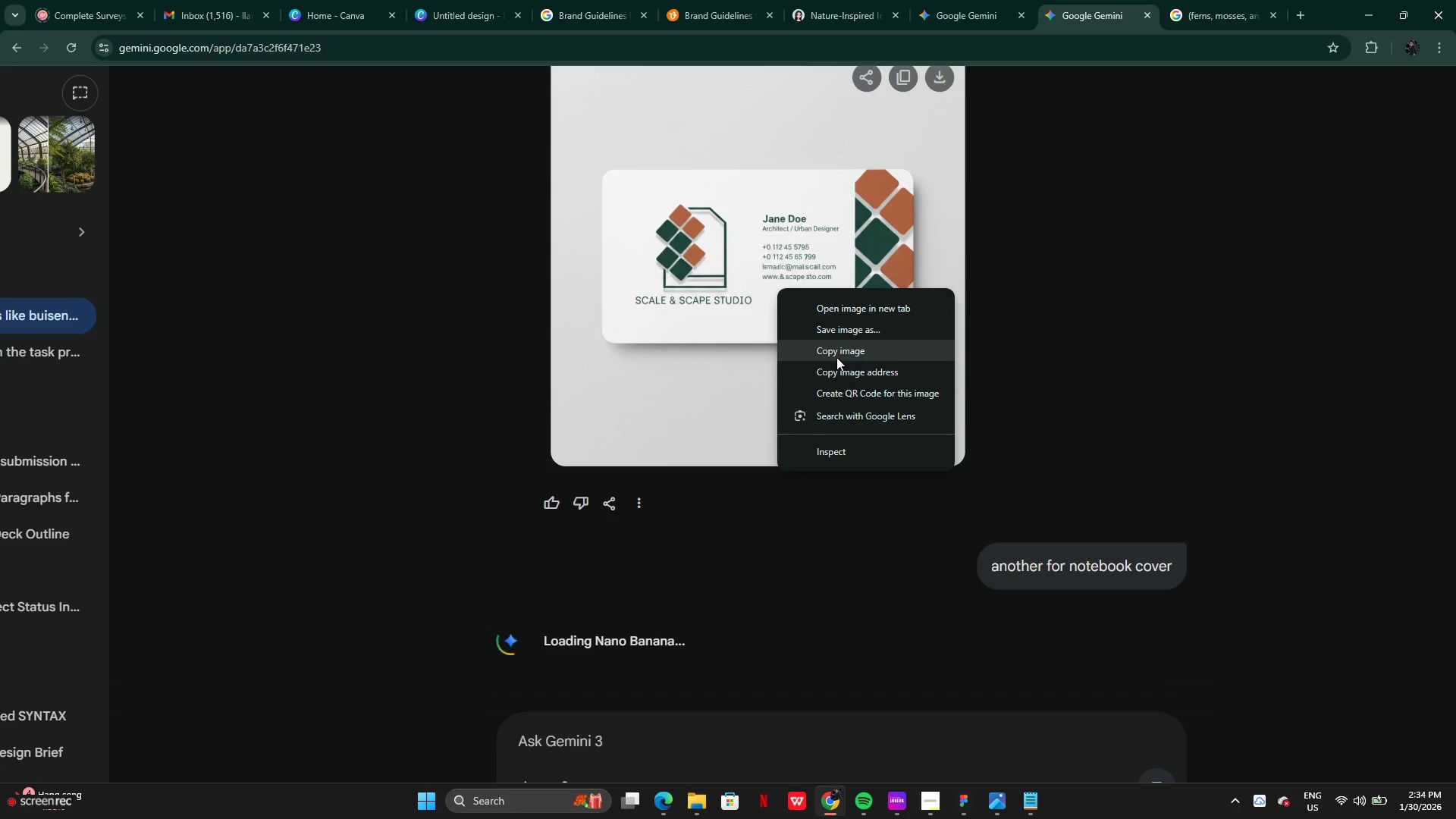 
left_click([839, 354])
 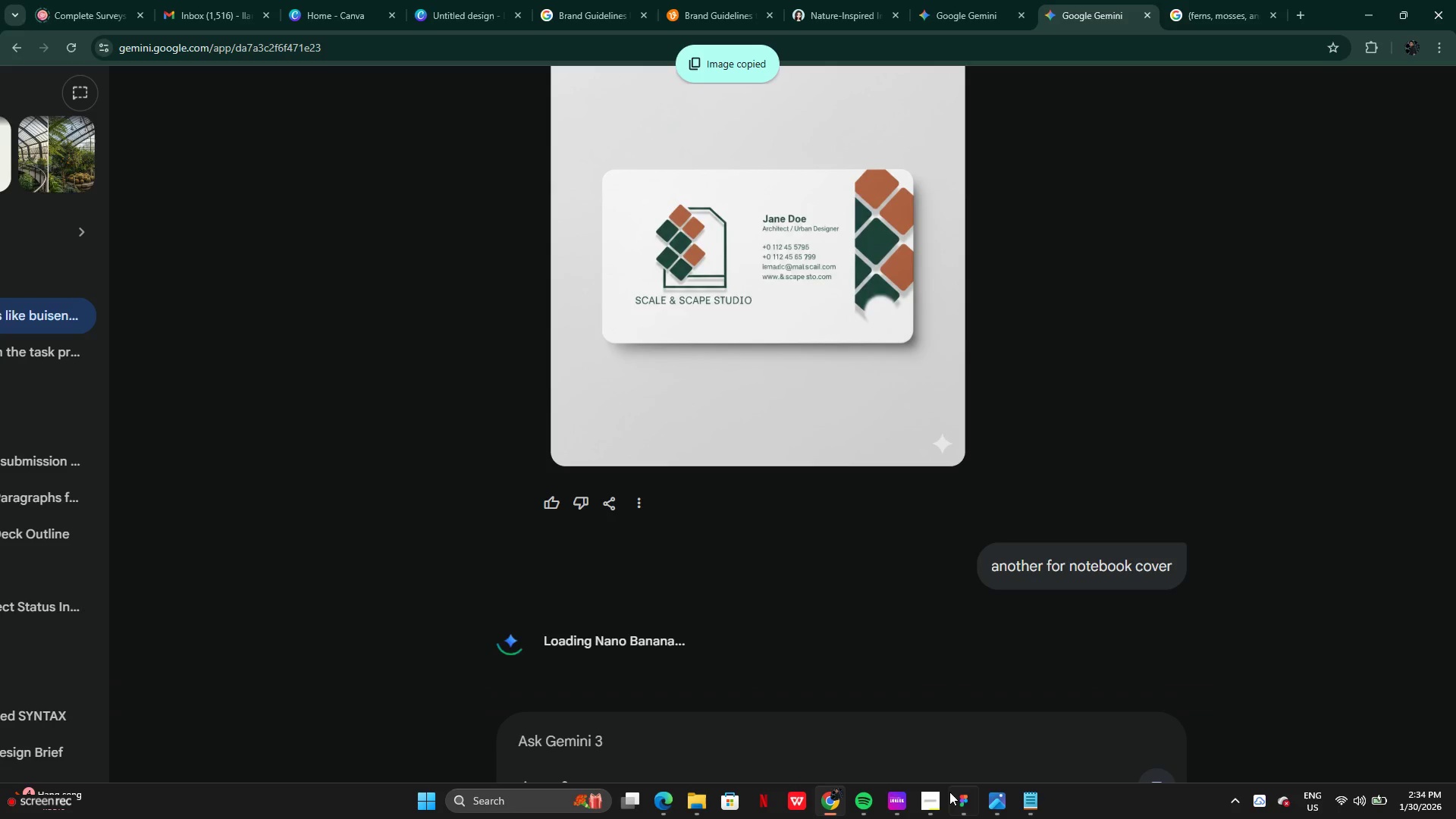 
left_click([964, 803])
 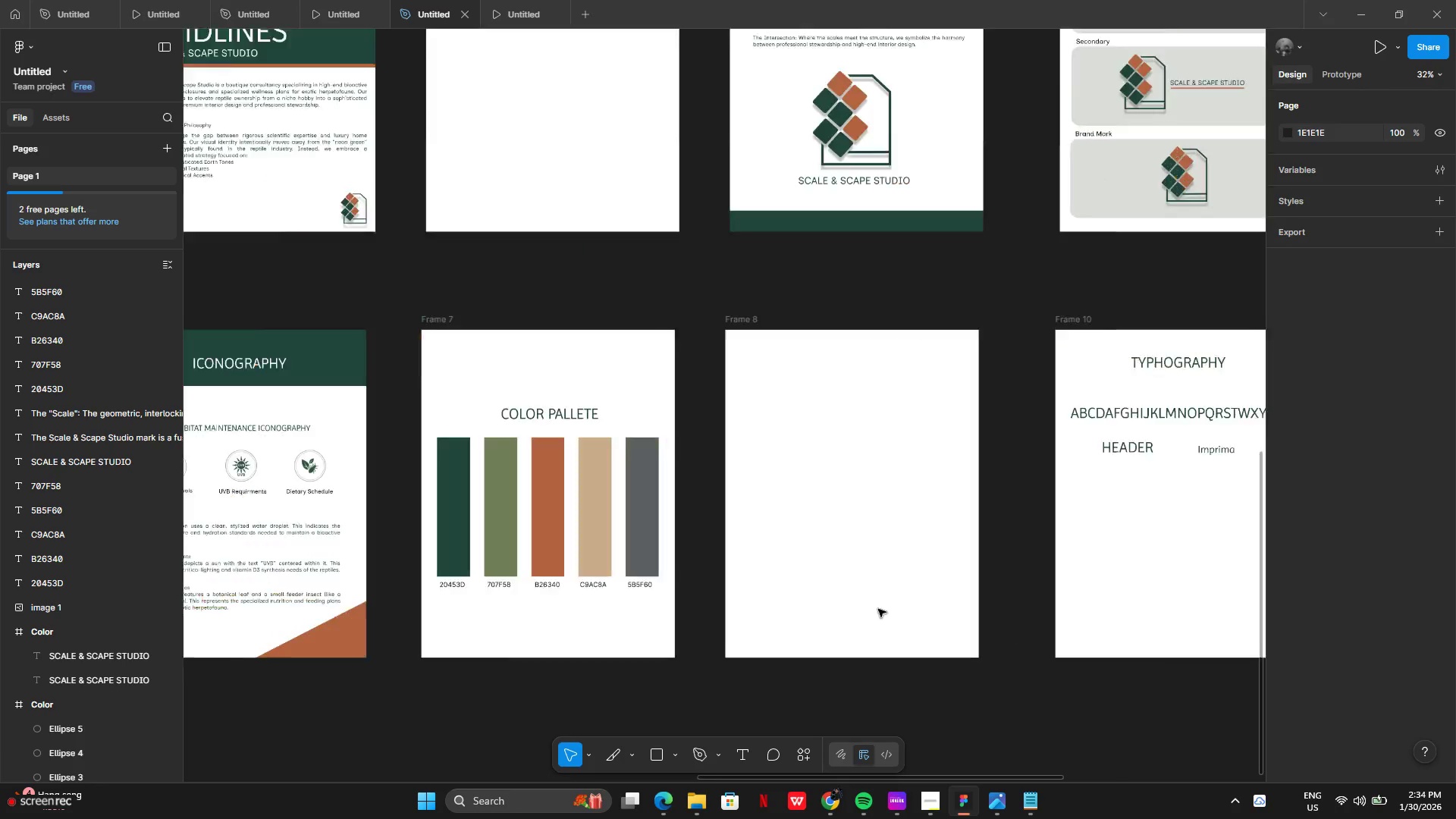 
left_click([802, 517])
 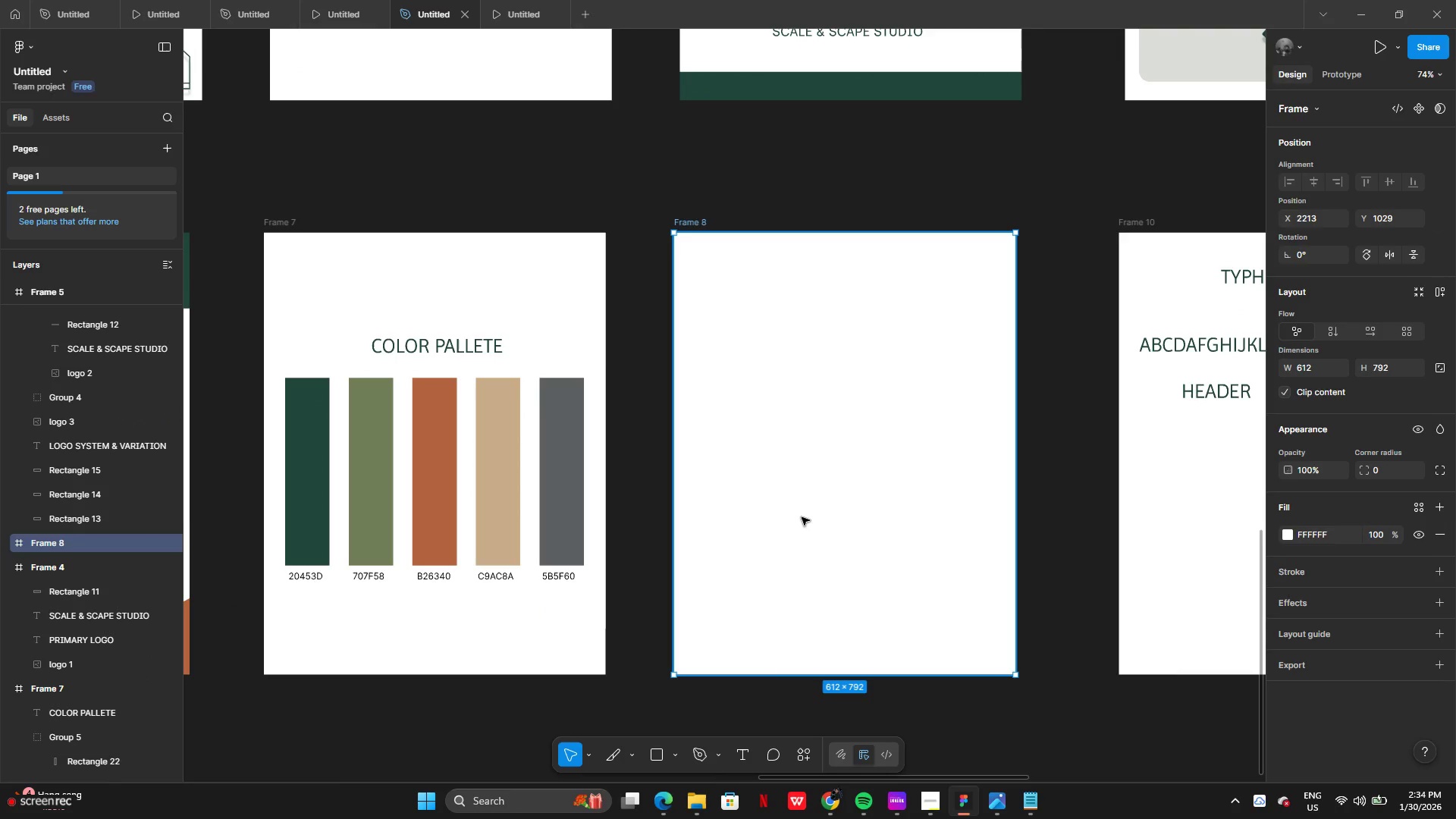 
key(Control+V)
 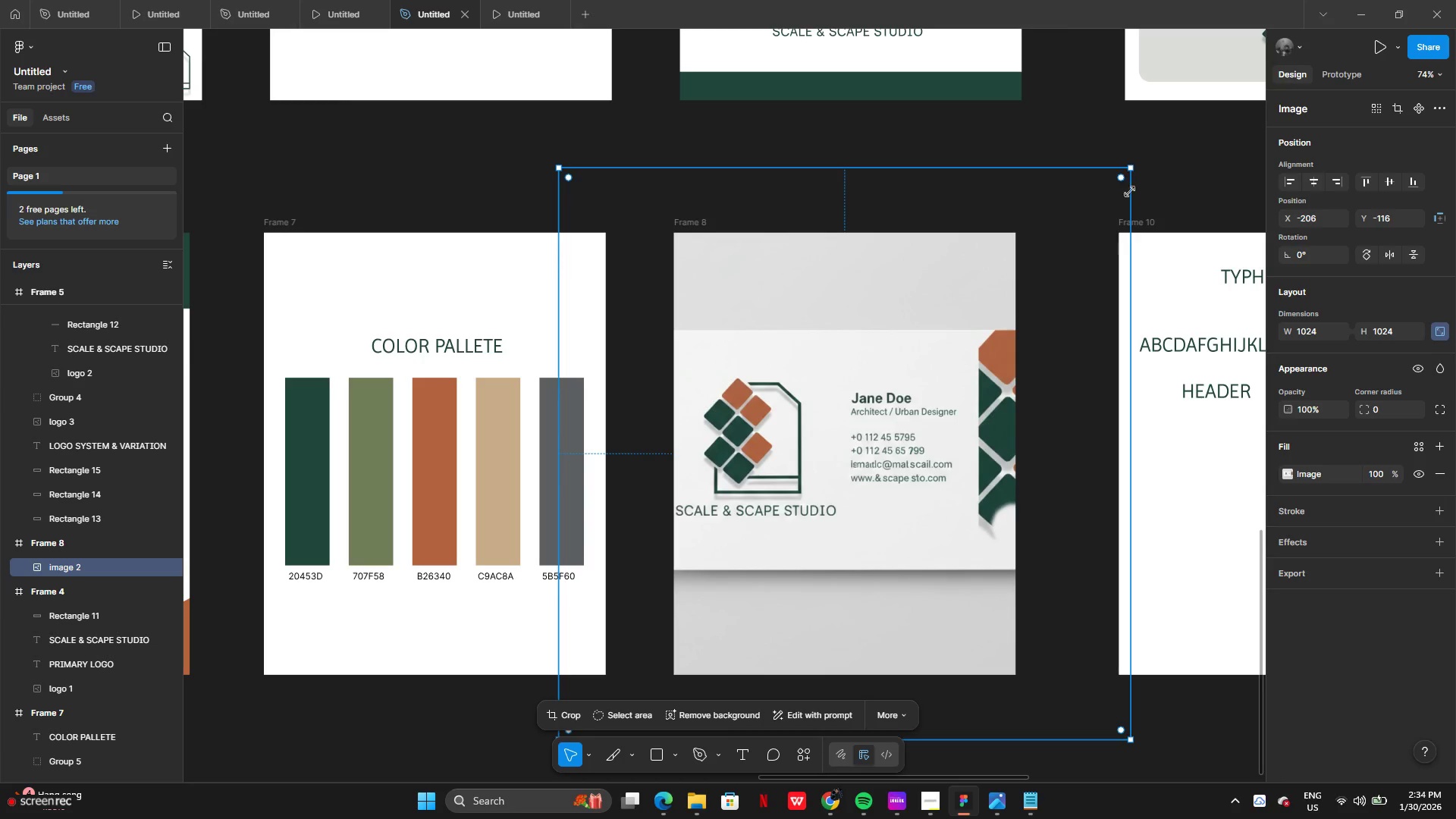 
wait(5.06)
 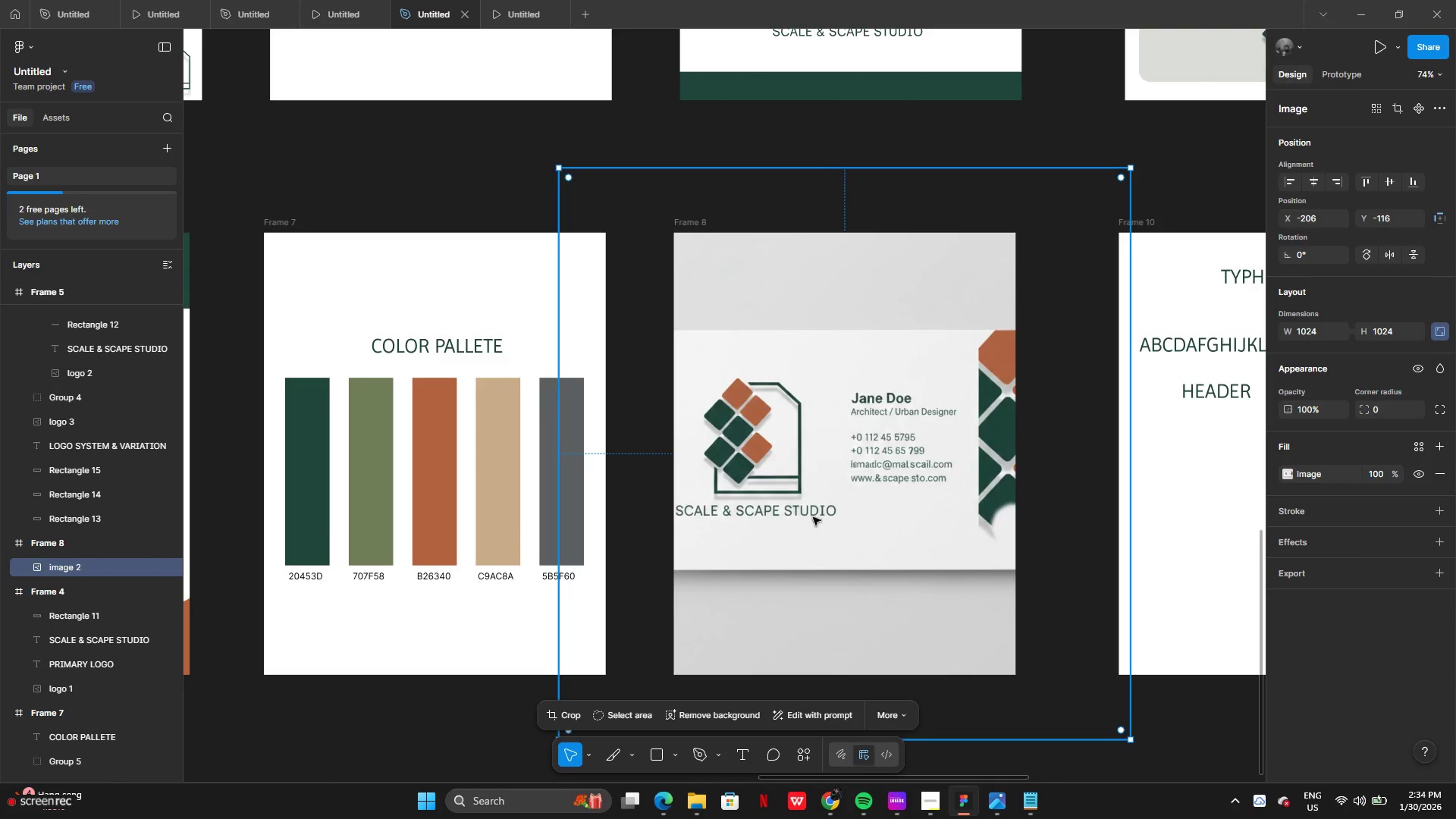 
double_click([902, 490])
 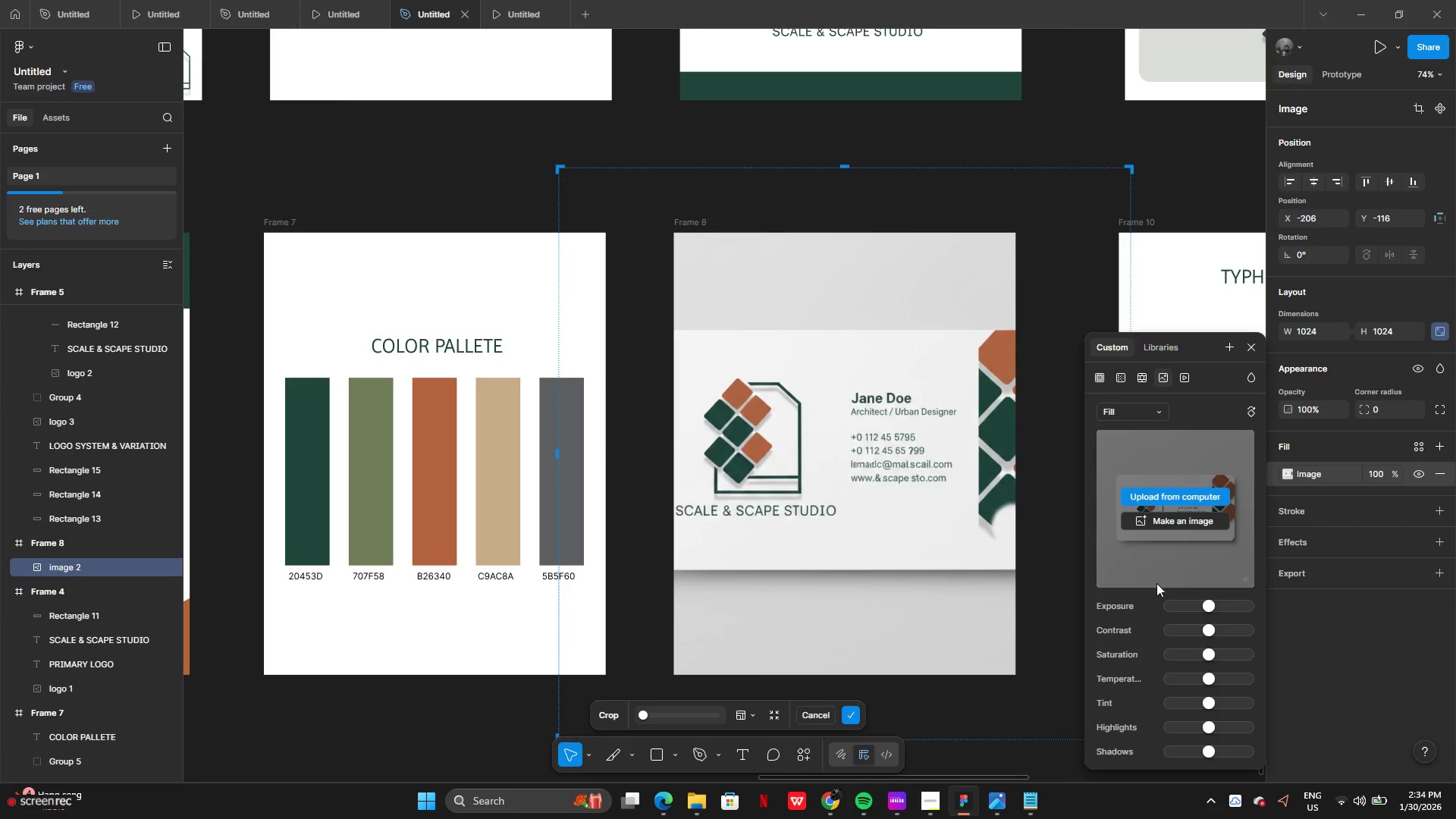 
mouse_move([1213, 541])
 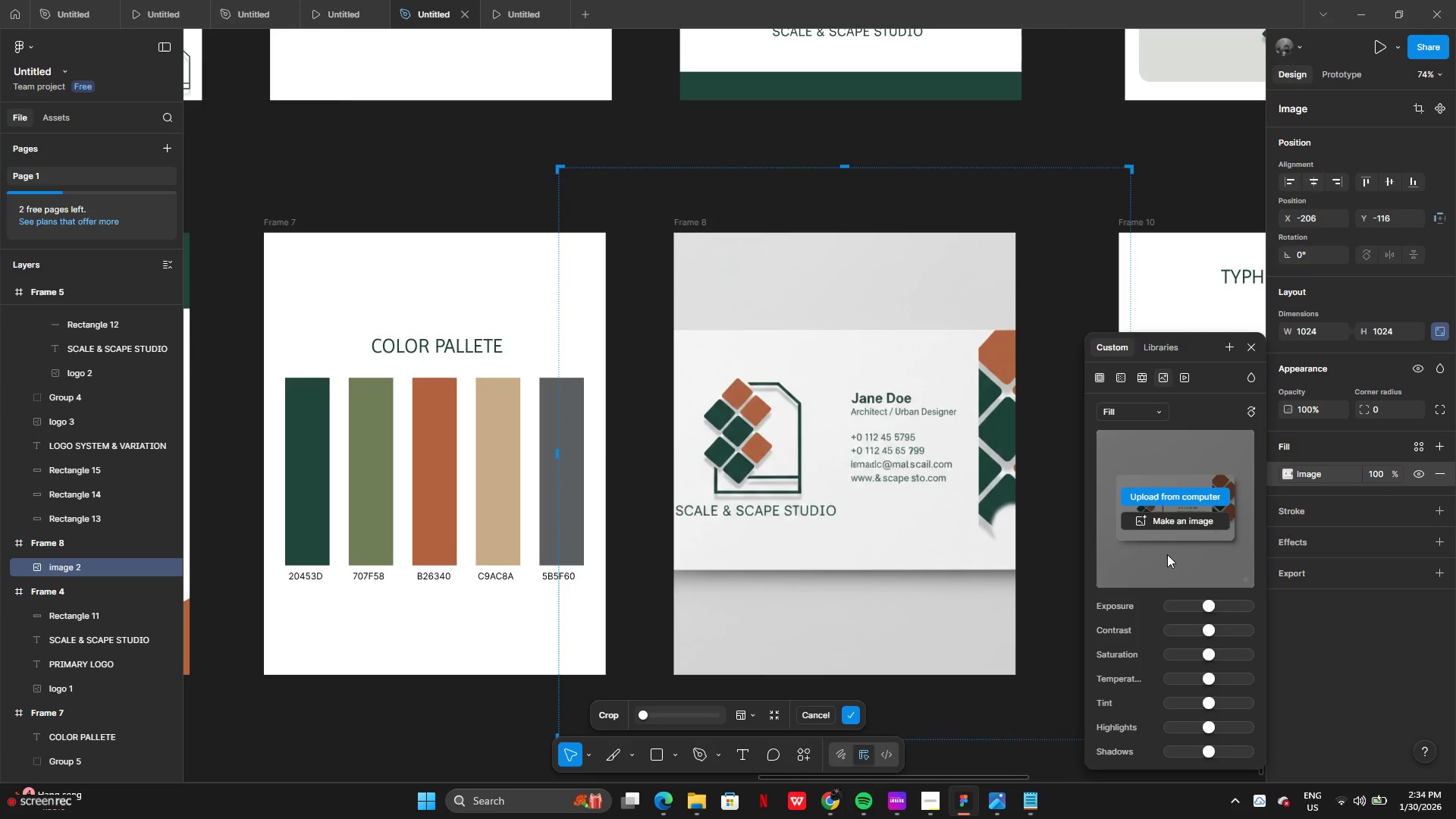 
double_click([1167, 544])
 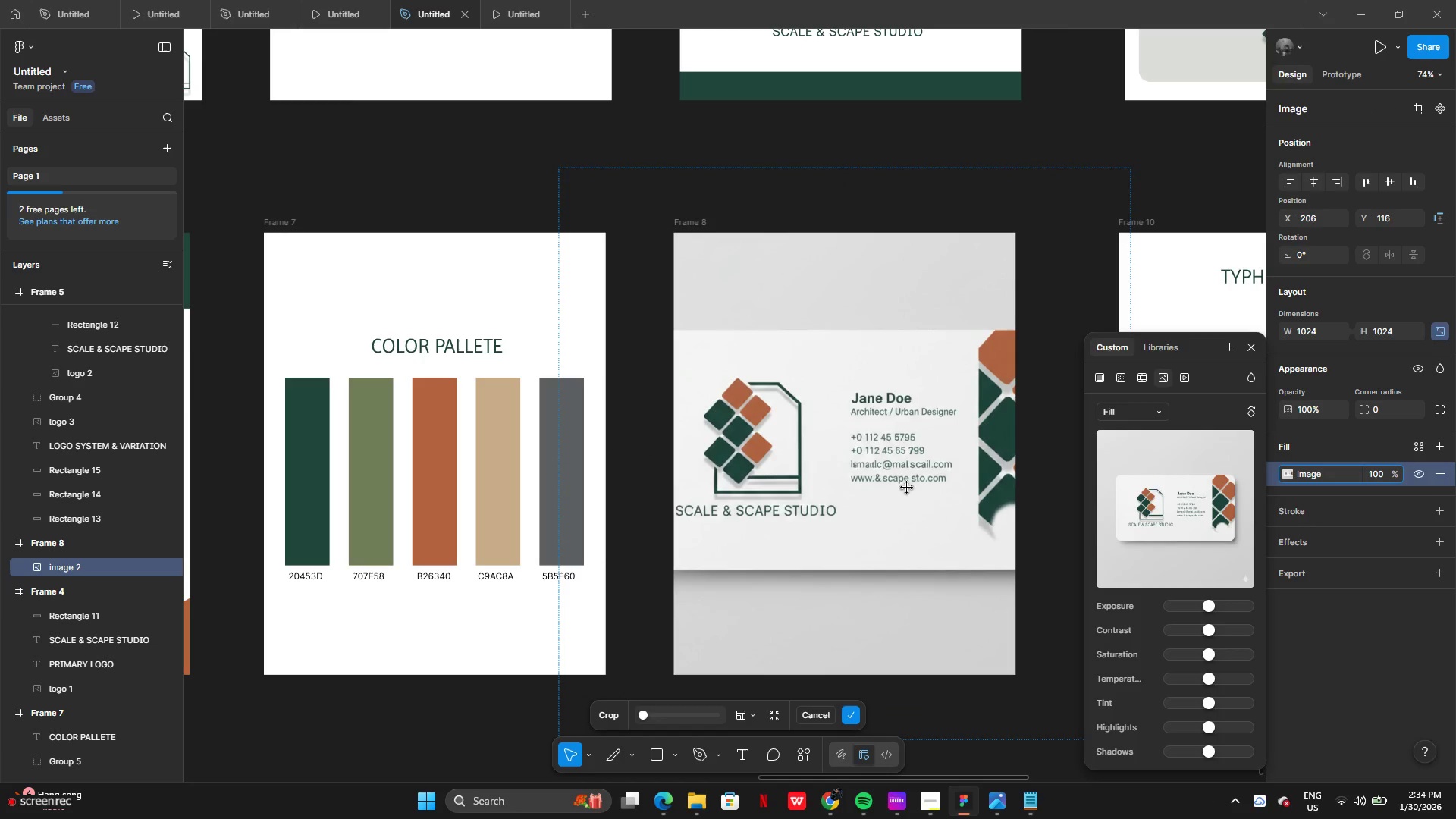 
double_click([907, 488])
 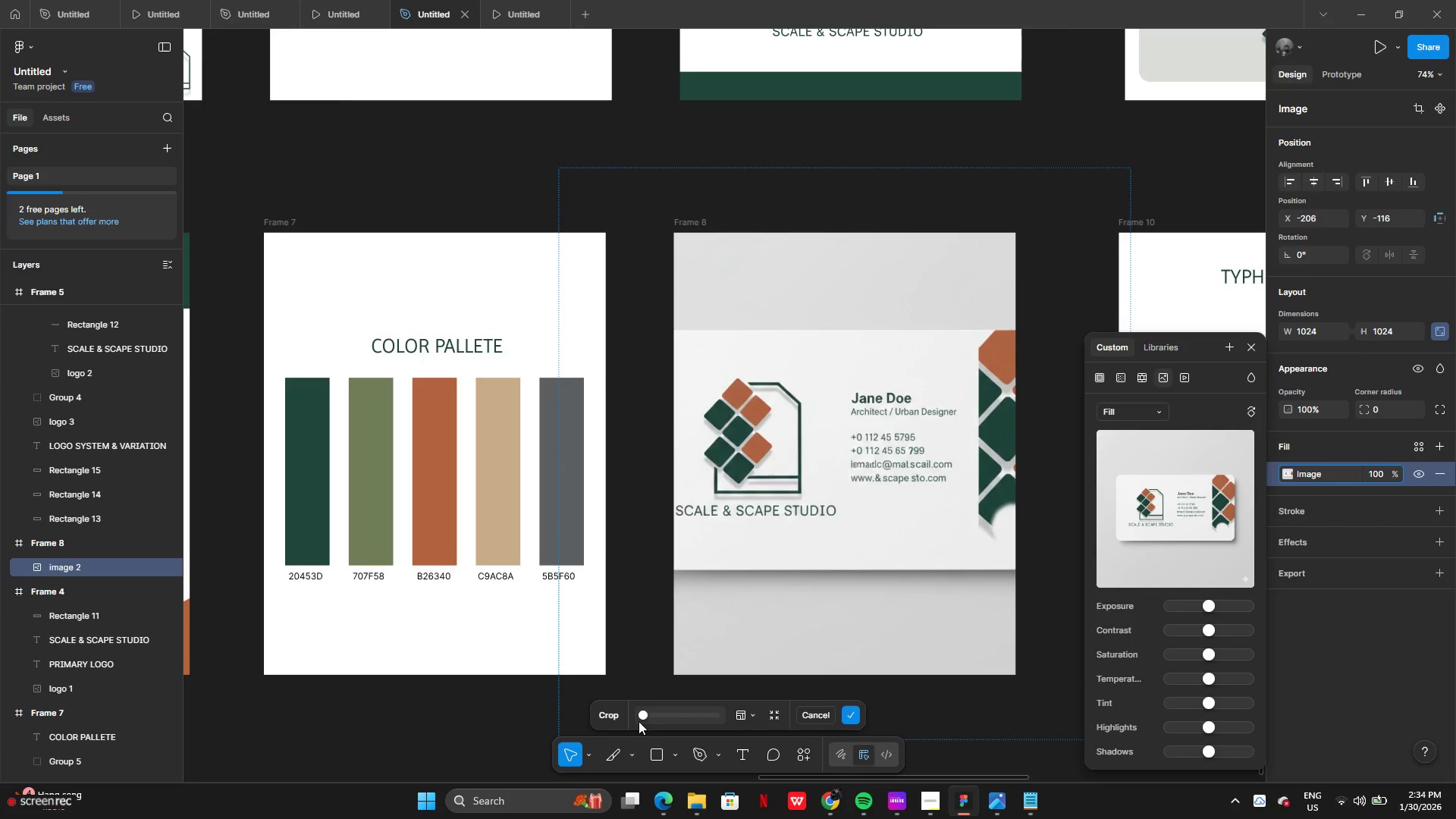 
left_click_drag(start_coordinate=[642, 718], to_coordinate=[618, 707])
 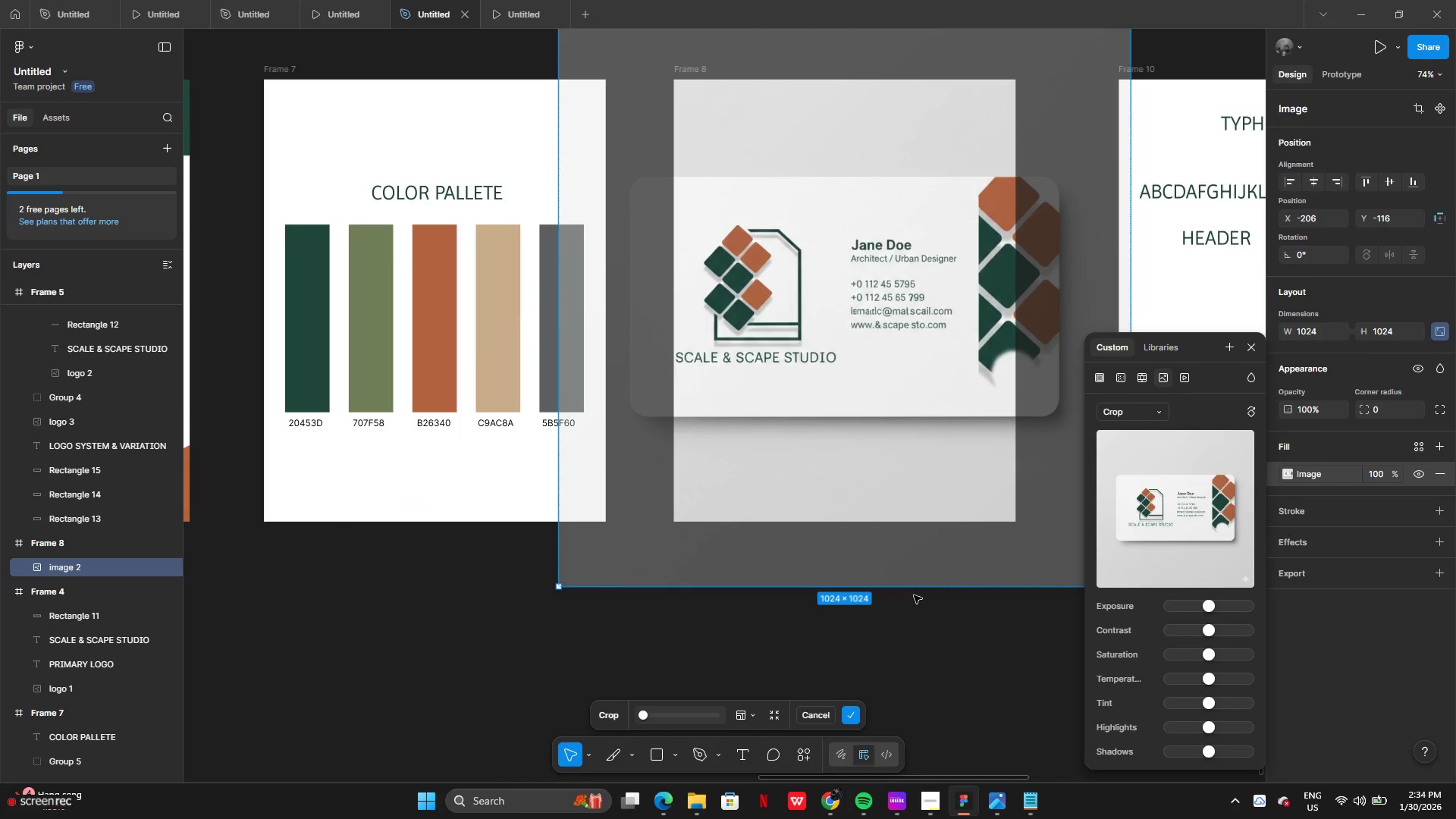 
left_click_drag(start_coordinate=[913, 591], to_coordinate=[889, 423])
 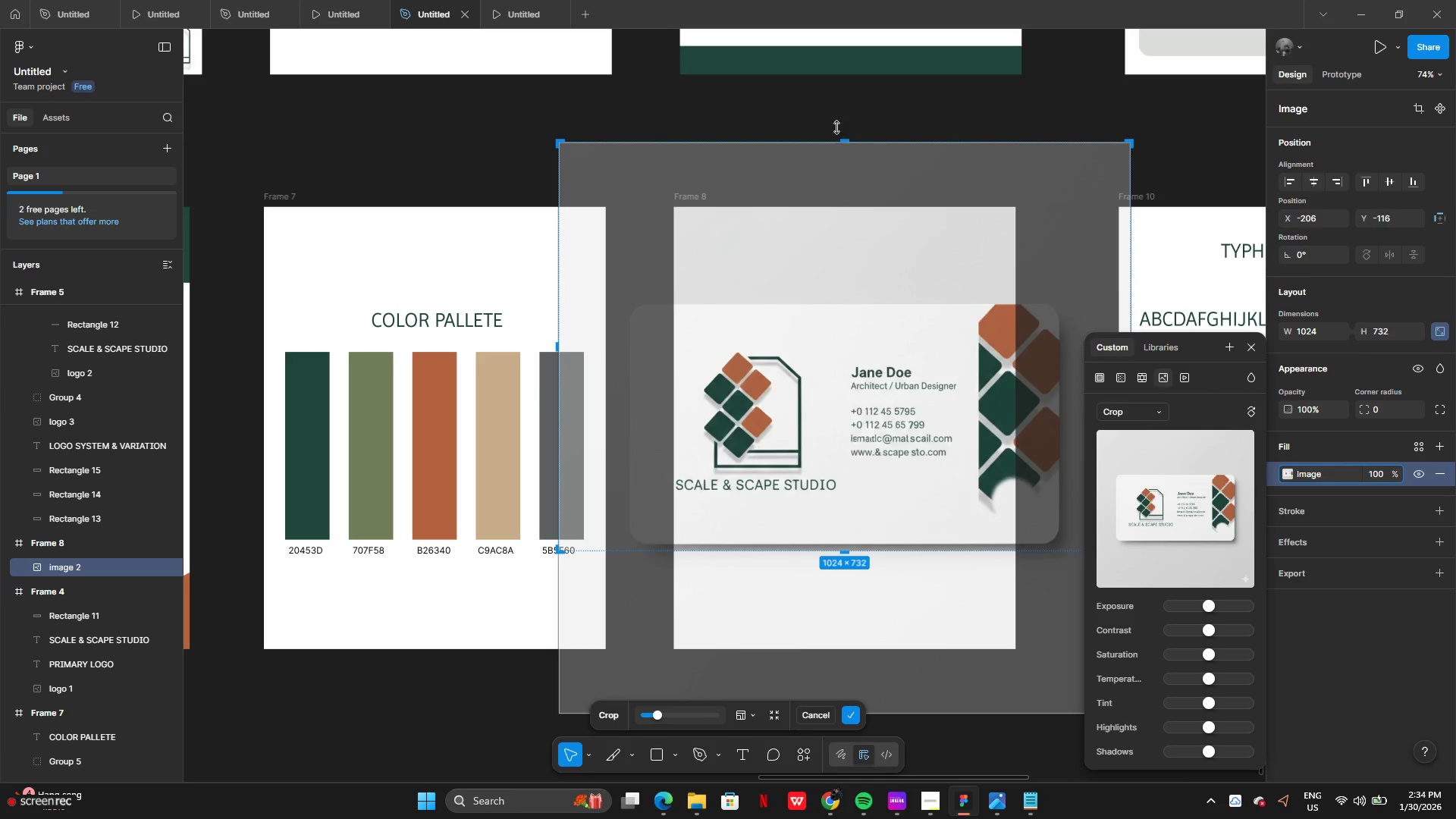 
left_click_drag(start_coordinate=[844, 142], to_coordinate=[843, 293])
 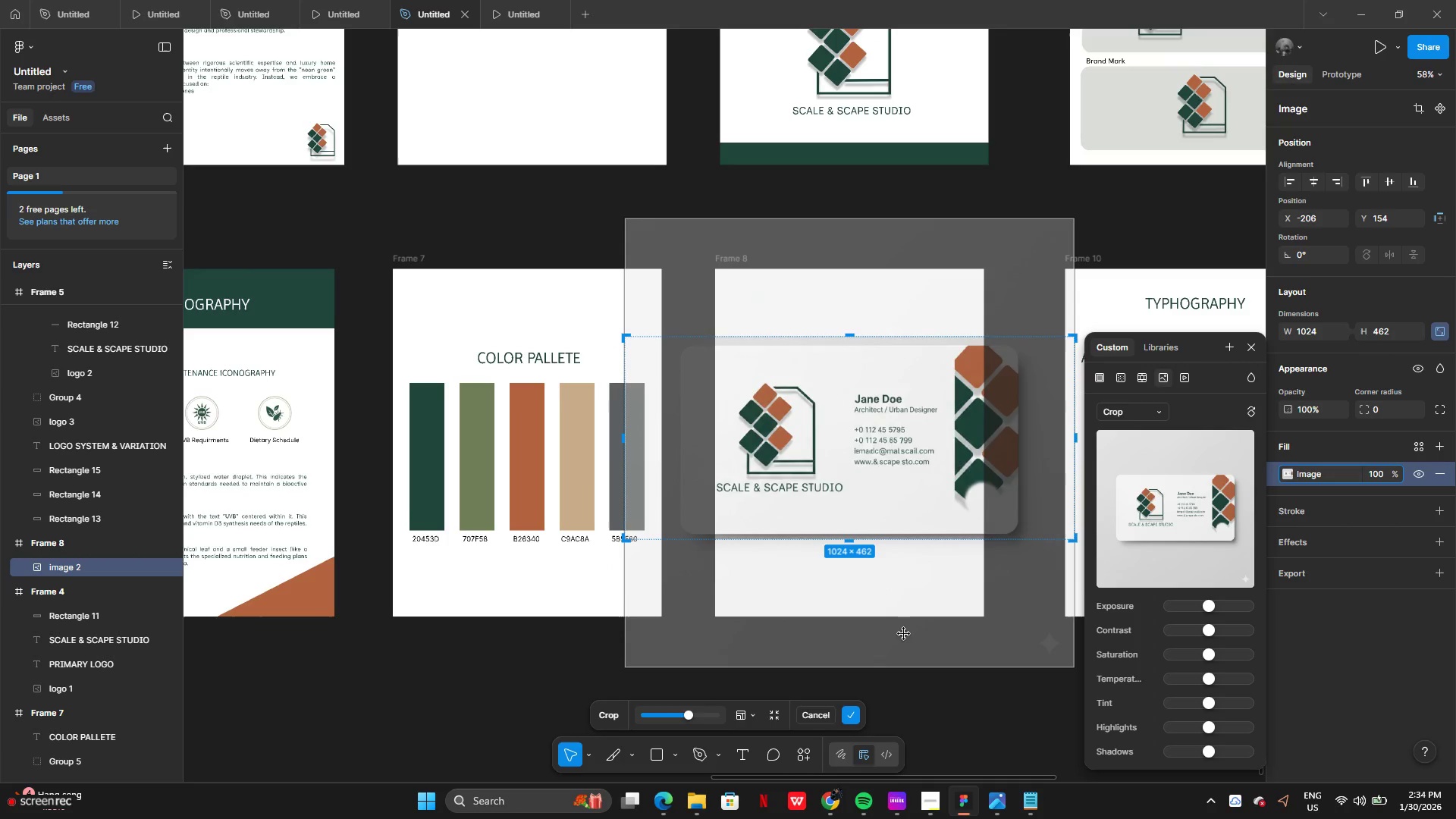 
left_click([908, 633])
 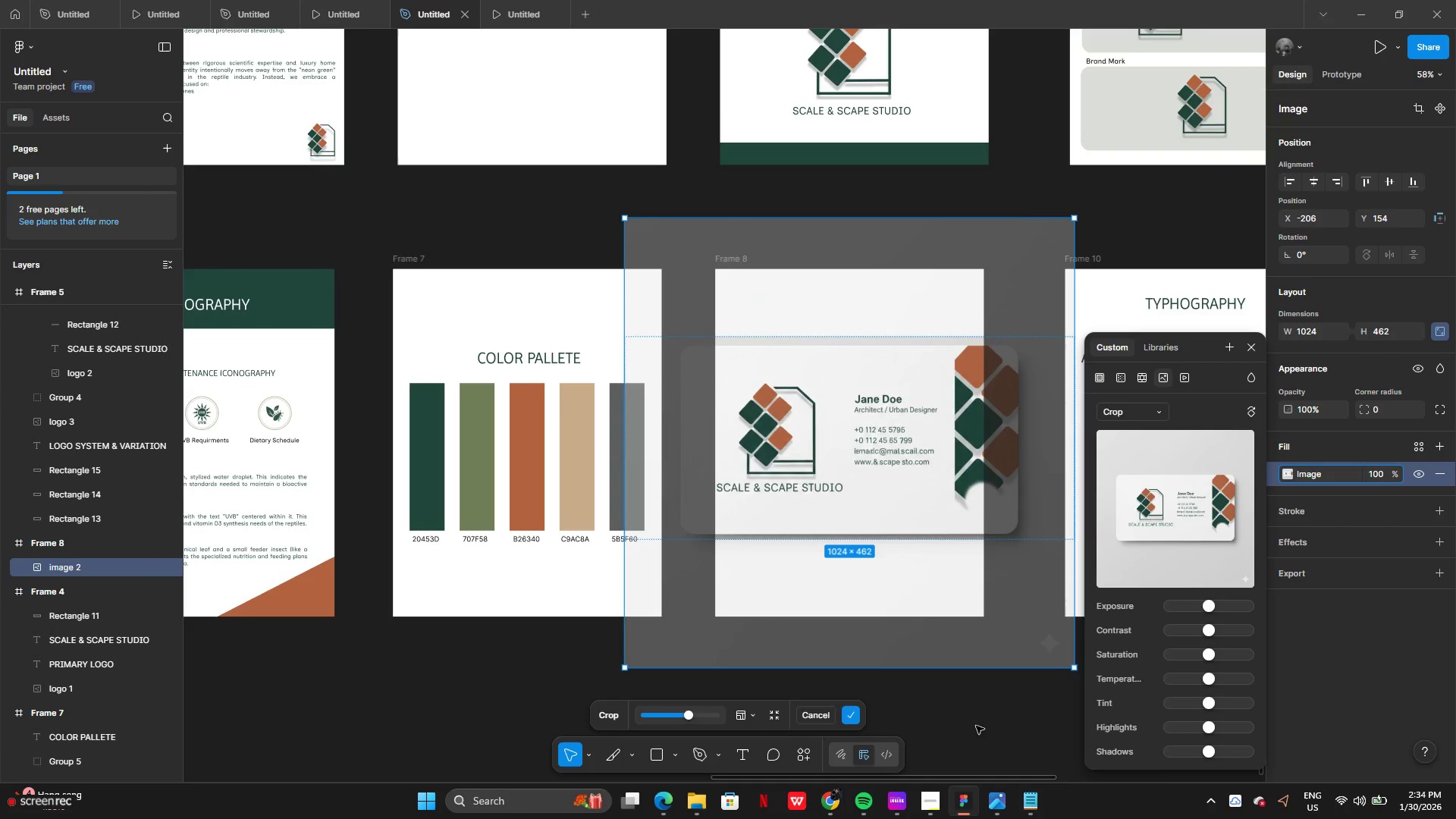 
left_click([982, 731])
 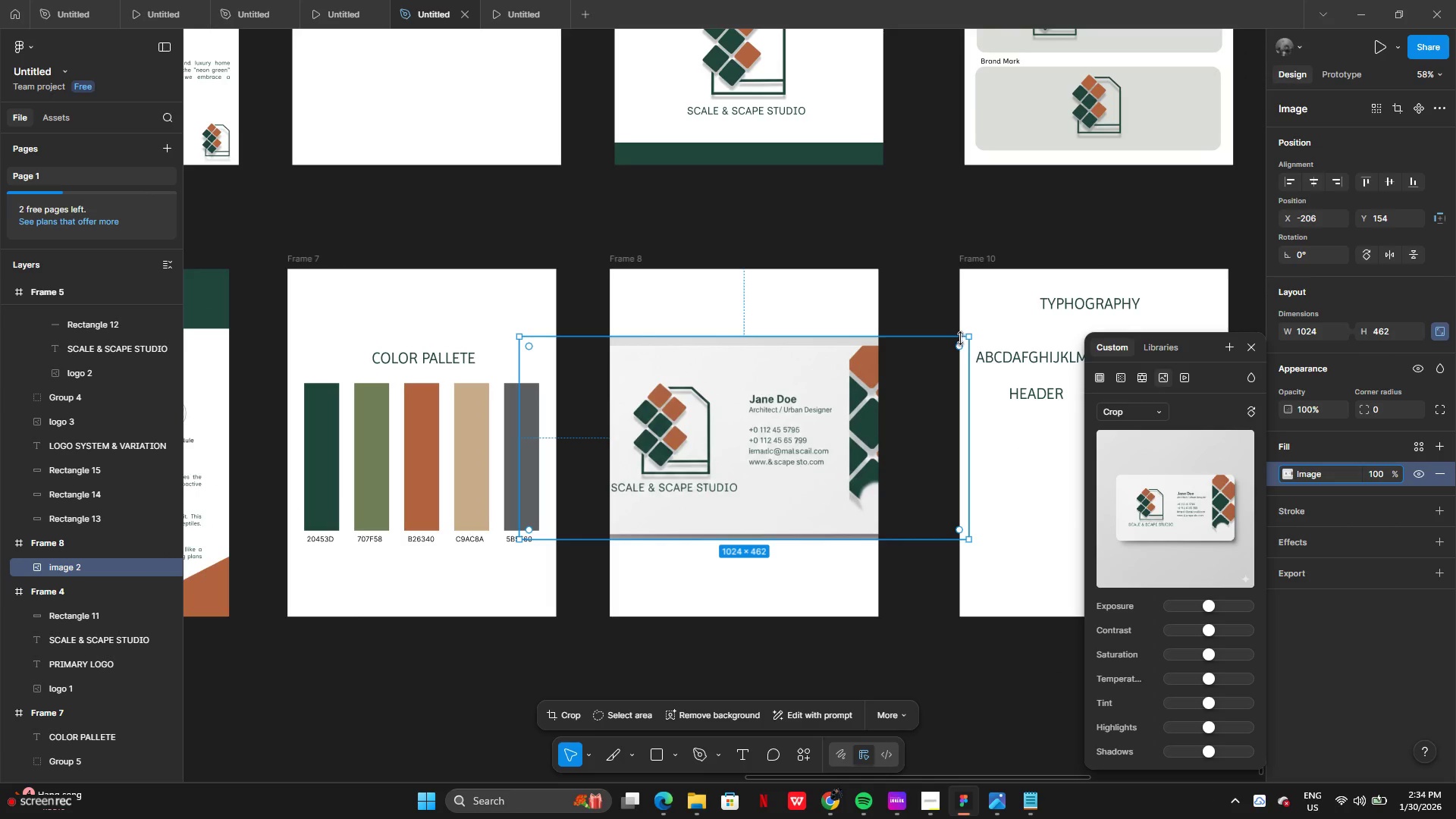 
left_click_drag(start_coordinate=[968, 337], to_coordinate=[714, 457])
 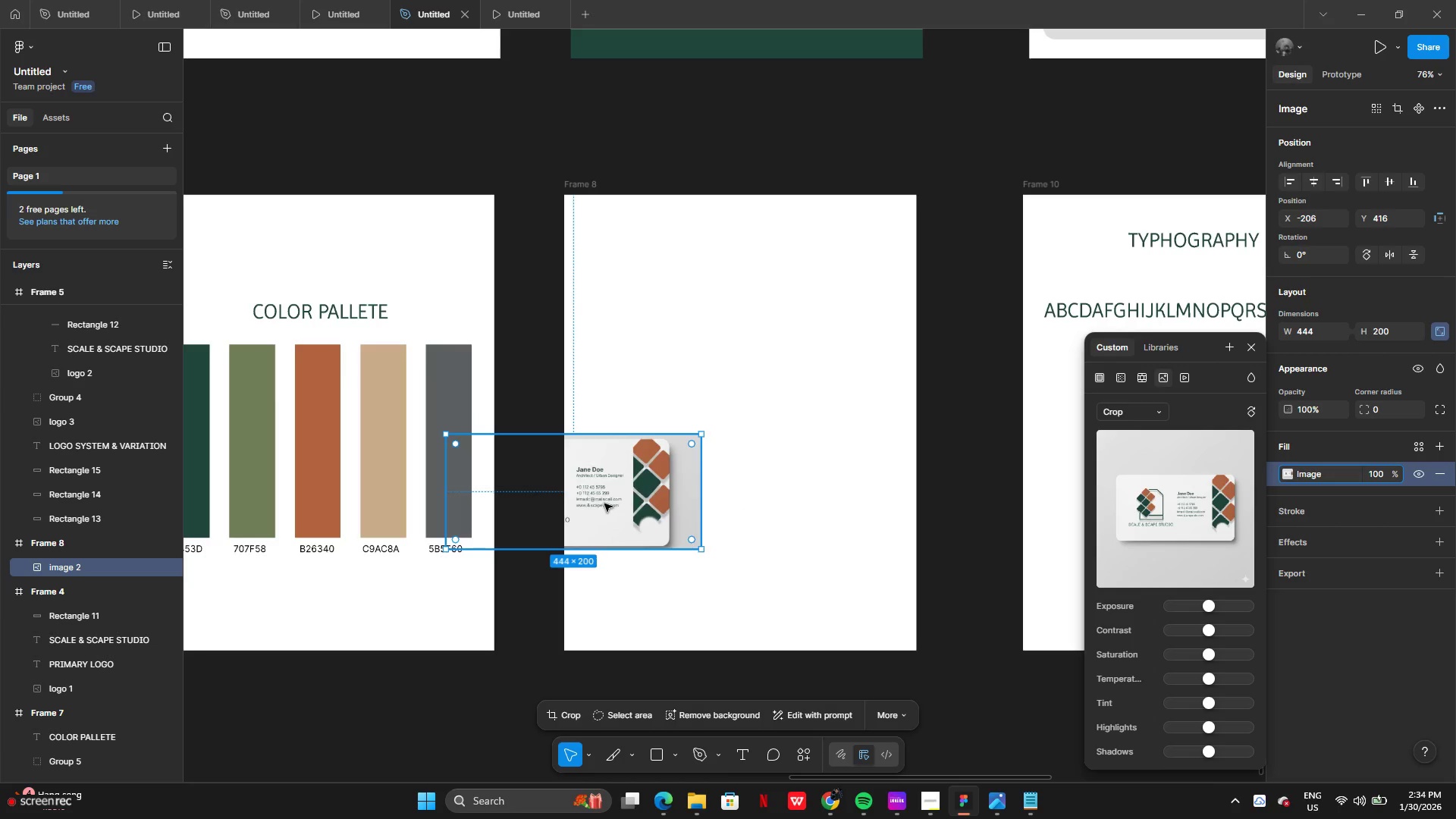 
left_click_drag(start_coordinate=[604, 504], to_coordinate=[748, 406])
 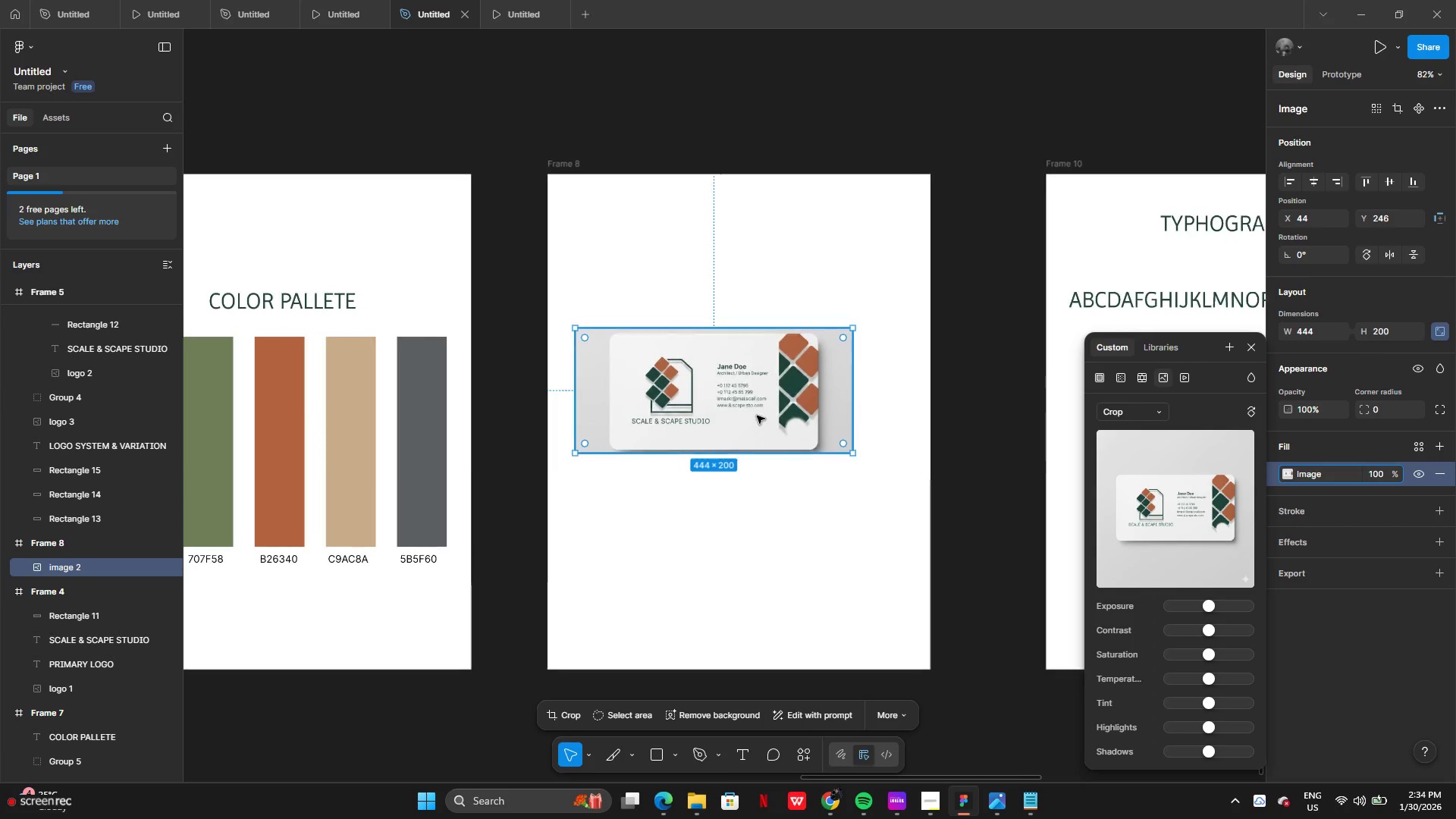 
left_click_drag(start_coordinate=[754, 406], to_coordinate=[722, 411])
 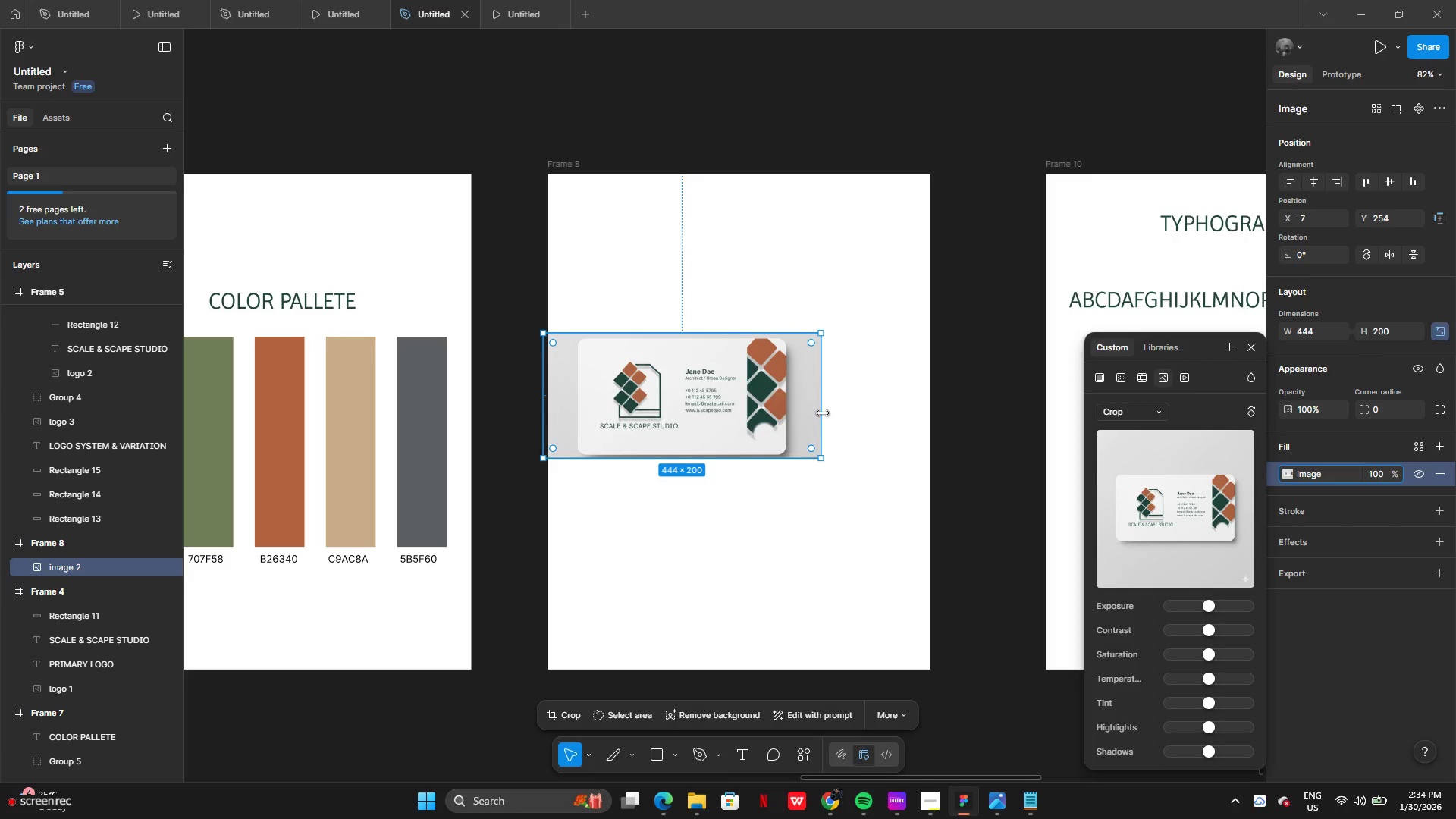 
left_click_drag(start_coordinate=[823, 413], to_coordinate=[936, 419])
 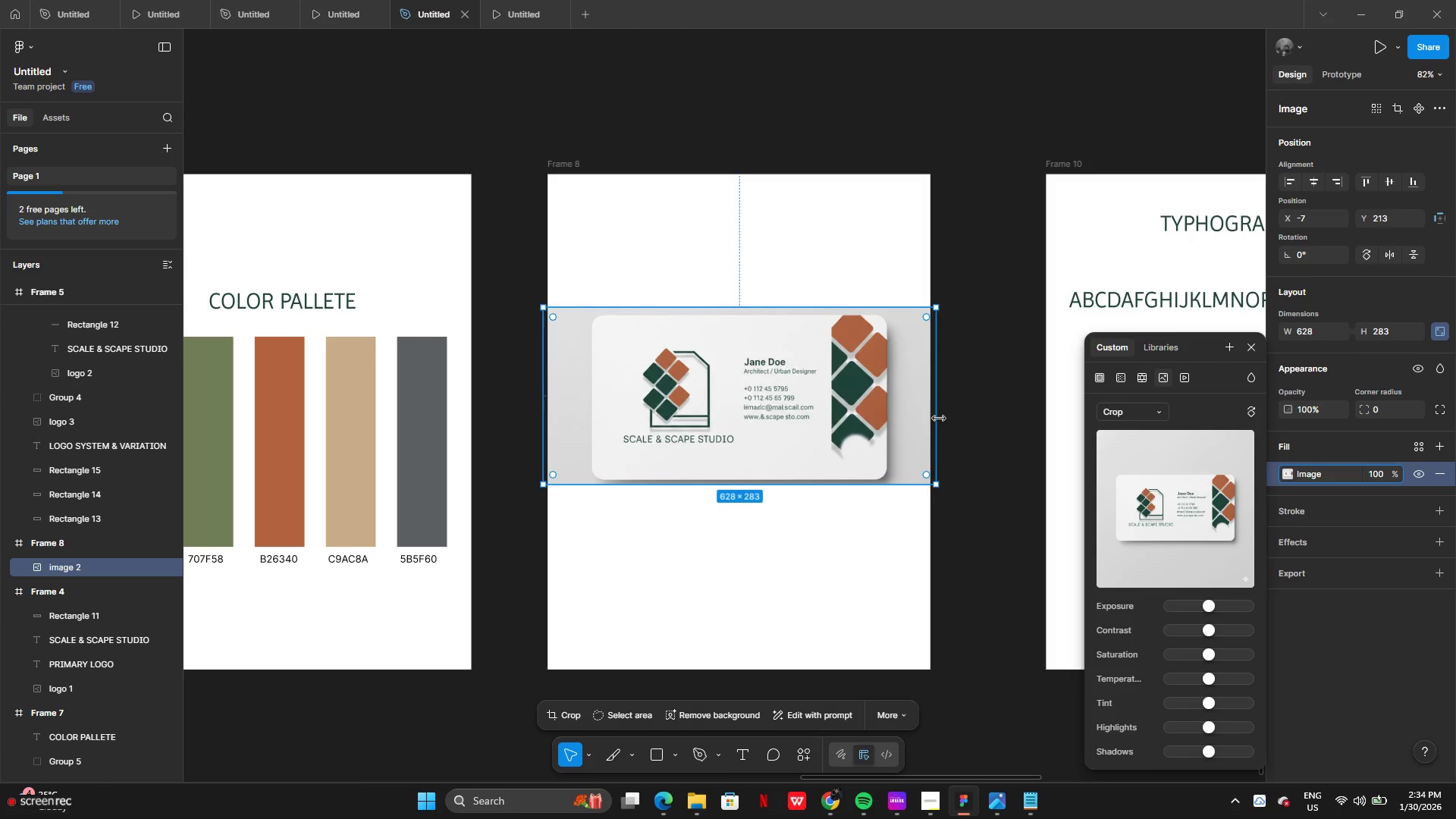 
left_click_drag(start_coordinate=[939, 419], to_coordinate=[783, 410])
 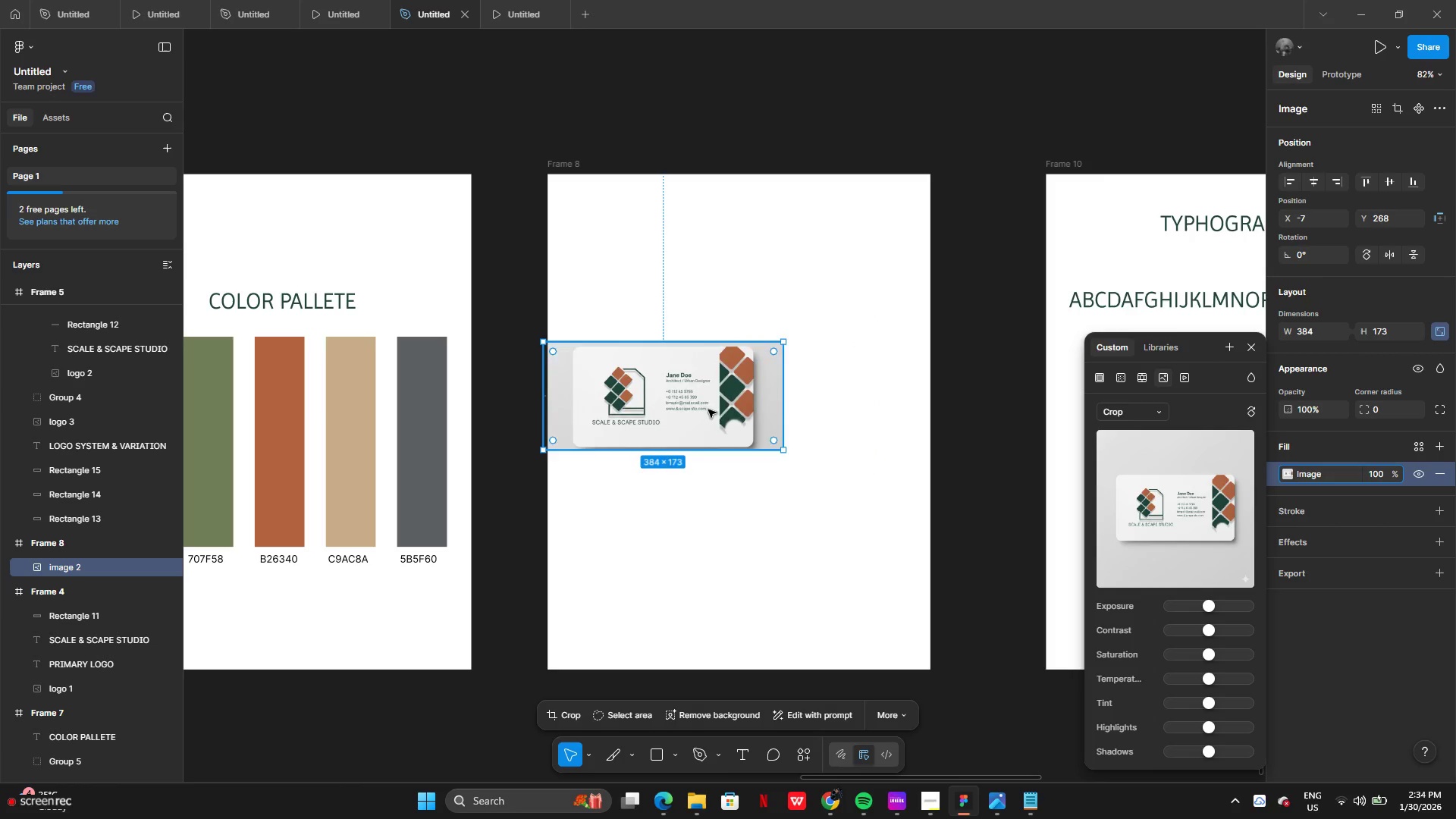 
left_click_drag(start_coordinate=[708, 410], to_coordinate=[856, 403])
 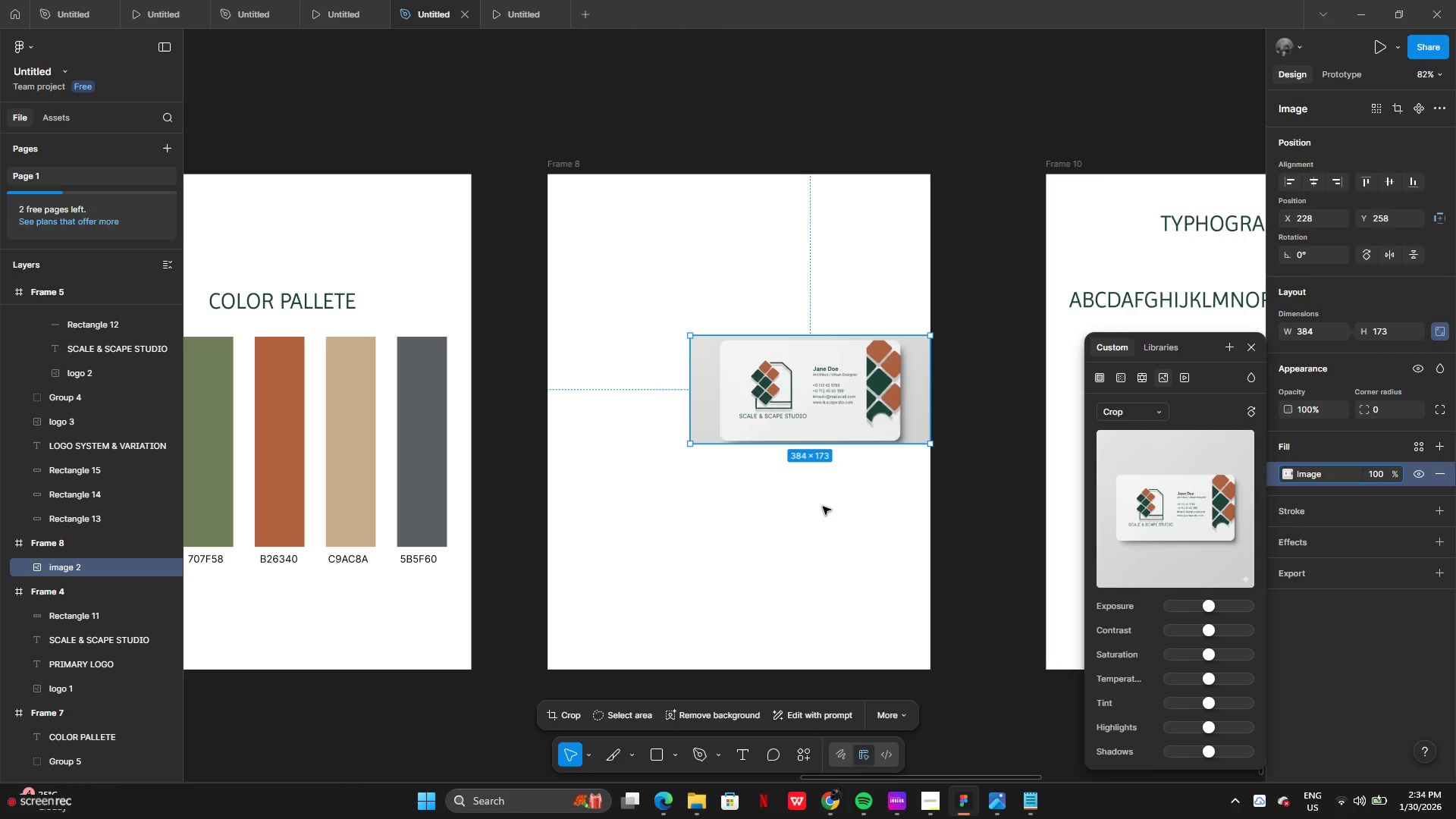 
left_click([823, 507])
 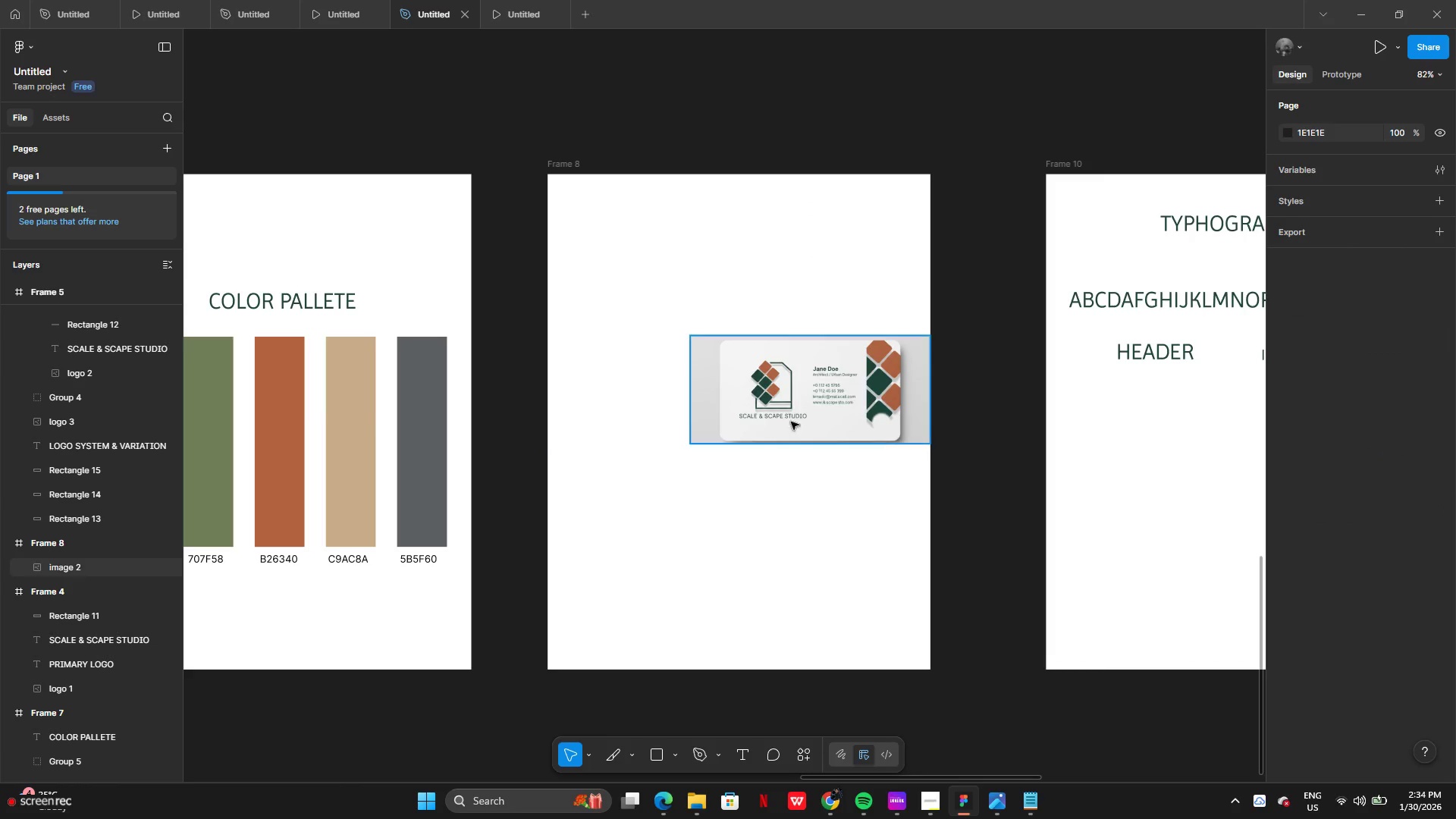 
left_click([791, 394])
 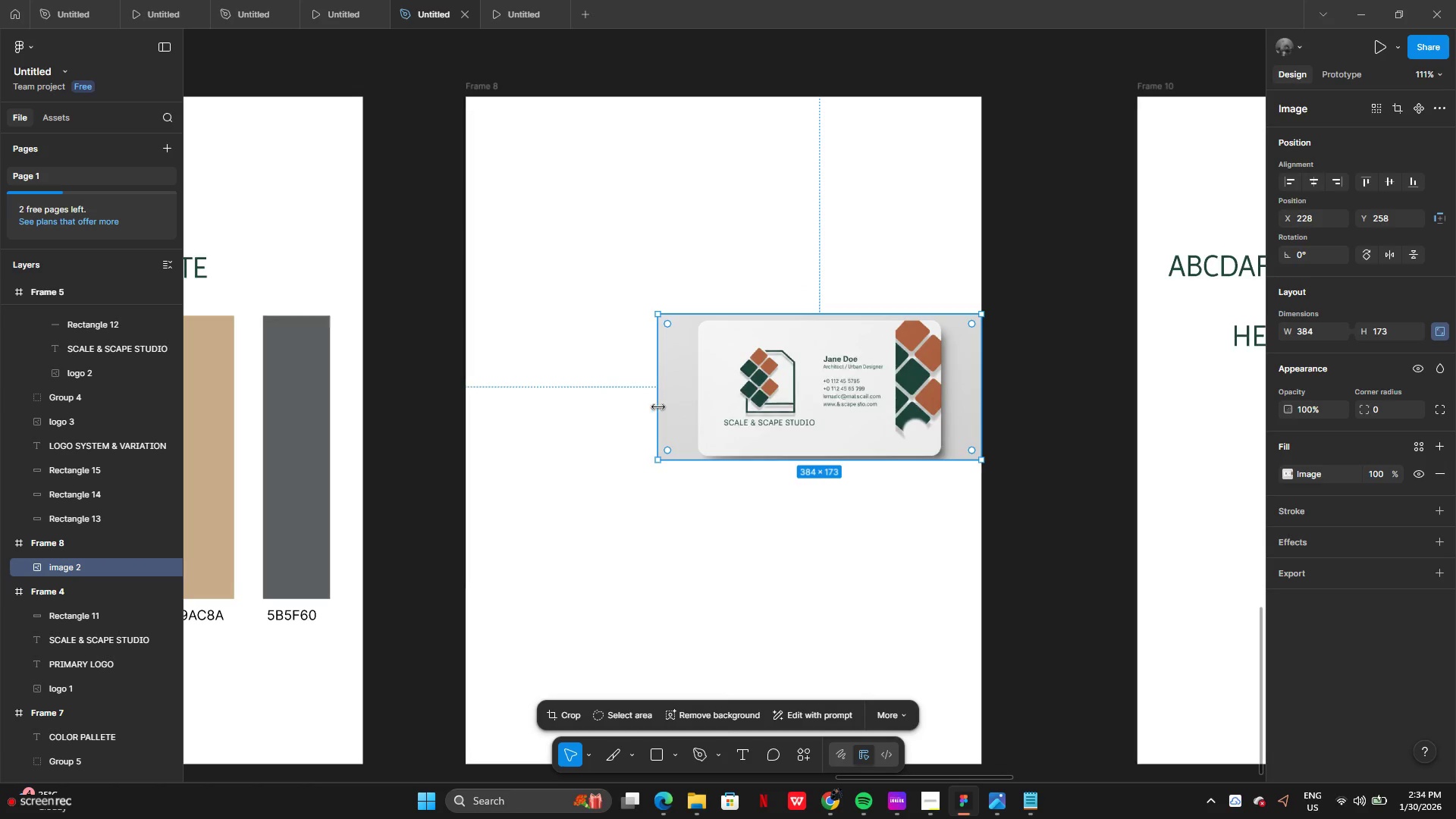 
left_click_drag(start_coordinate=[654, 406], to_coordinate=[646, 410])
 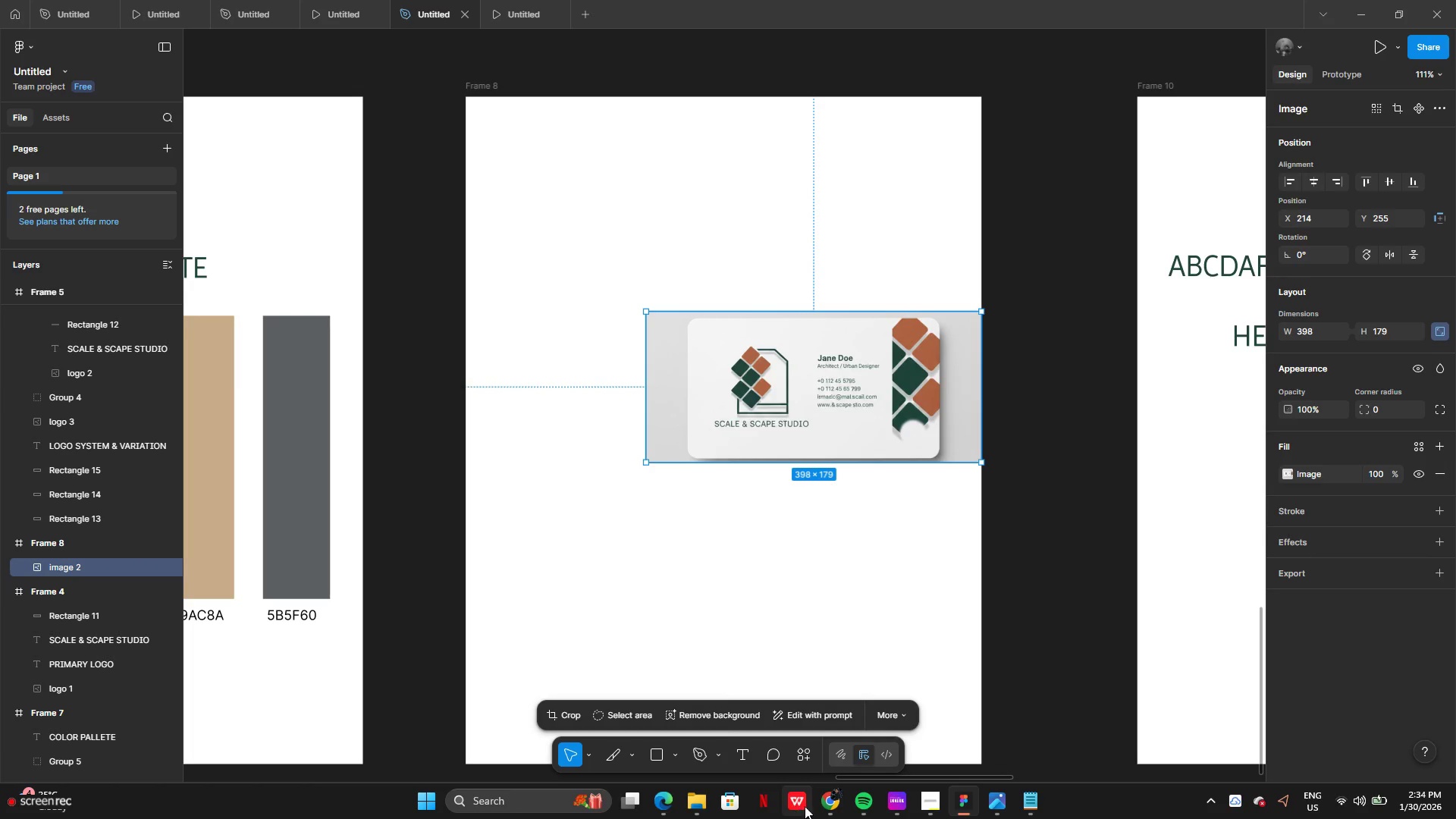 
left_click([823, 801])
 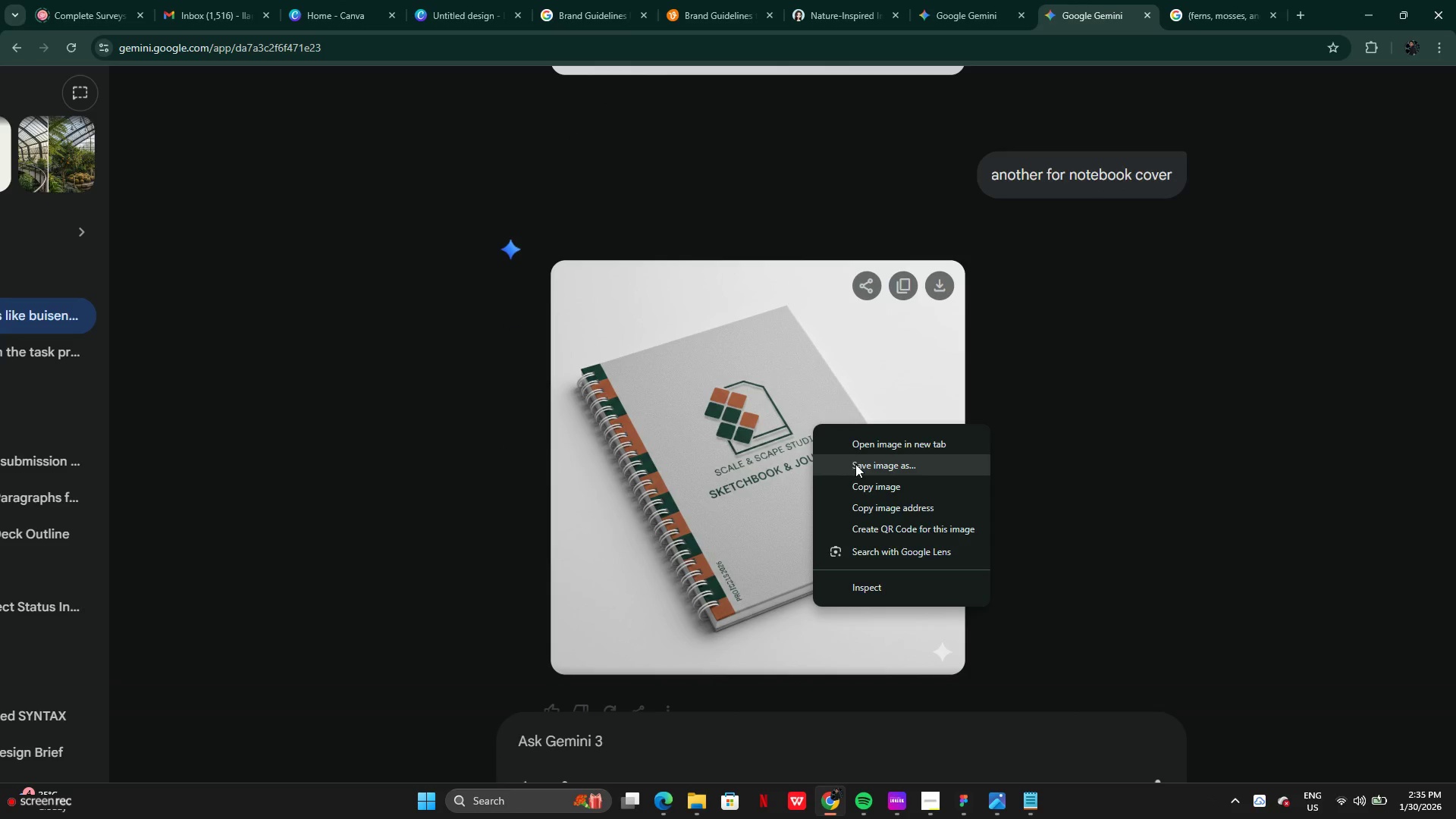 
wait(6.67)
 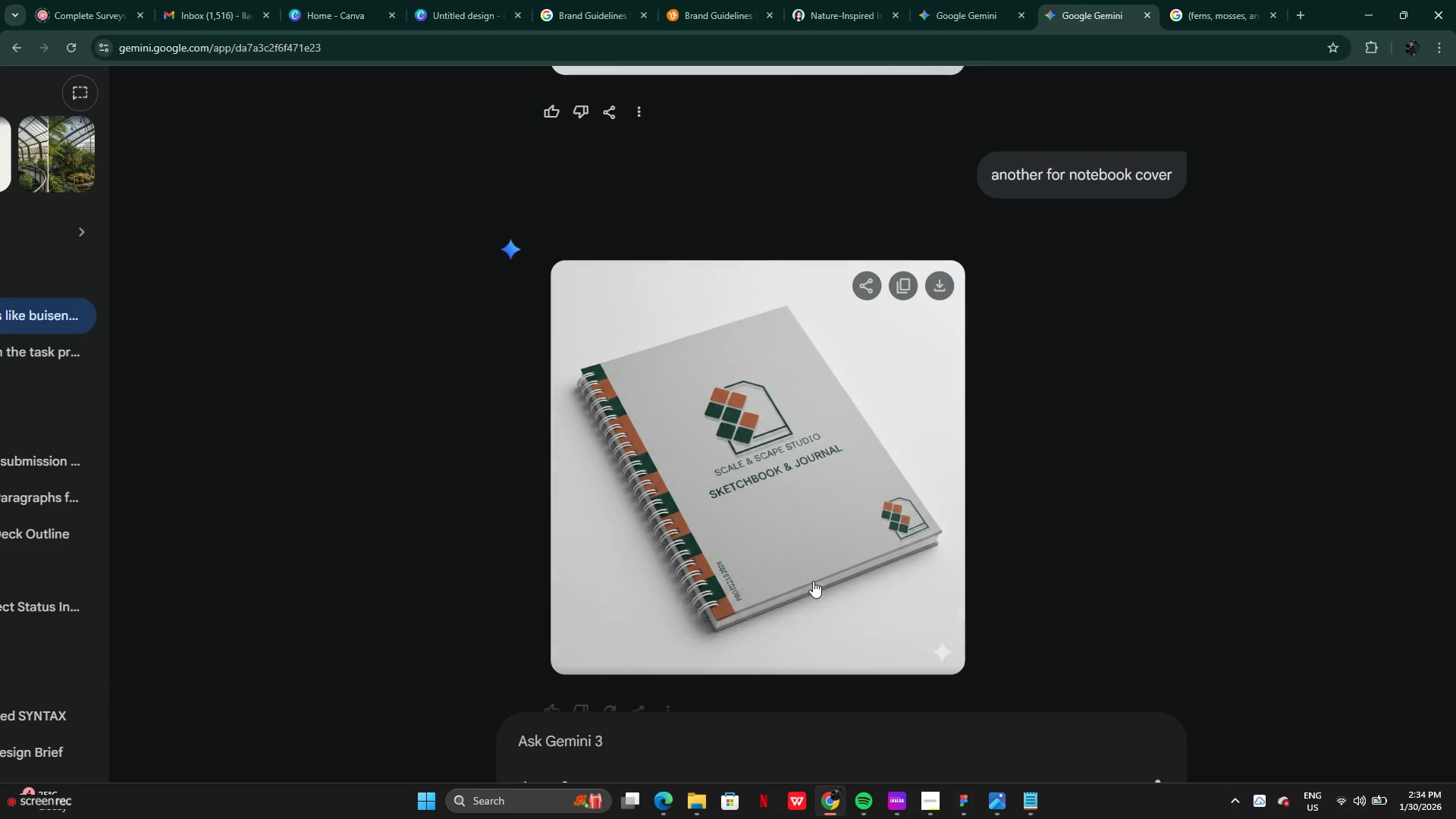 
left_click([862, 479])
 